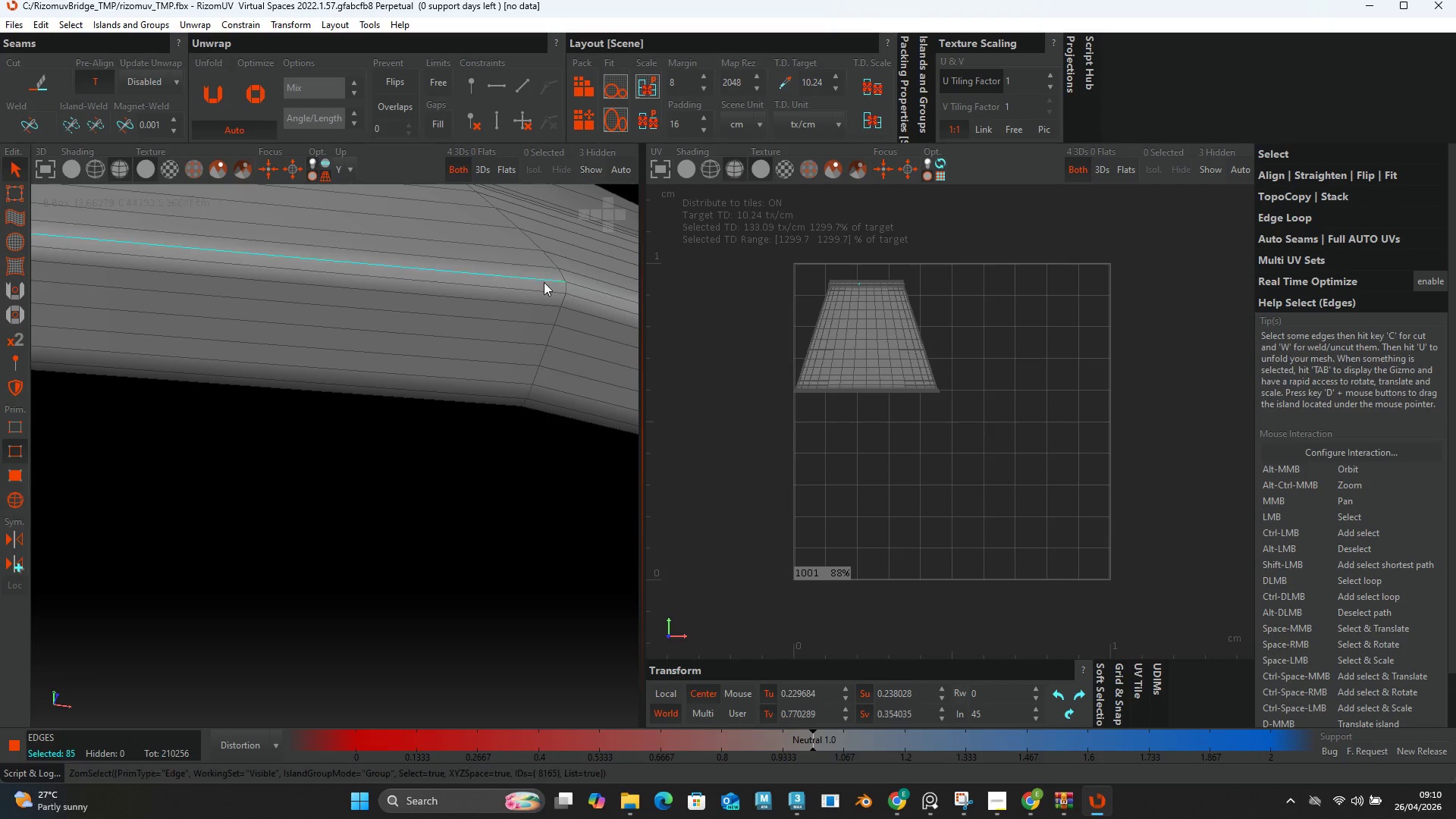 
double_click([544, 282])
 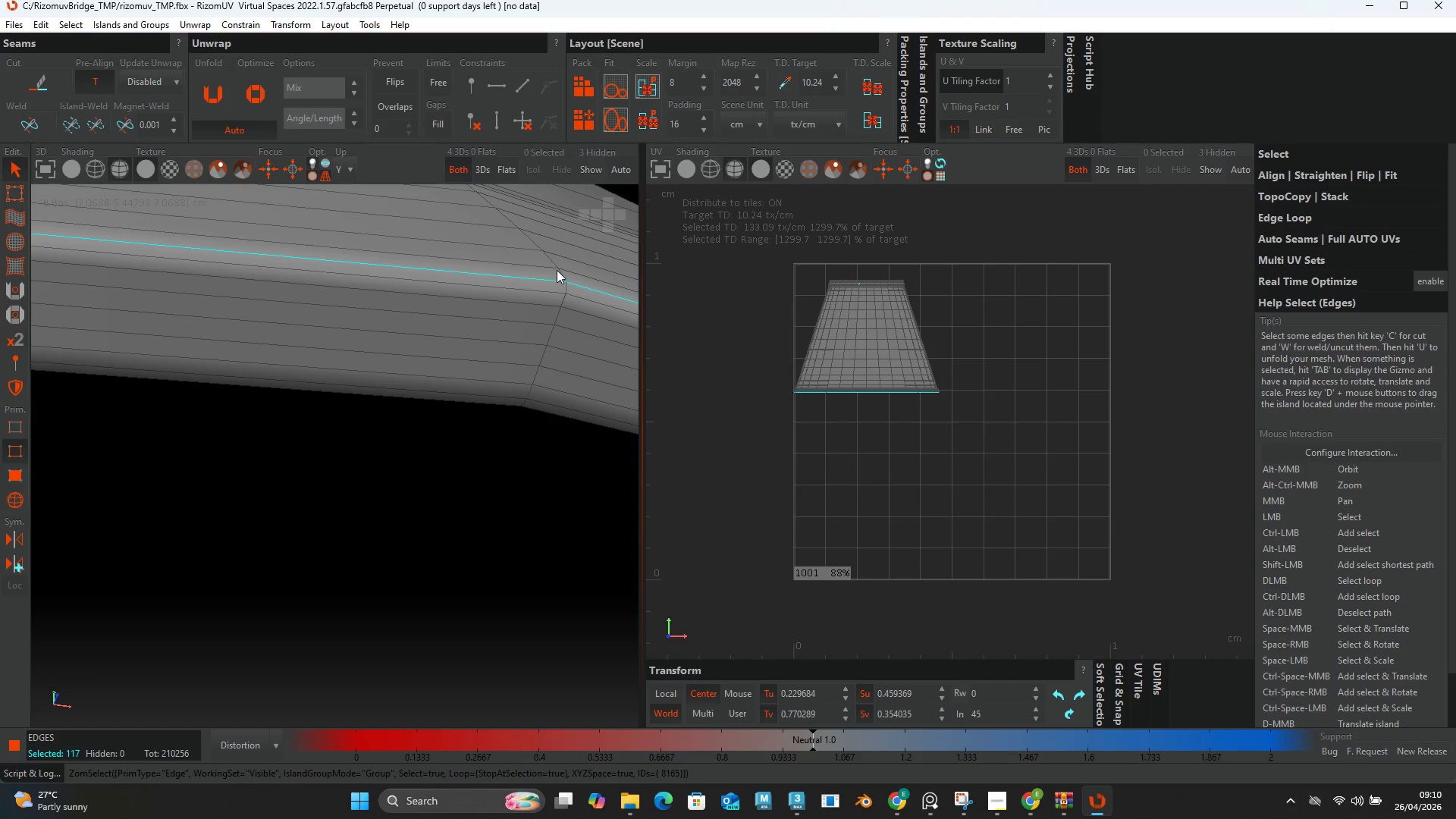 
hold_key(key=AltLeft, duration=0.33)
 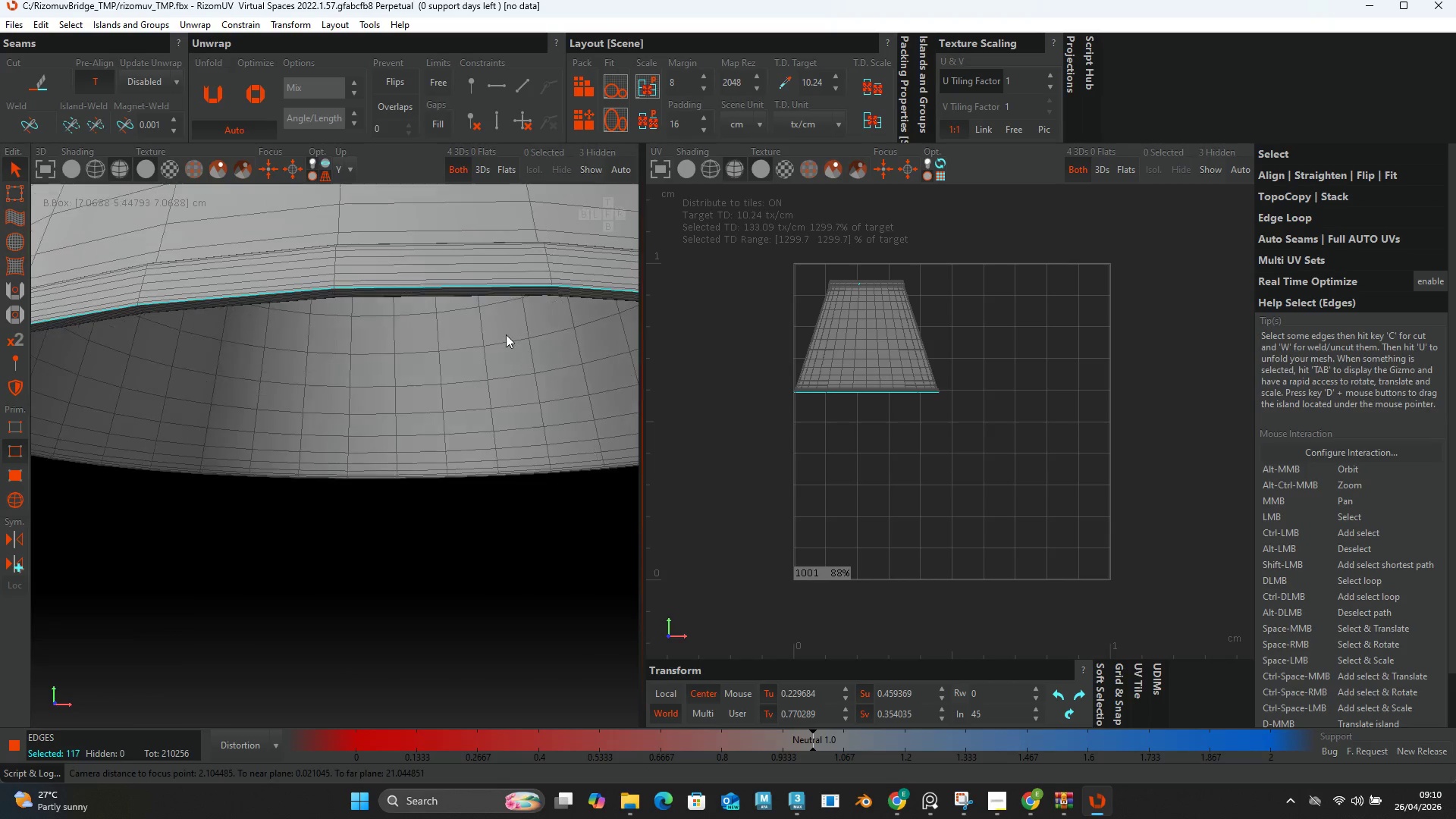 
scroll: coordinate [495, 325], scroll_direction: down, amount: 19.0
 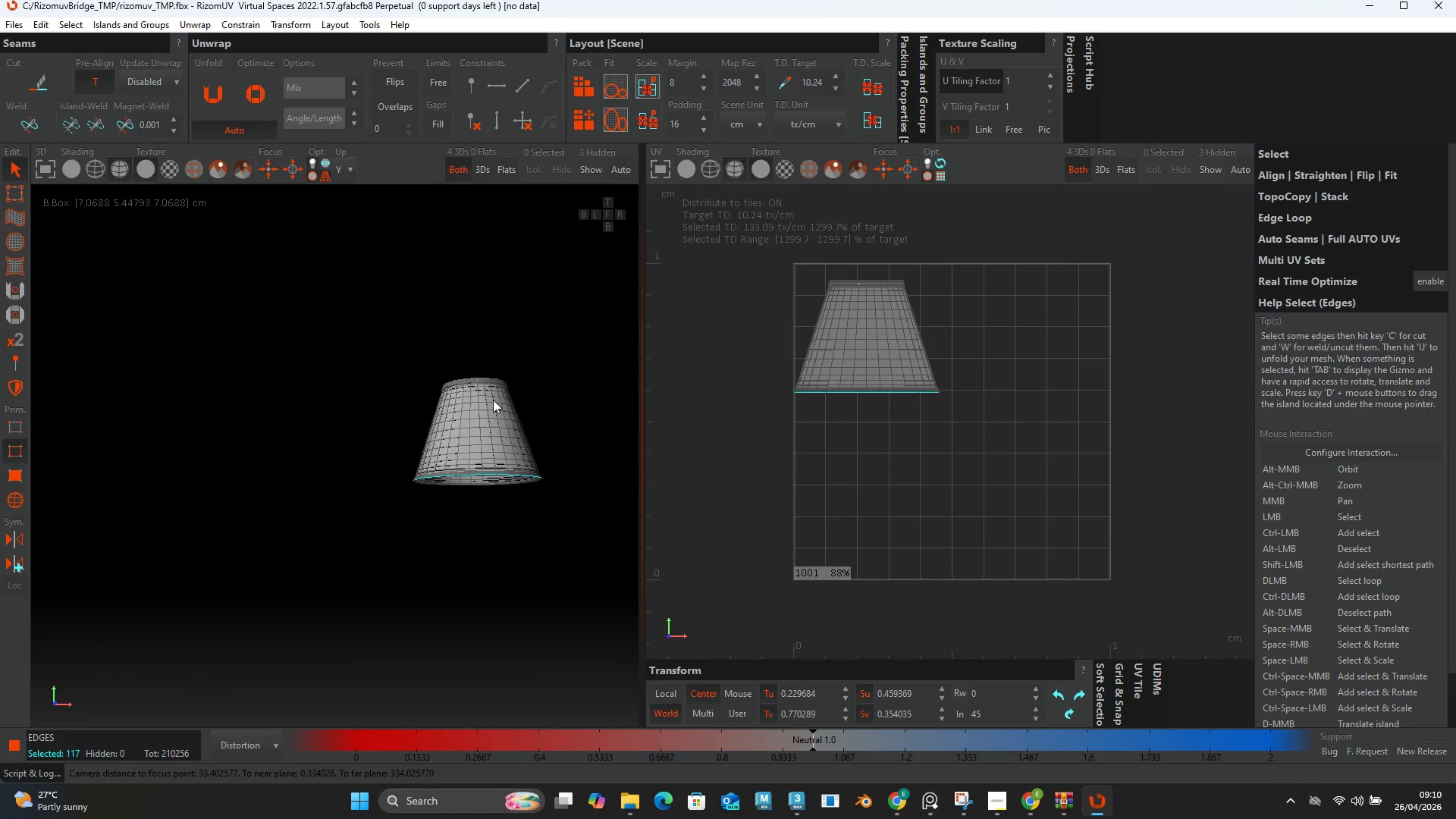 
hold_key(key=AltLeft, duration=0.44)
 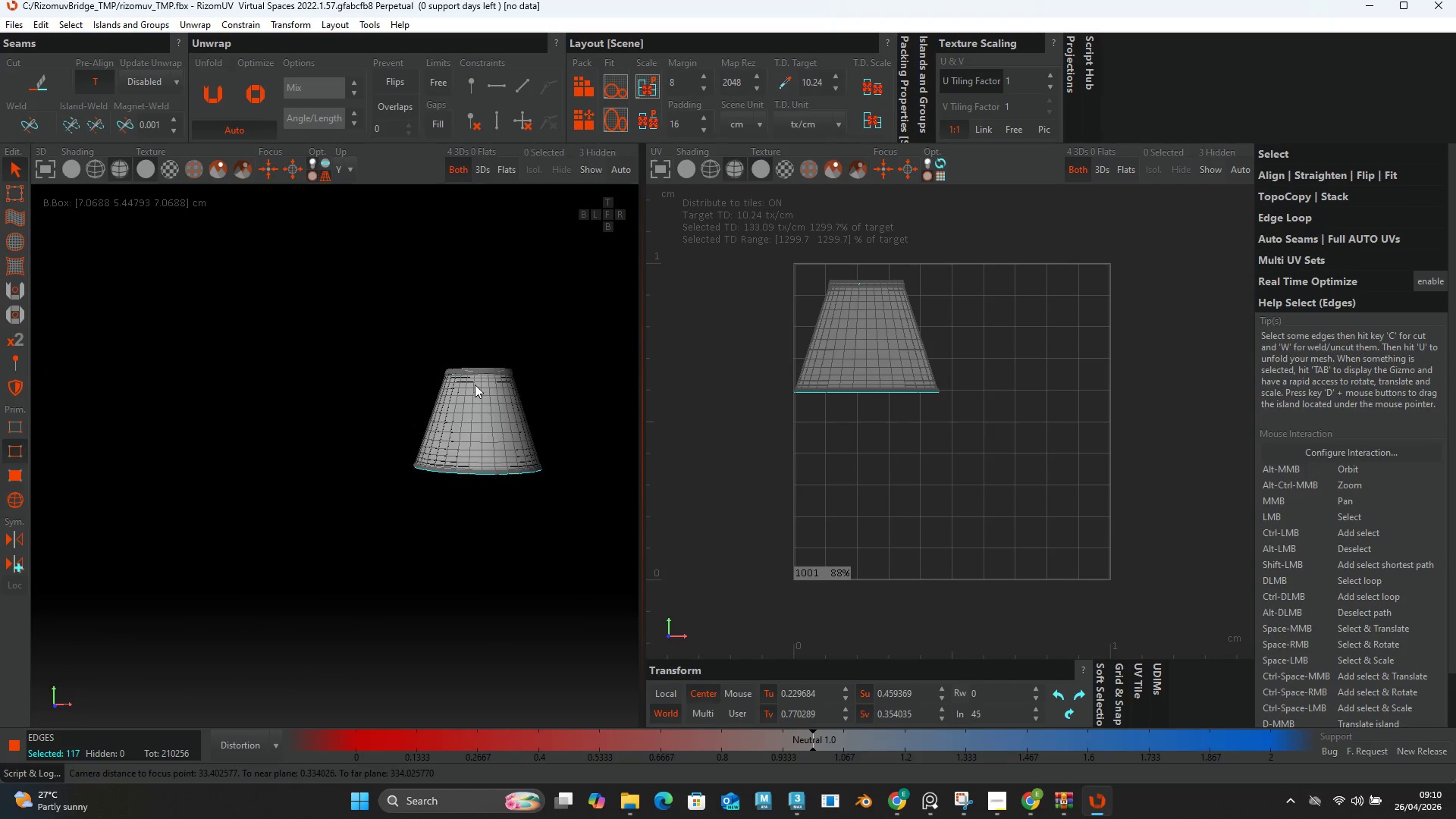 
hold_key(key=ControlLeft, duration=0.62)
 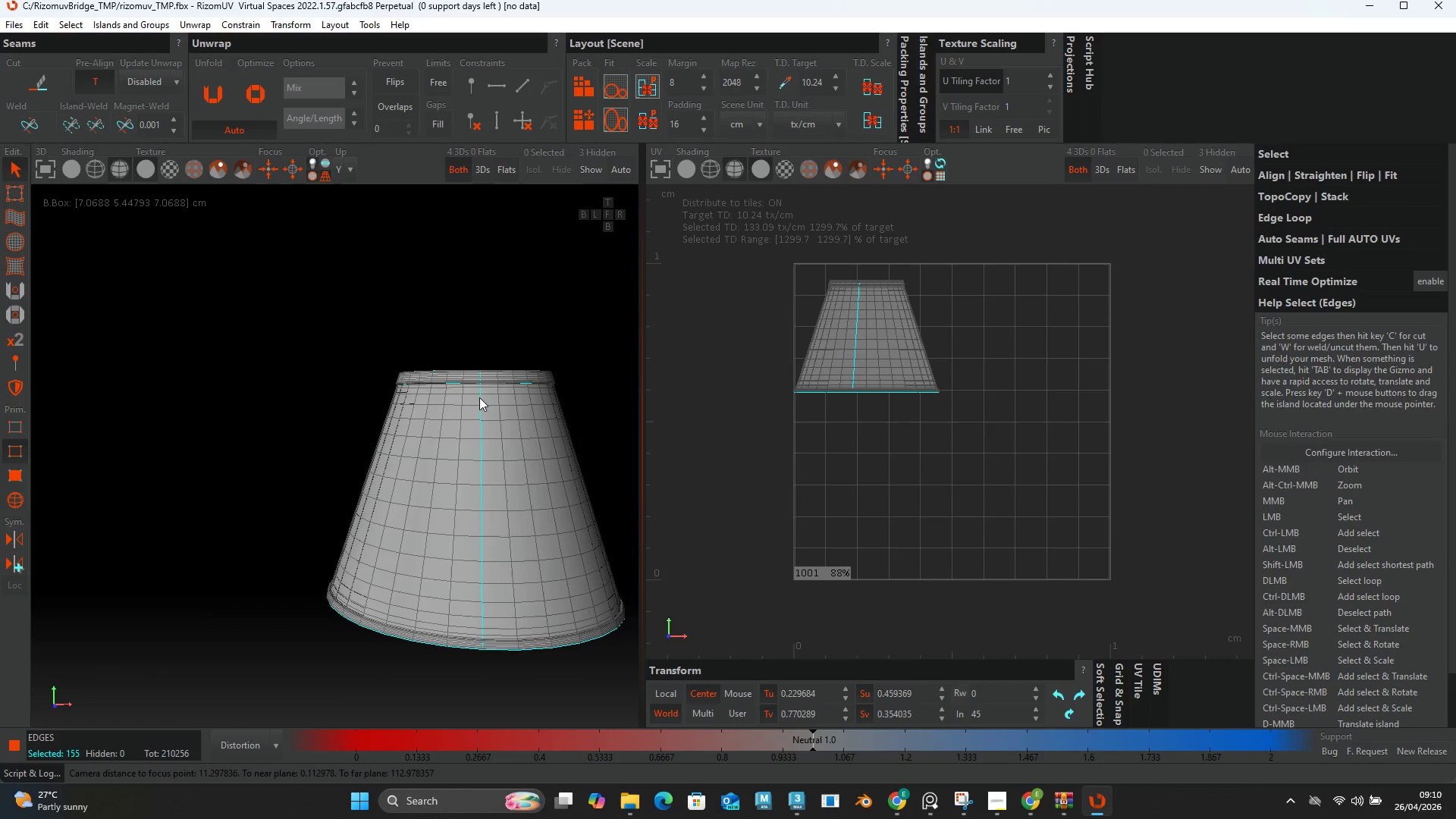 
scroll: coordinate [489, 395], scroll_direction: up, amount: 13.0
 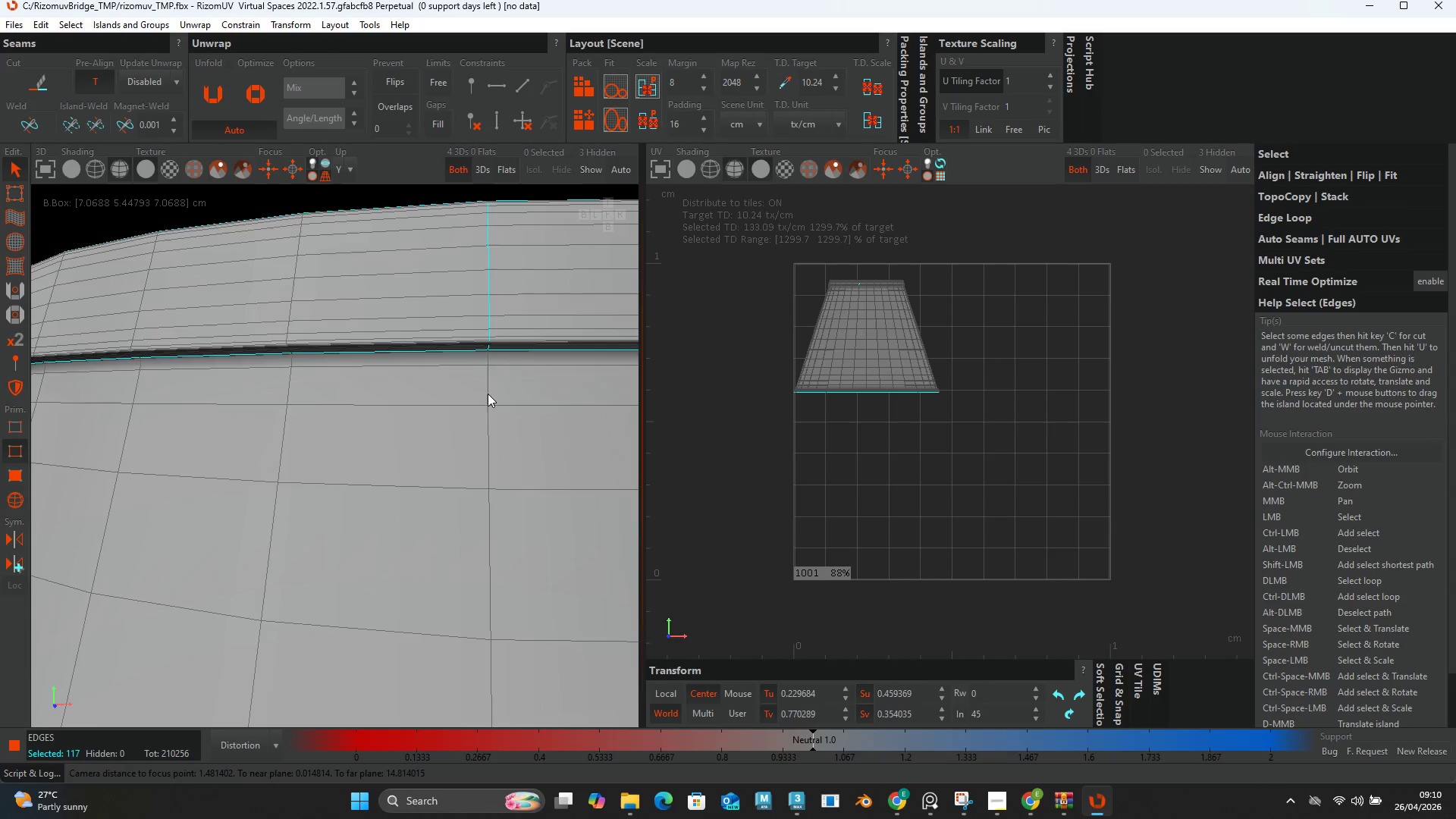 
double_click([486, 391])
 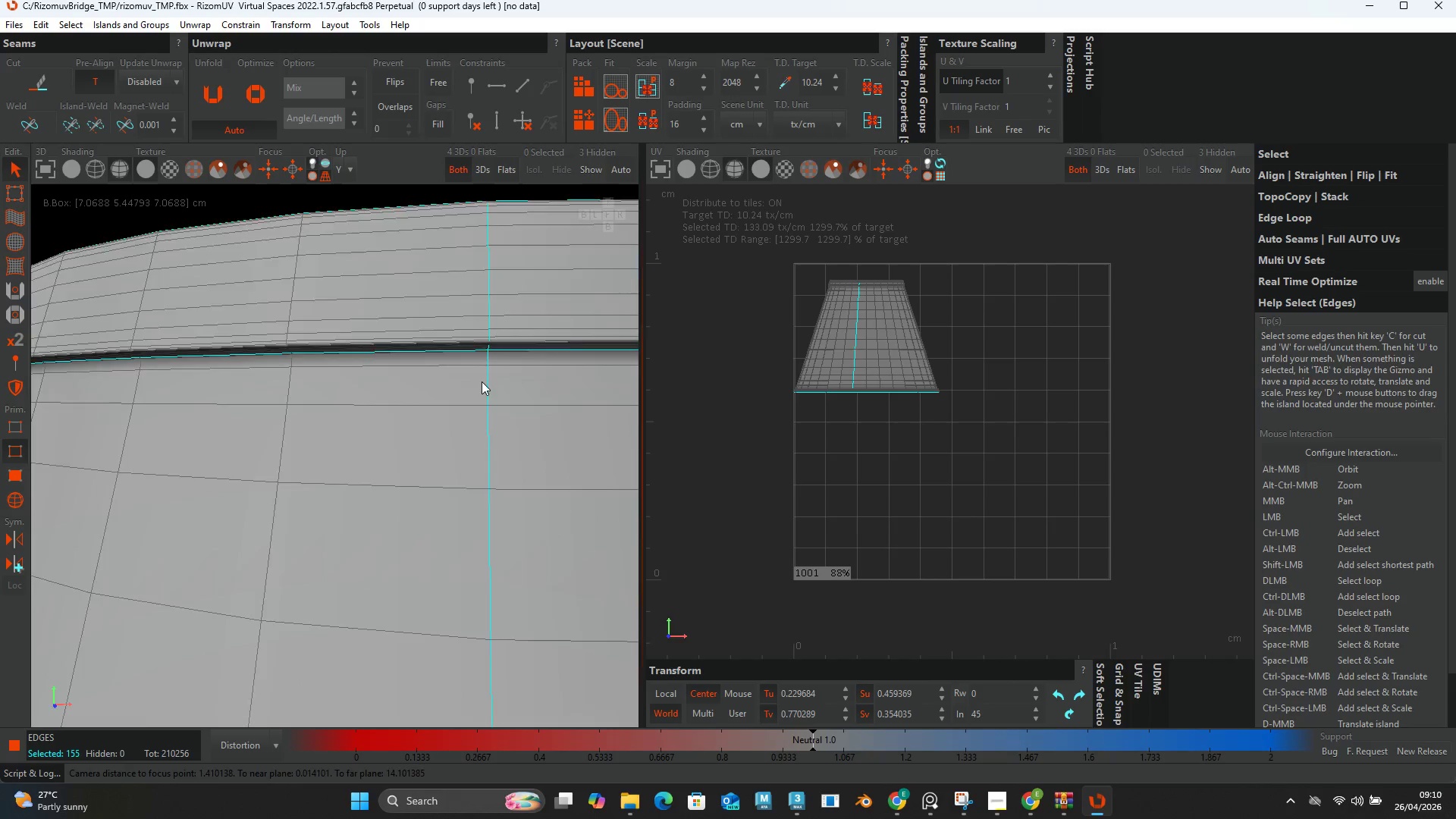 
hold_key(key=AltLeft, duration=0.77)
 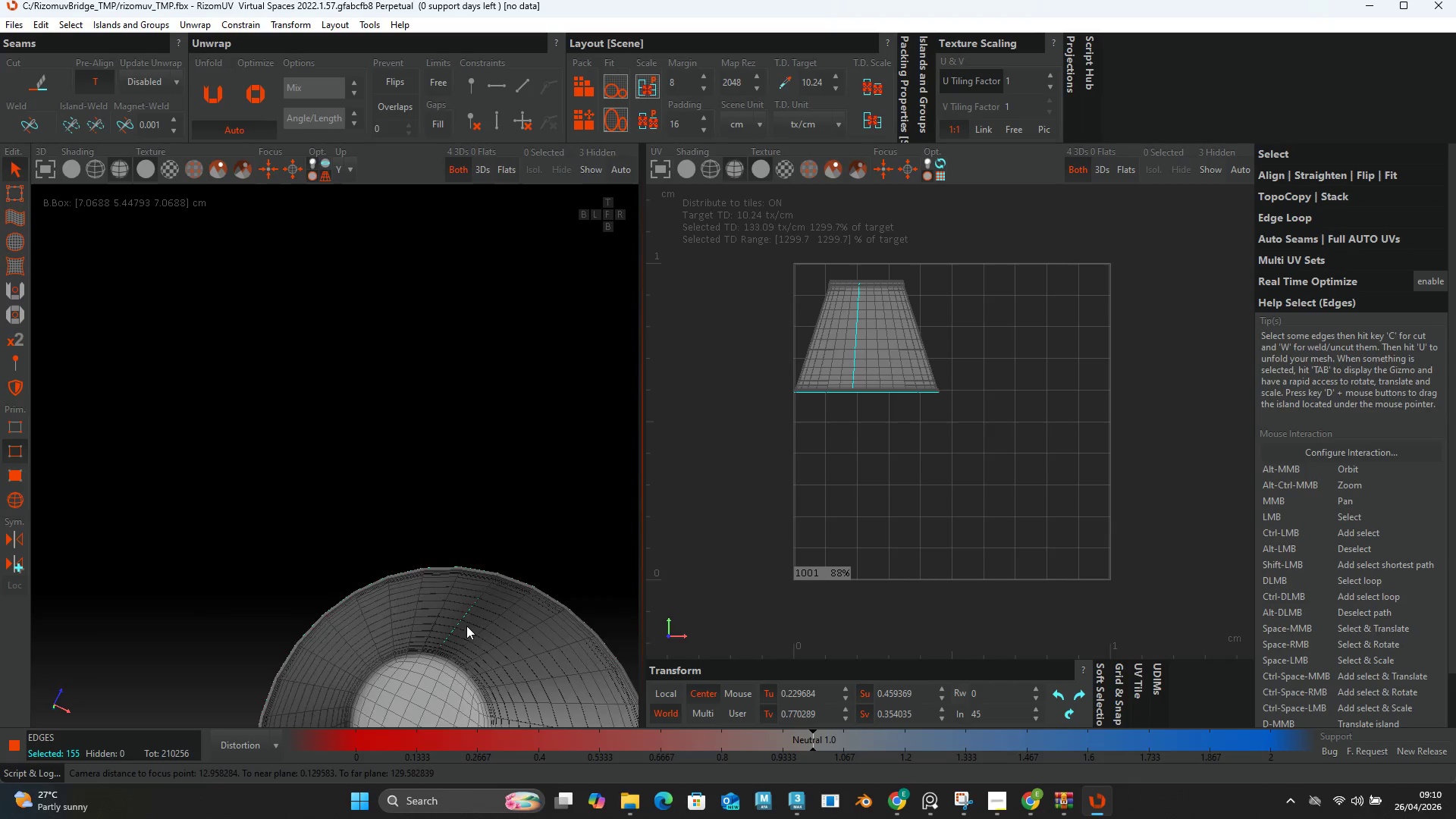 
scroll: coordinate [479, 388], scroll_direction: down, amount: 14.0
 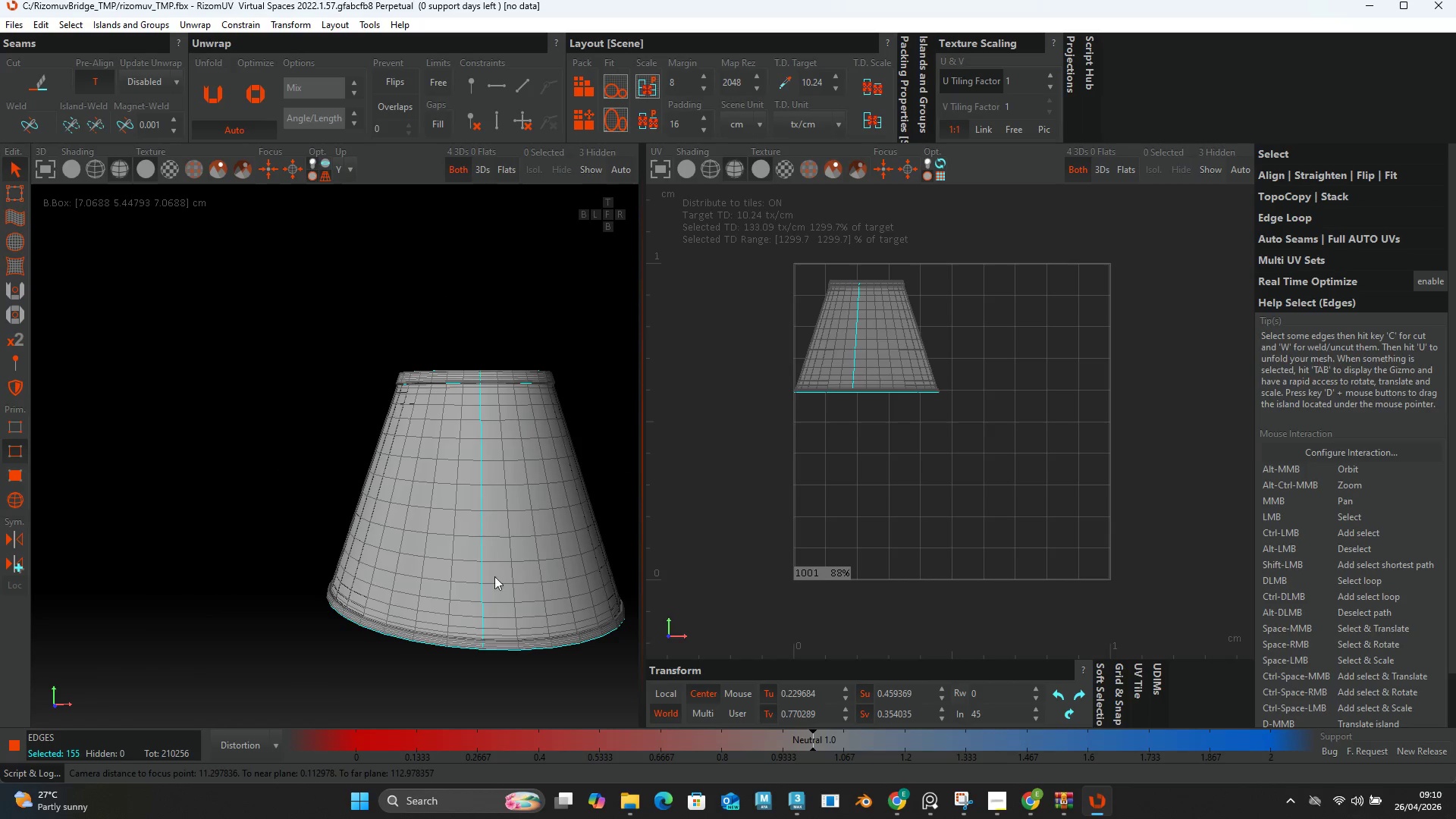 
scroll: coordinate [477, 592], scroll_direction: up, amount: 6.0
 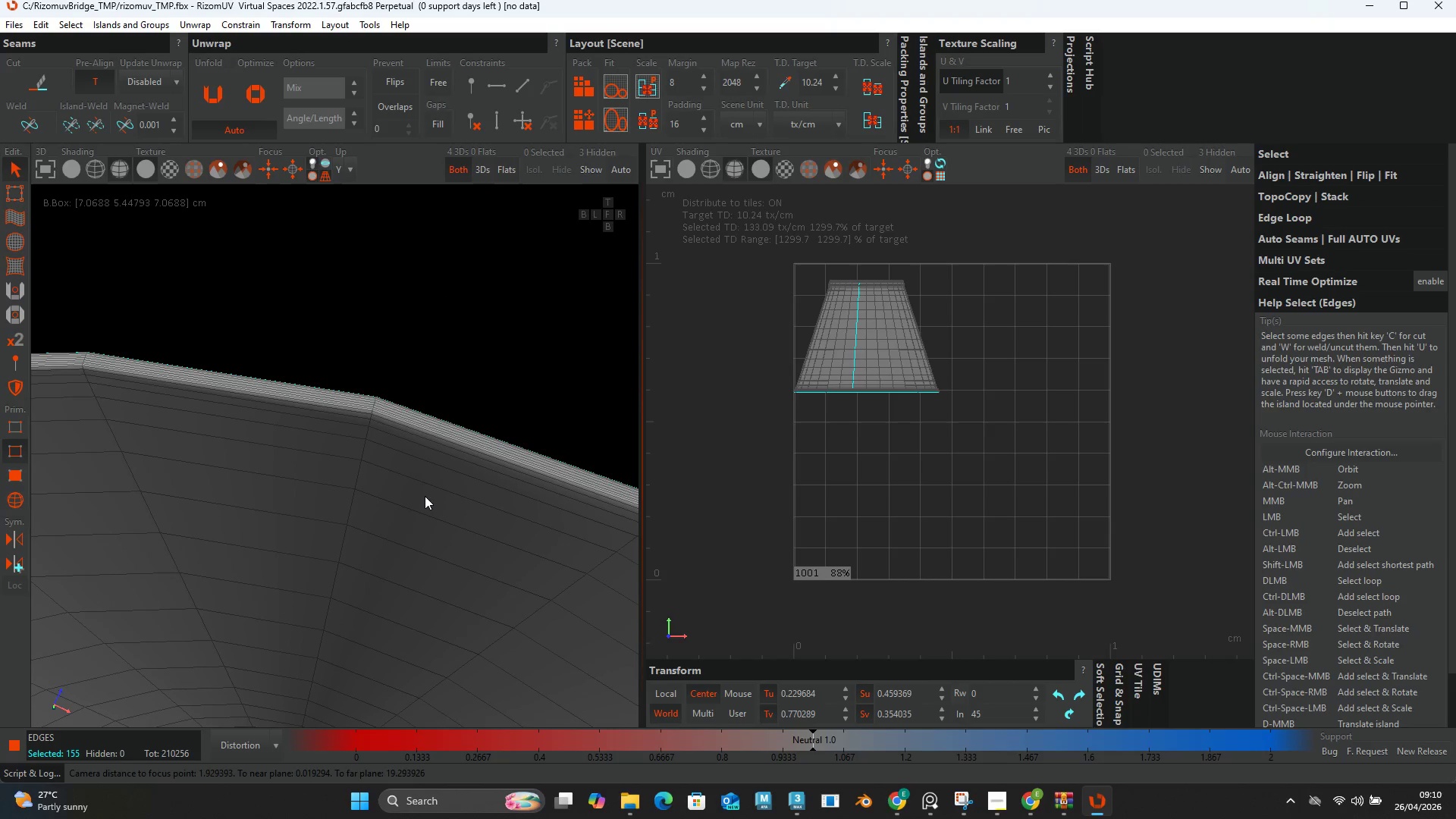 
hold_key(key=AltLeft, duration=1.52)
 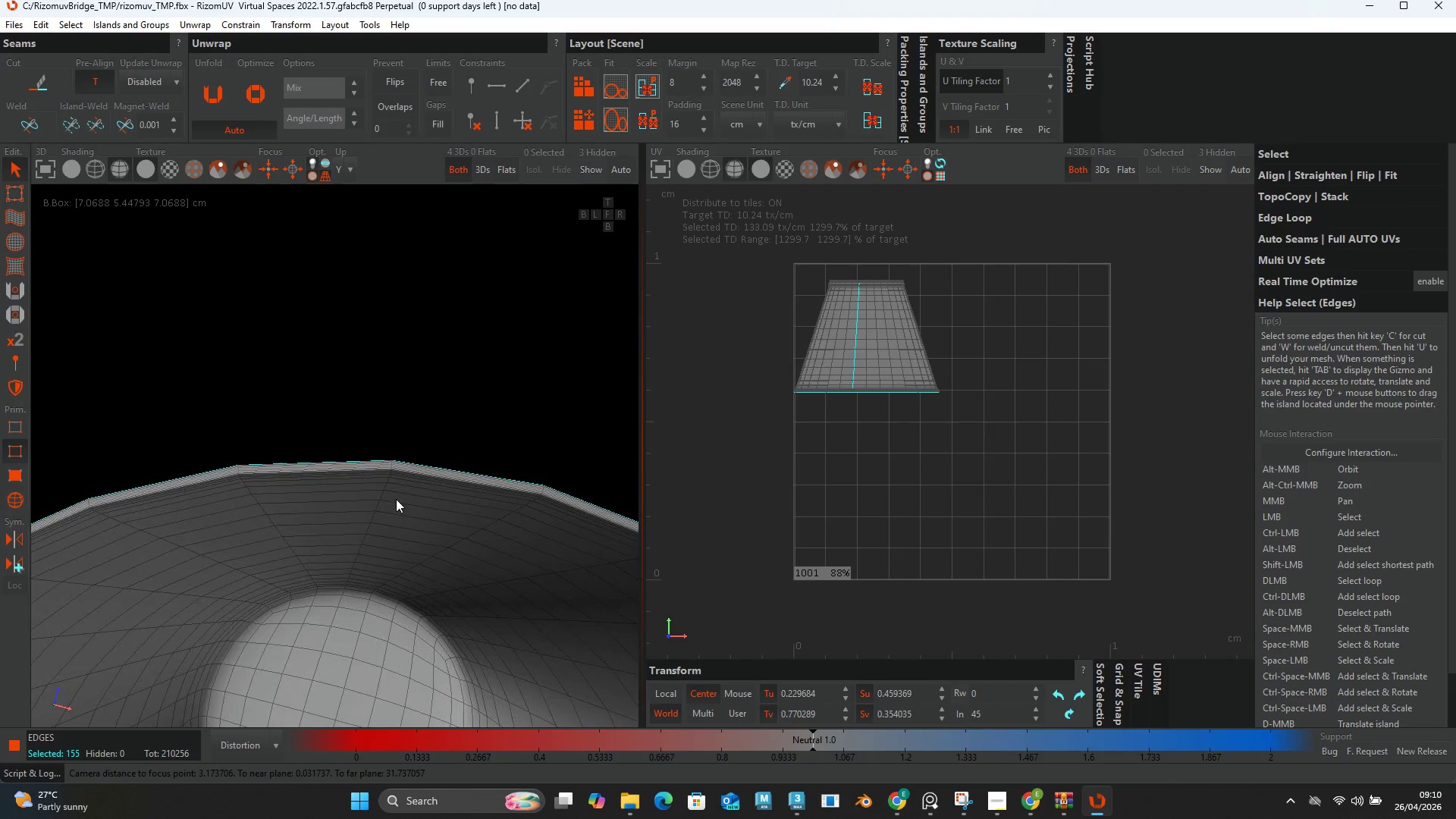 
scroll: coordinate [420, 491], scroll_direction: down, amount: 3.0
 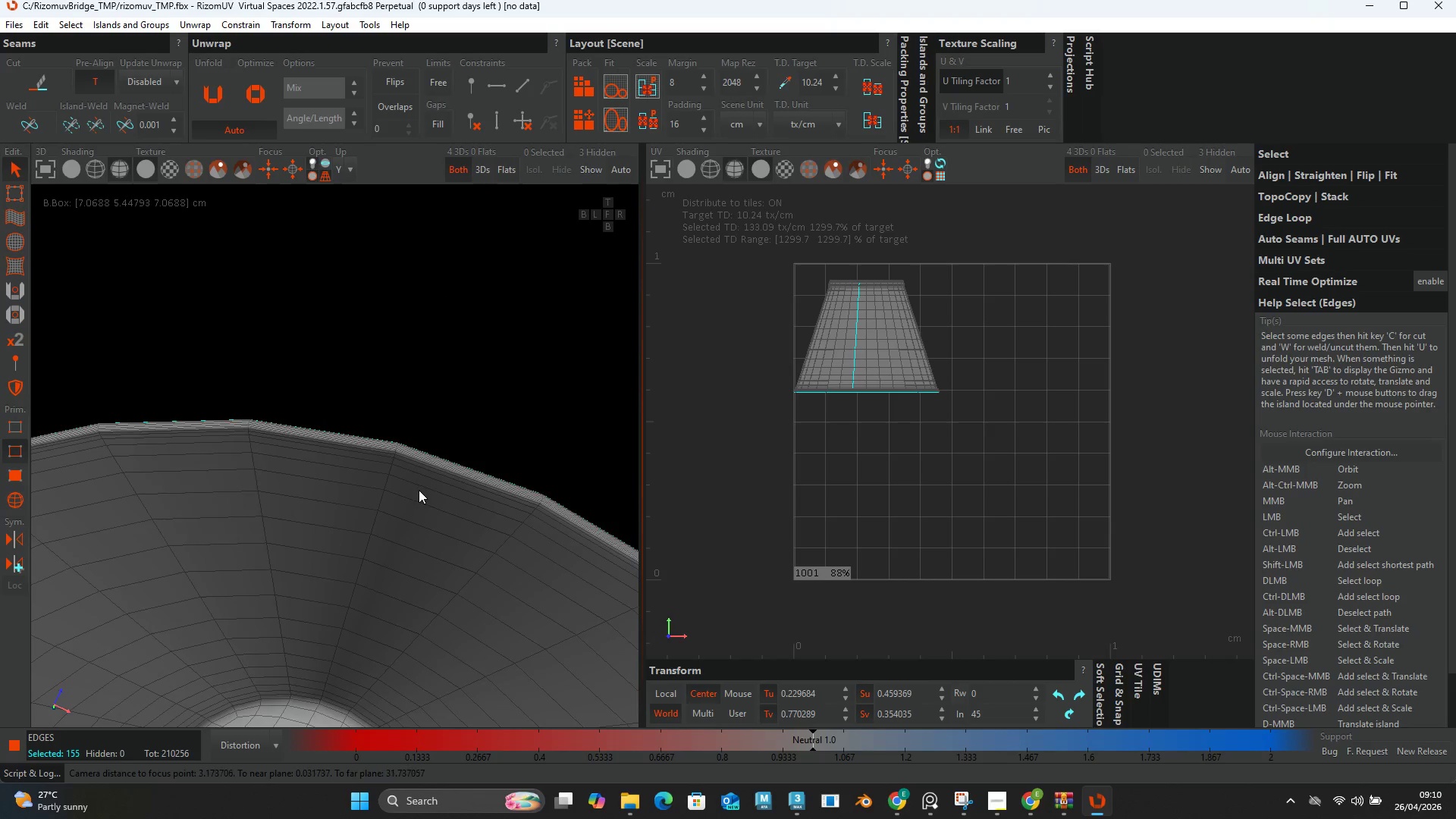 
key(Alt+AltLeft)
 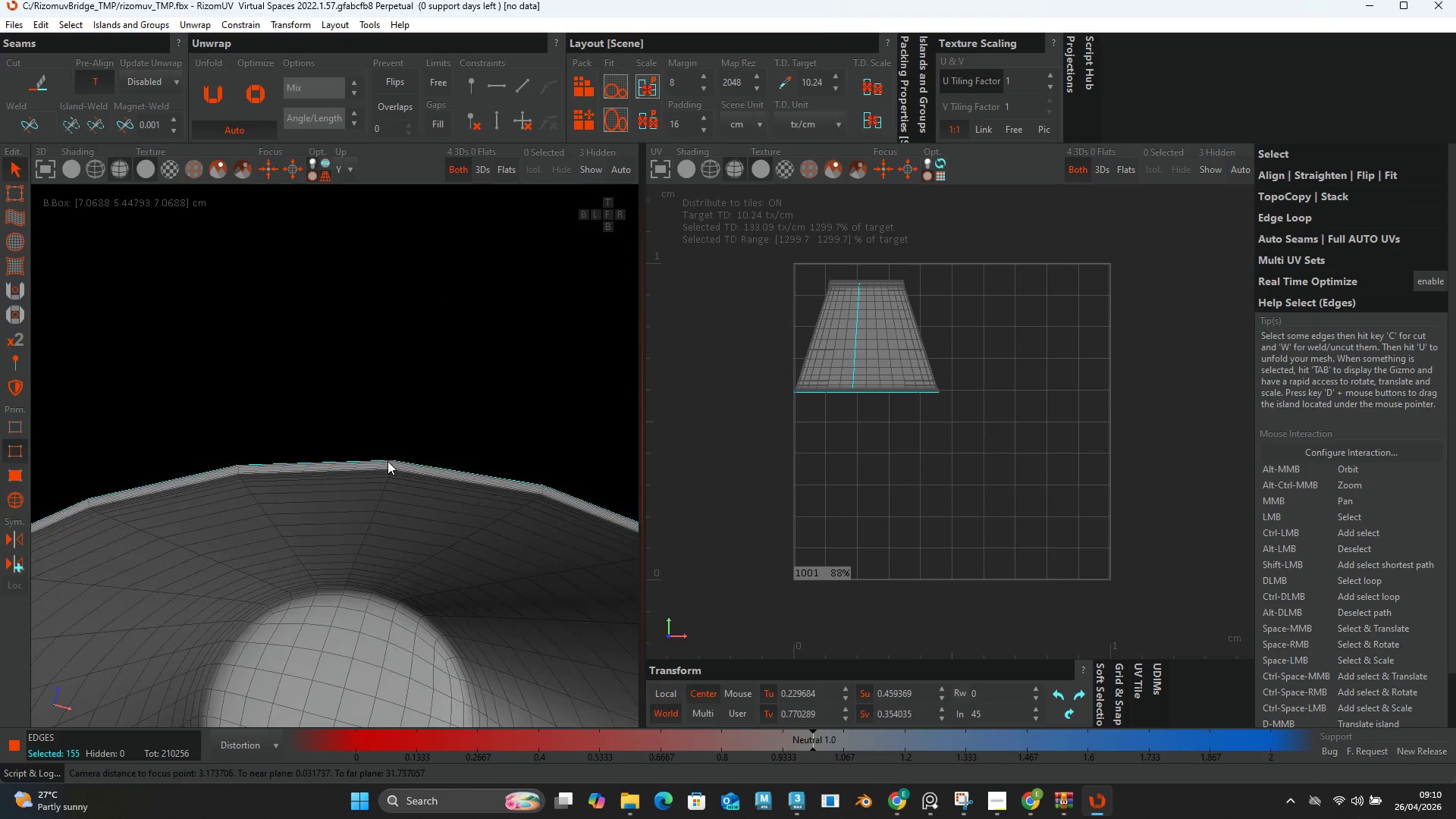 
scroll: coordinate [391, 461], scroll_direction: up, amount: 6.0
 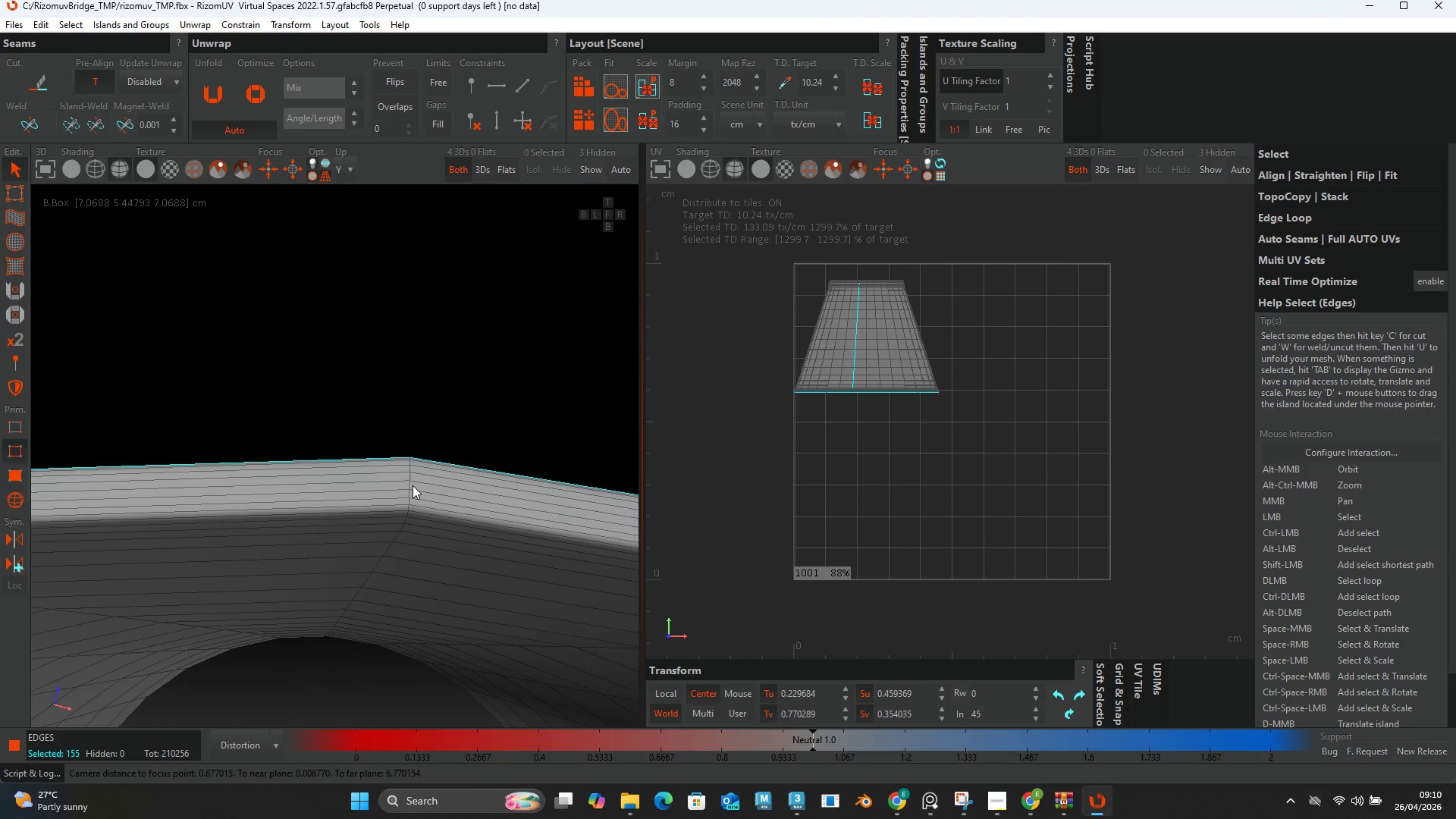 
hold_key(key=ControlLeft, duration=1.02)
left_click([410, 479])
 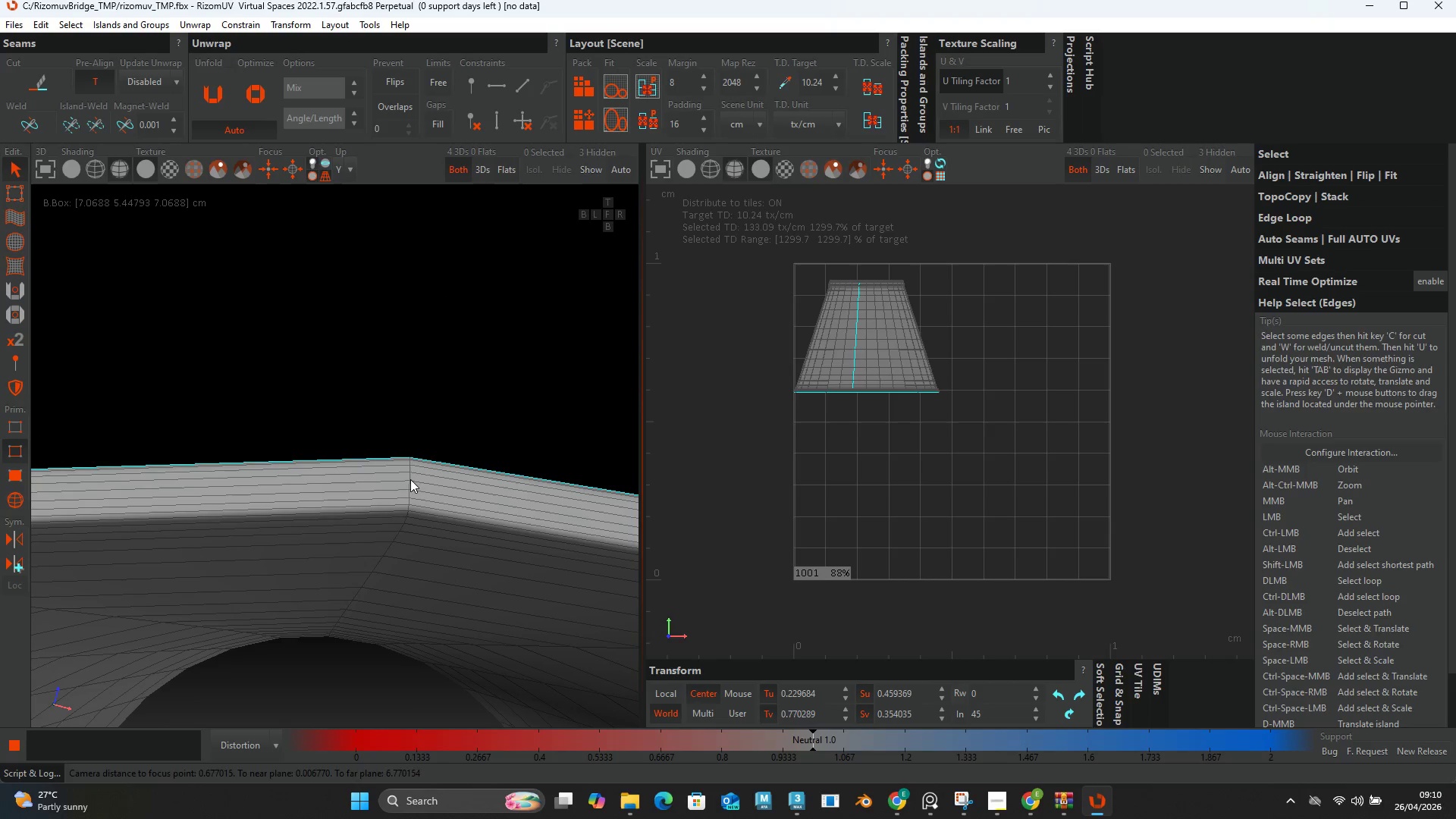 
double_click([410, 479])
 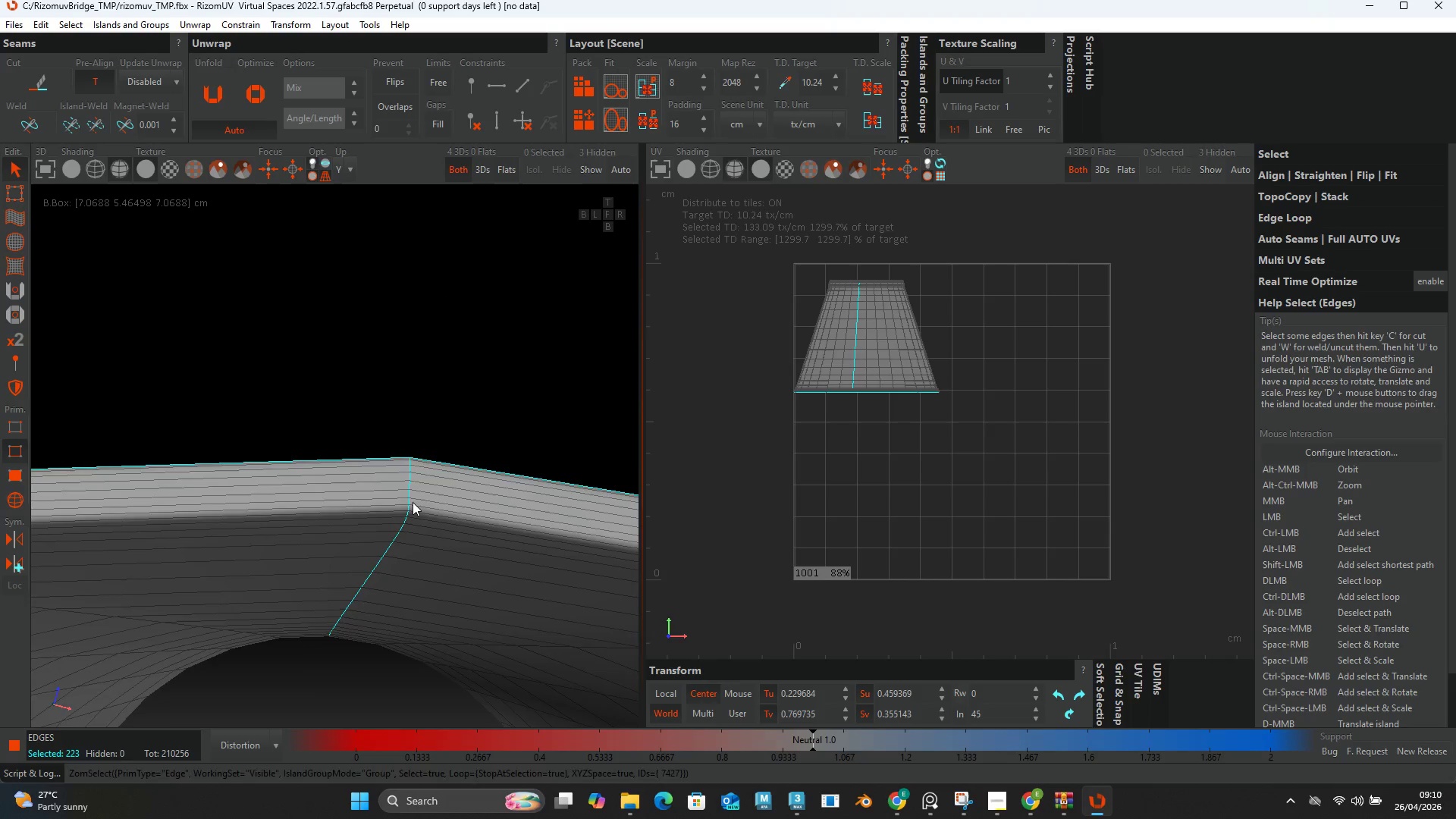 
hold_key(key=ControlLeft, duration=1.51)
 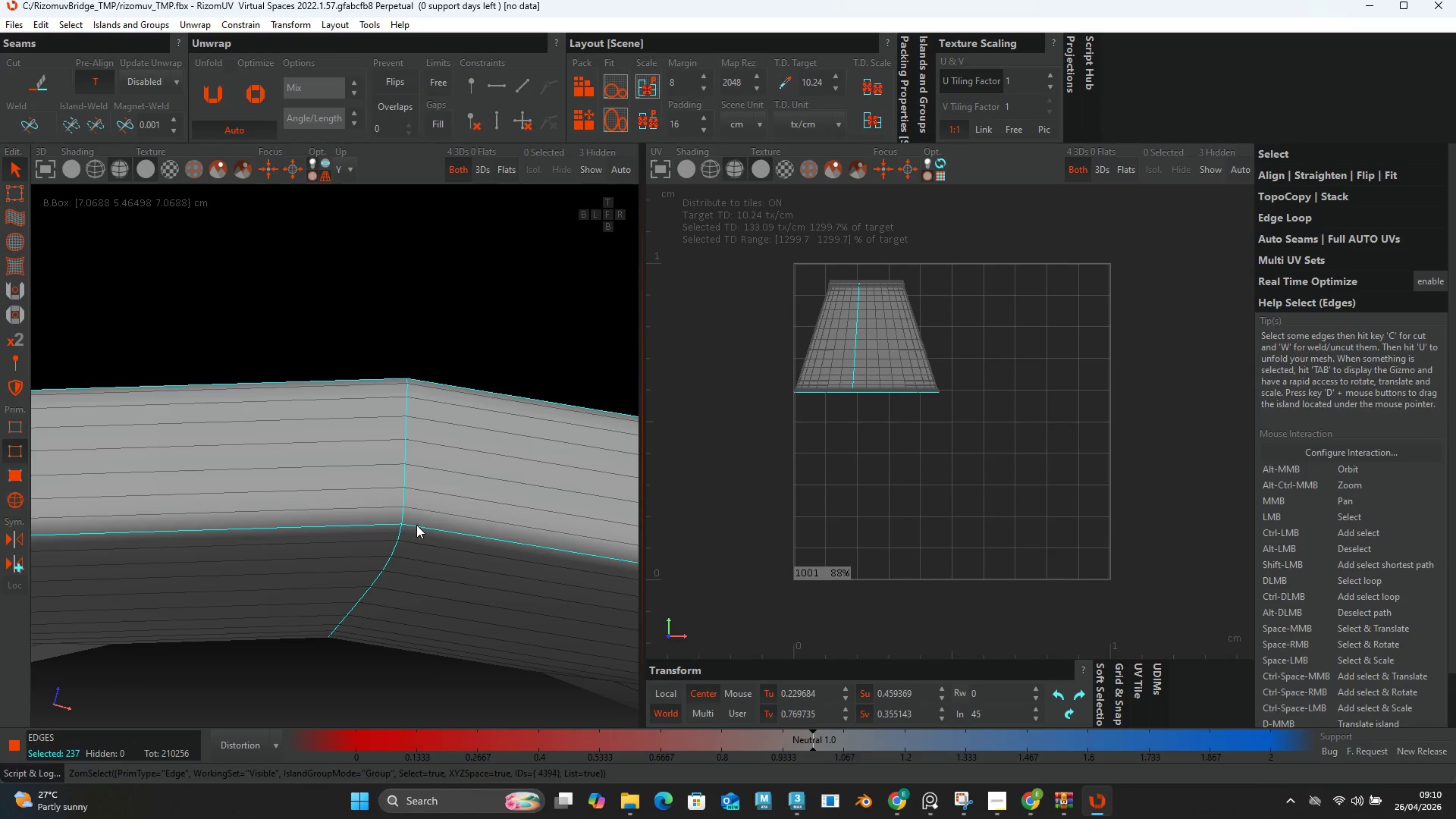 
scroll: coordinate [412, 504], scroll_direction: up, amount: 4.0
 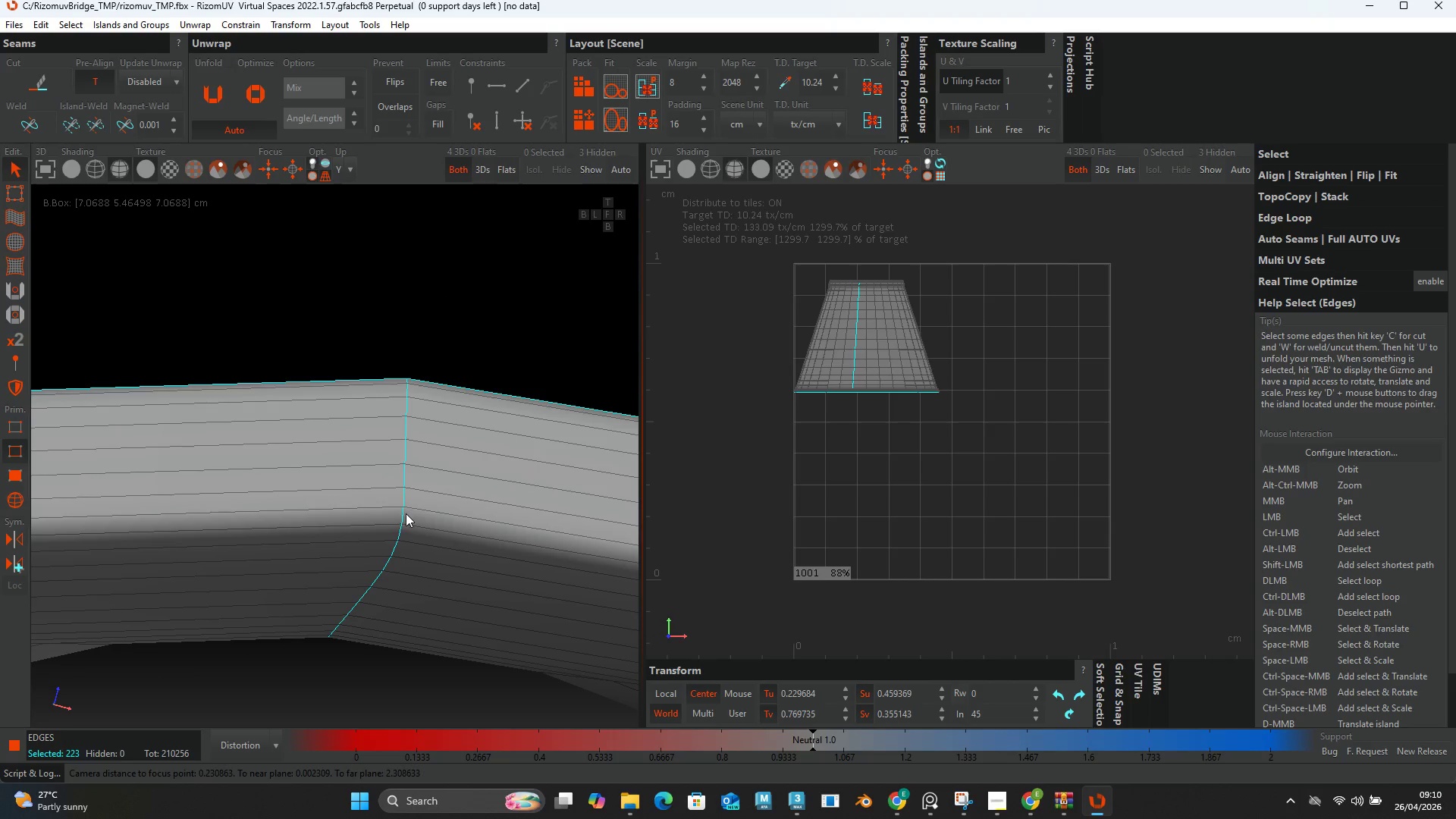 
left_click([394, 525])
 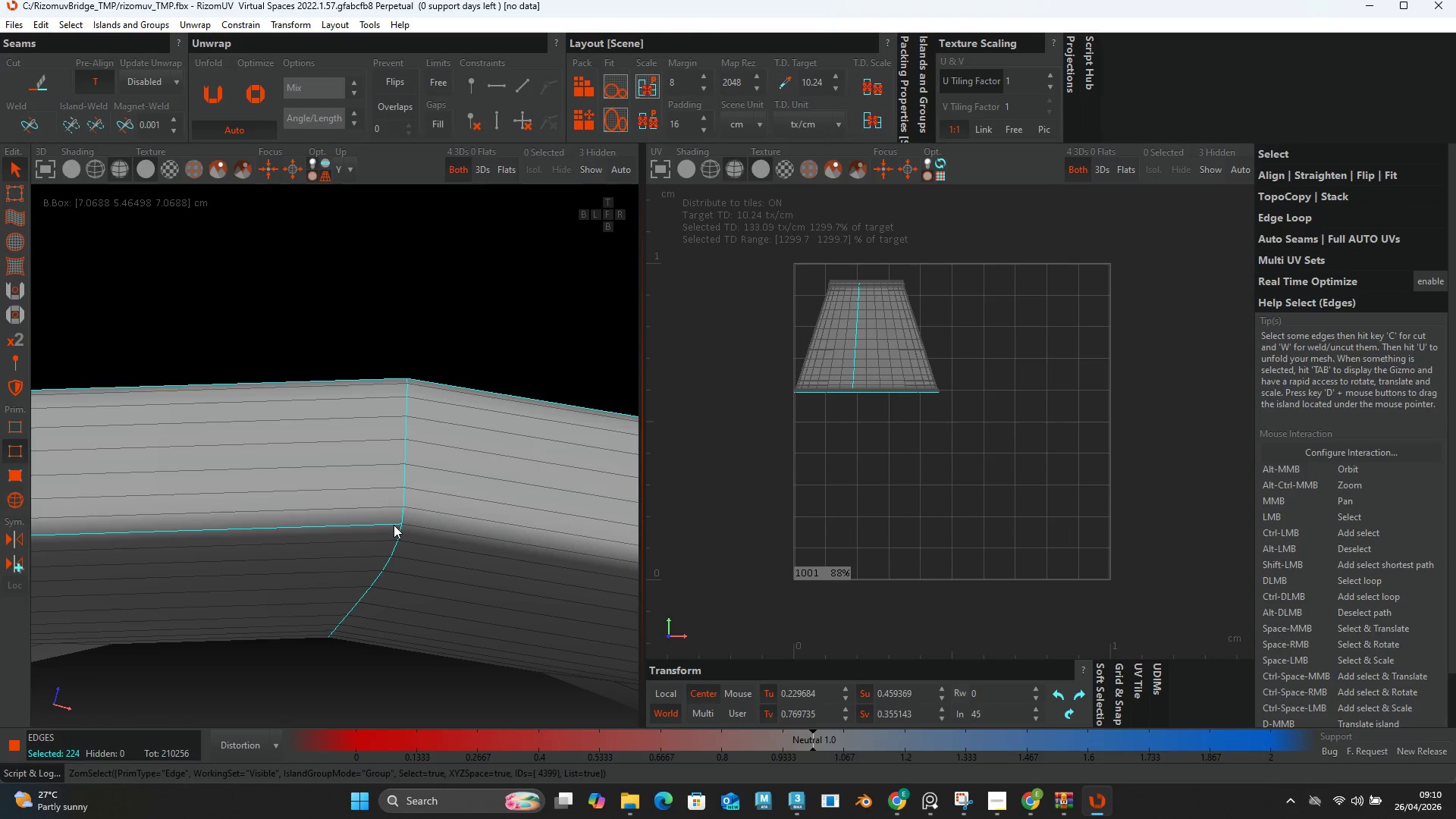 
double_click([394, 525])
 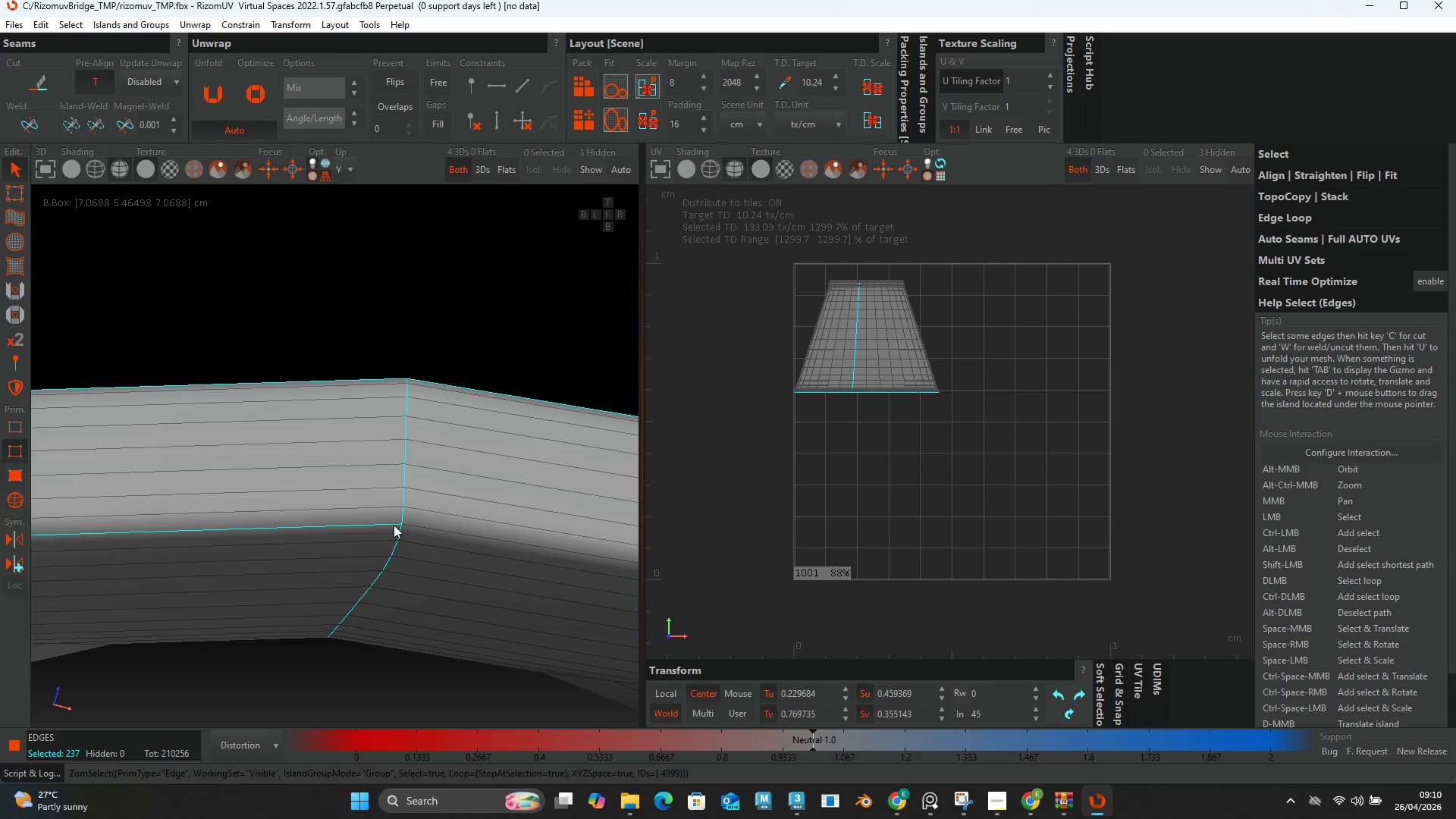 
triple_click([394, 525])
 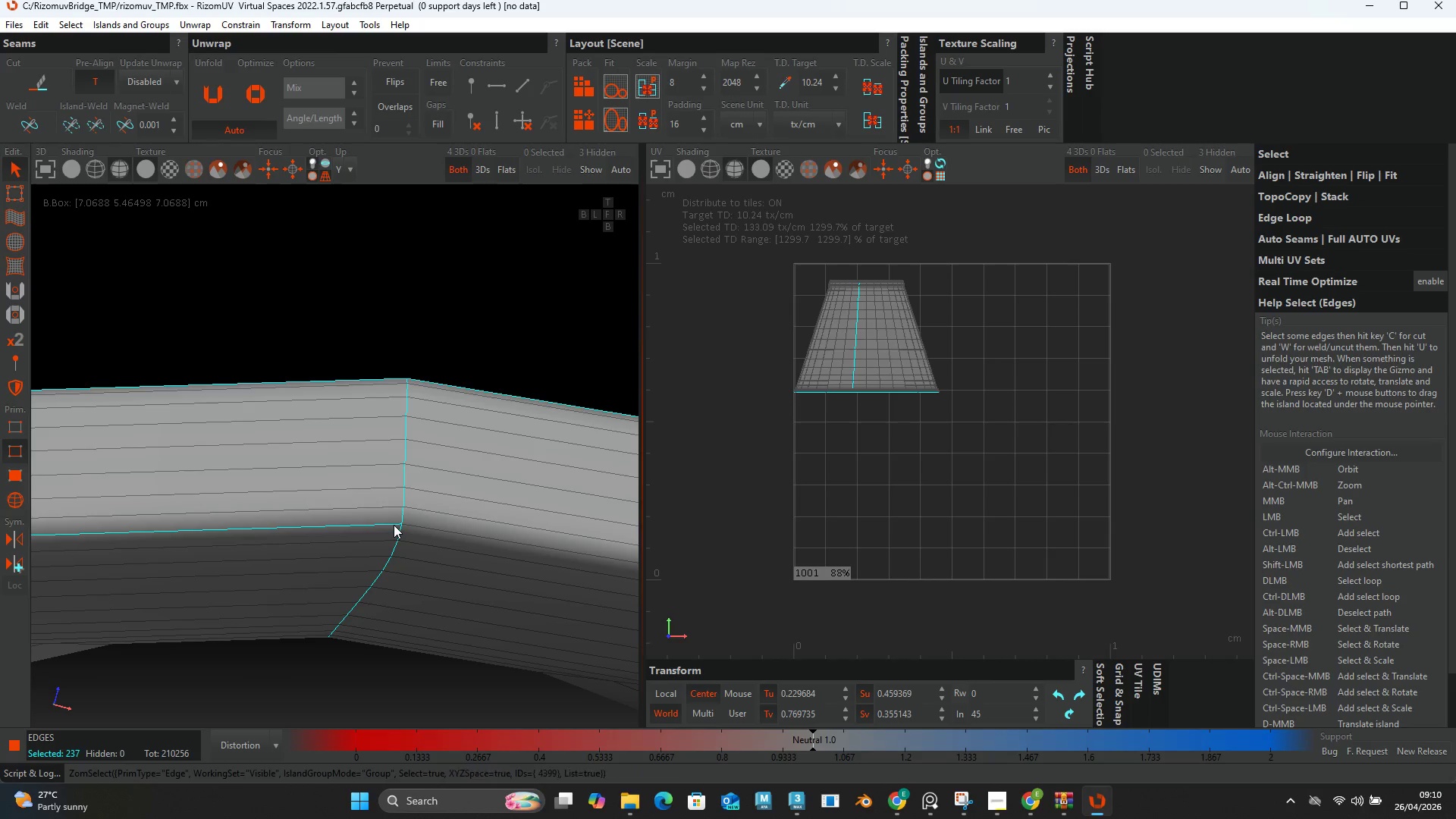 
hold_key(key=ControlLeft, duration=0.81)
triple_click([416, 525])
 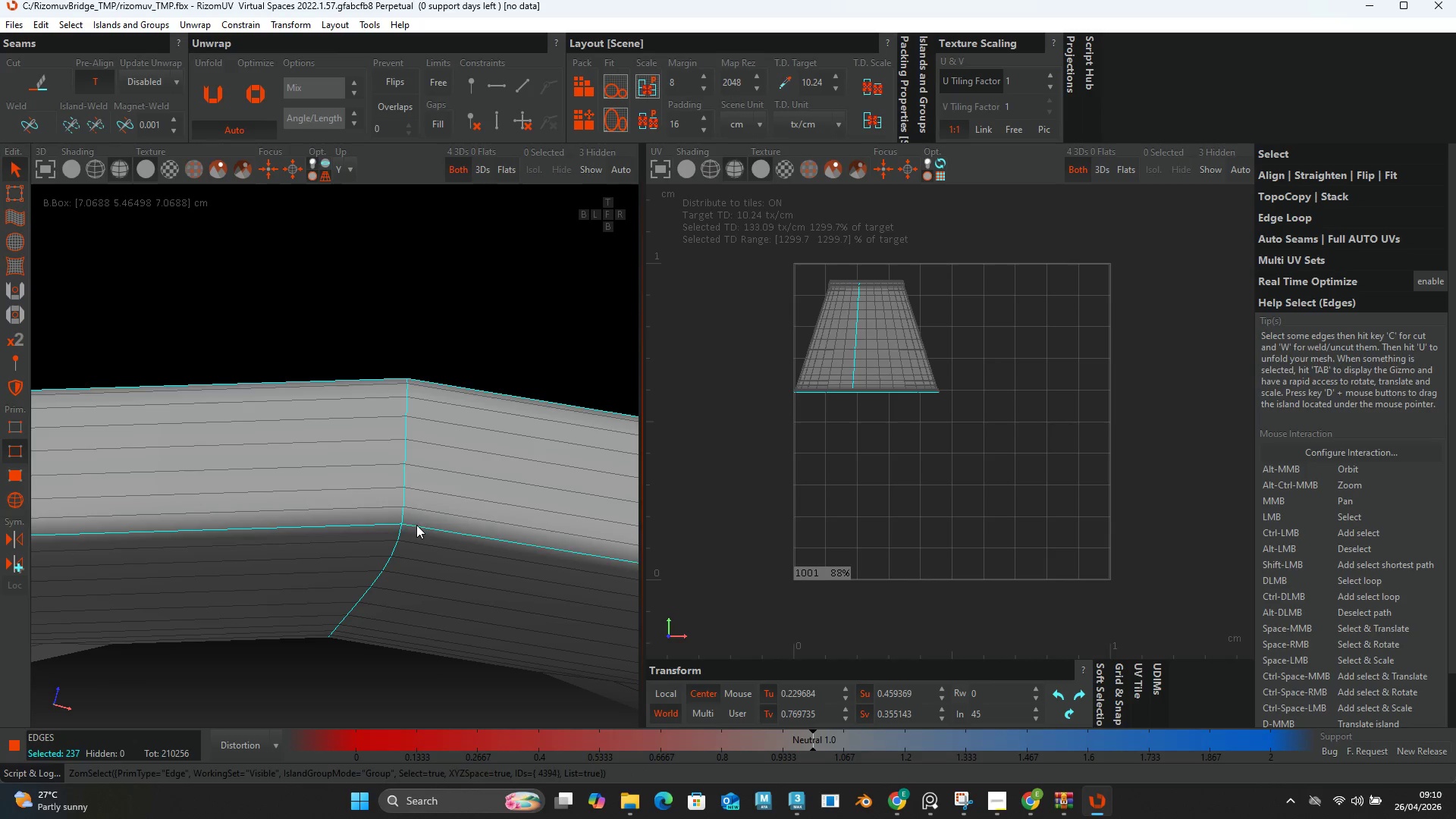 
triple_click([416, 525])
 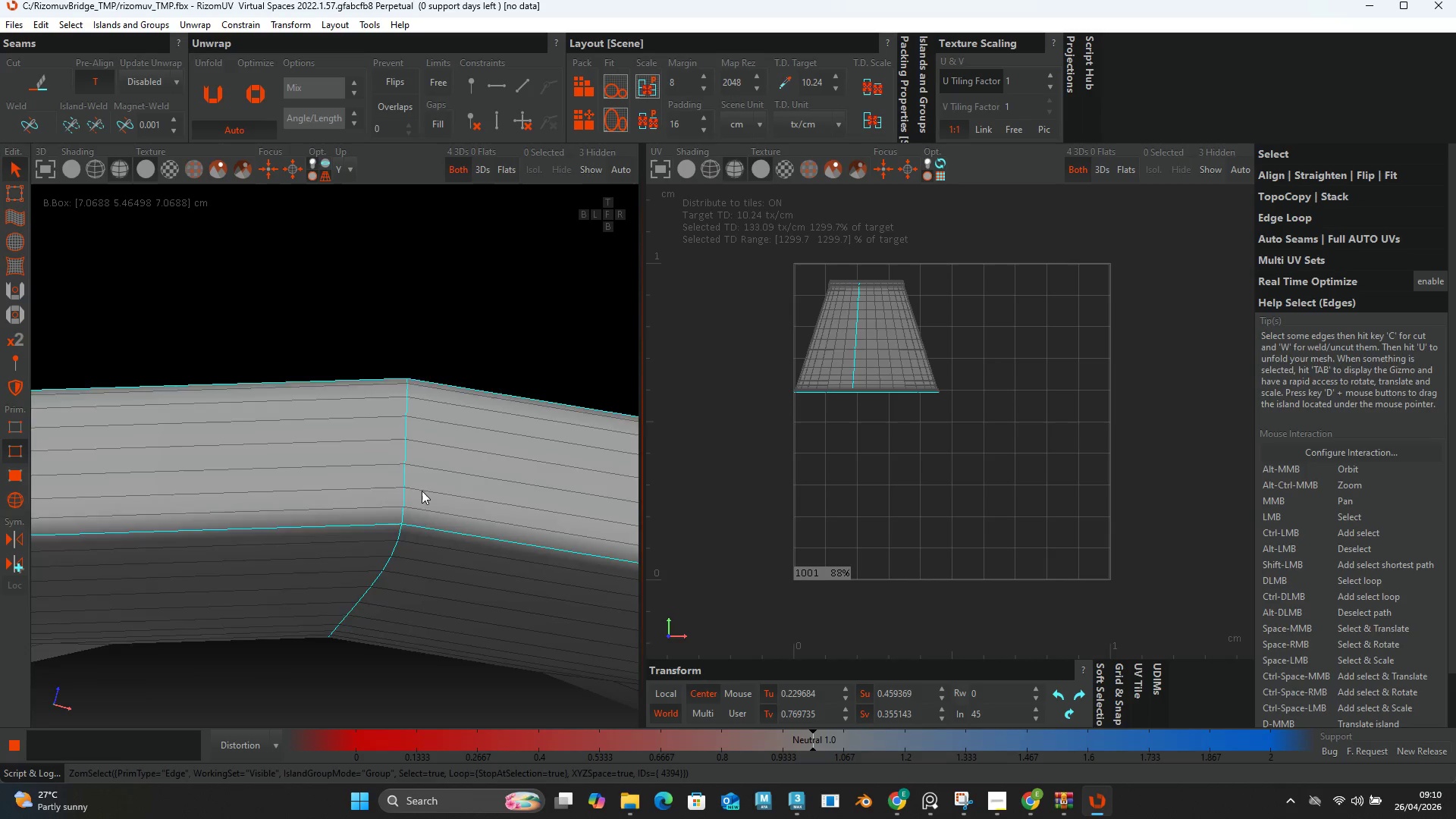 
hold_key(key=AltLeft, duration=1.5)
 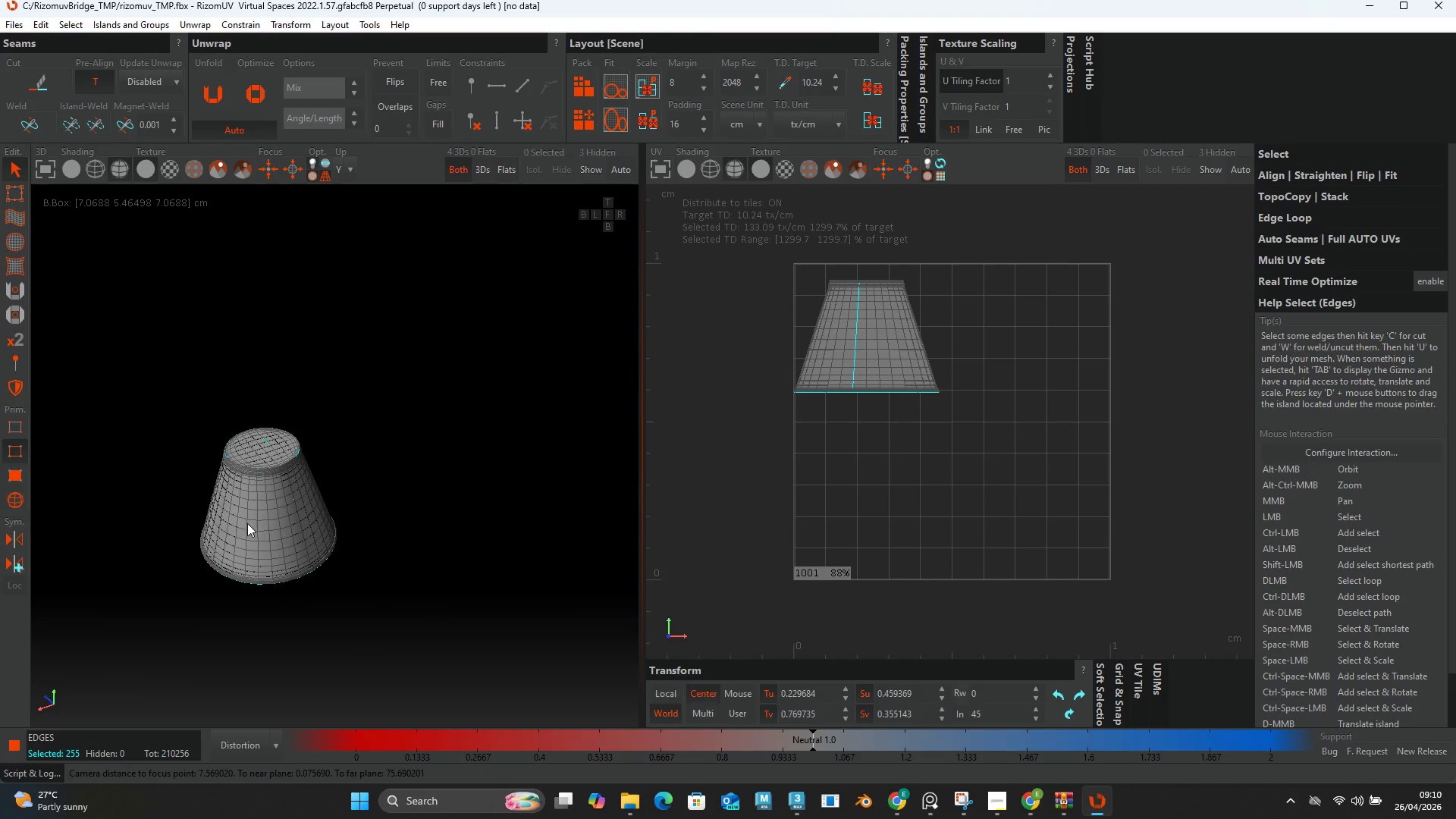 
scroll: coordinate [424, 498], scroll_direction: down, amount: 27.0
 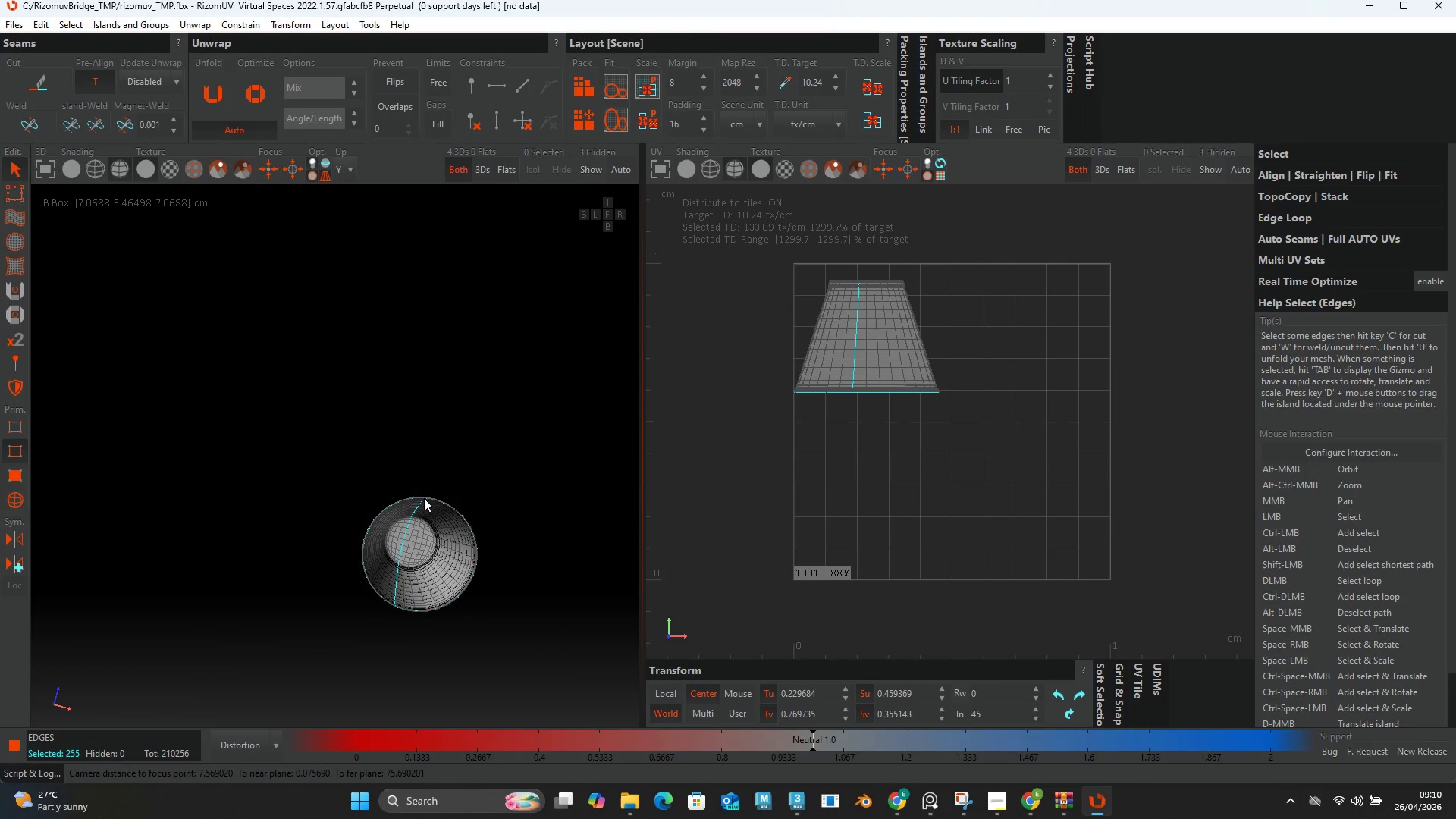 
hold_key(key=AltLeft, duration=0.45)
 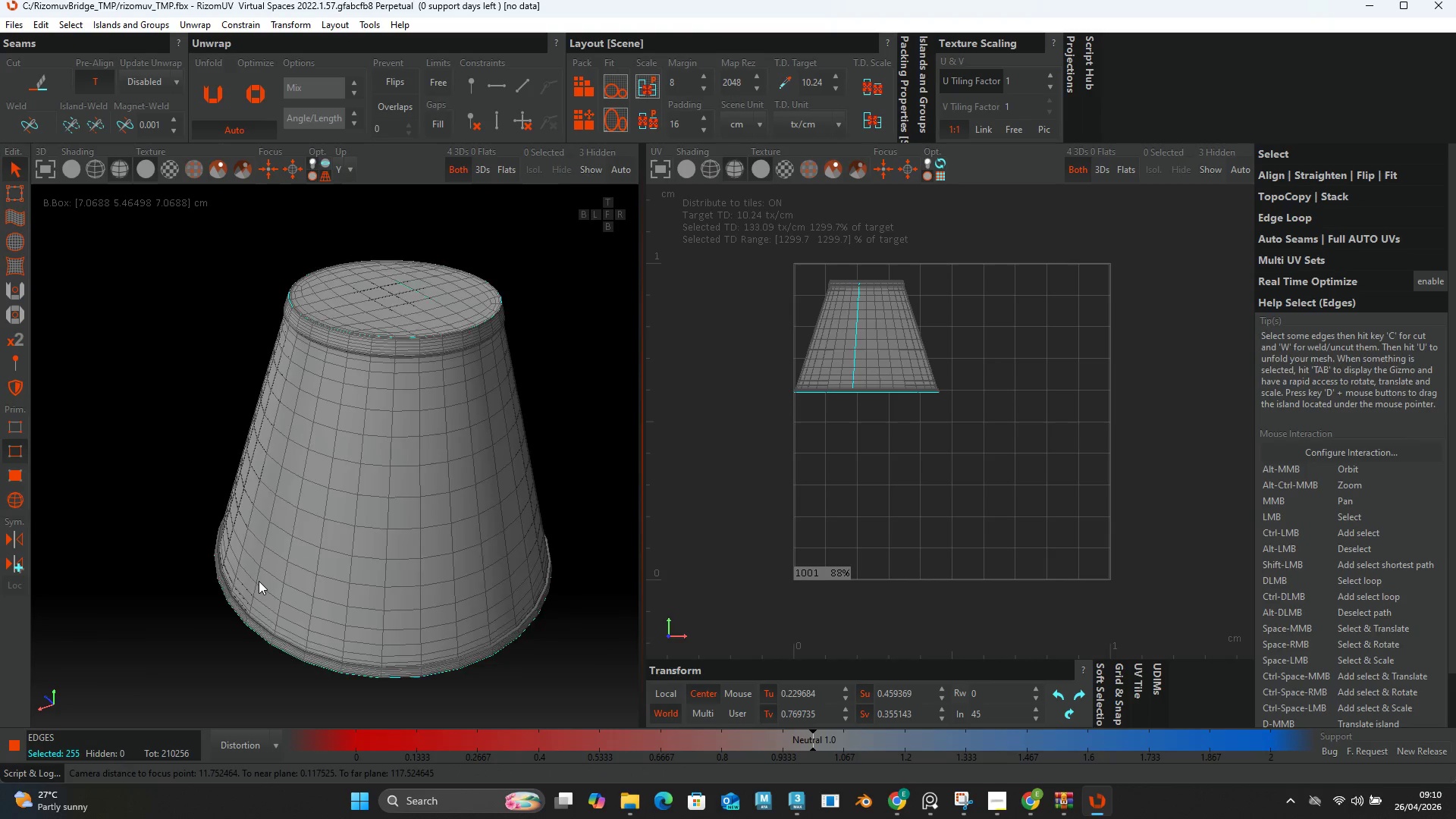 
hold_key(key=AltLeft, duration=1.78)
scroll: coordinate [257, 580], scroll_direction: up, amount: 4.0
 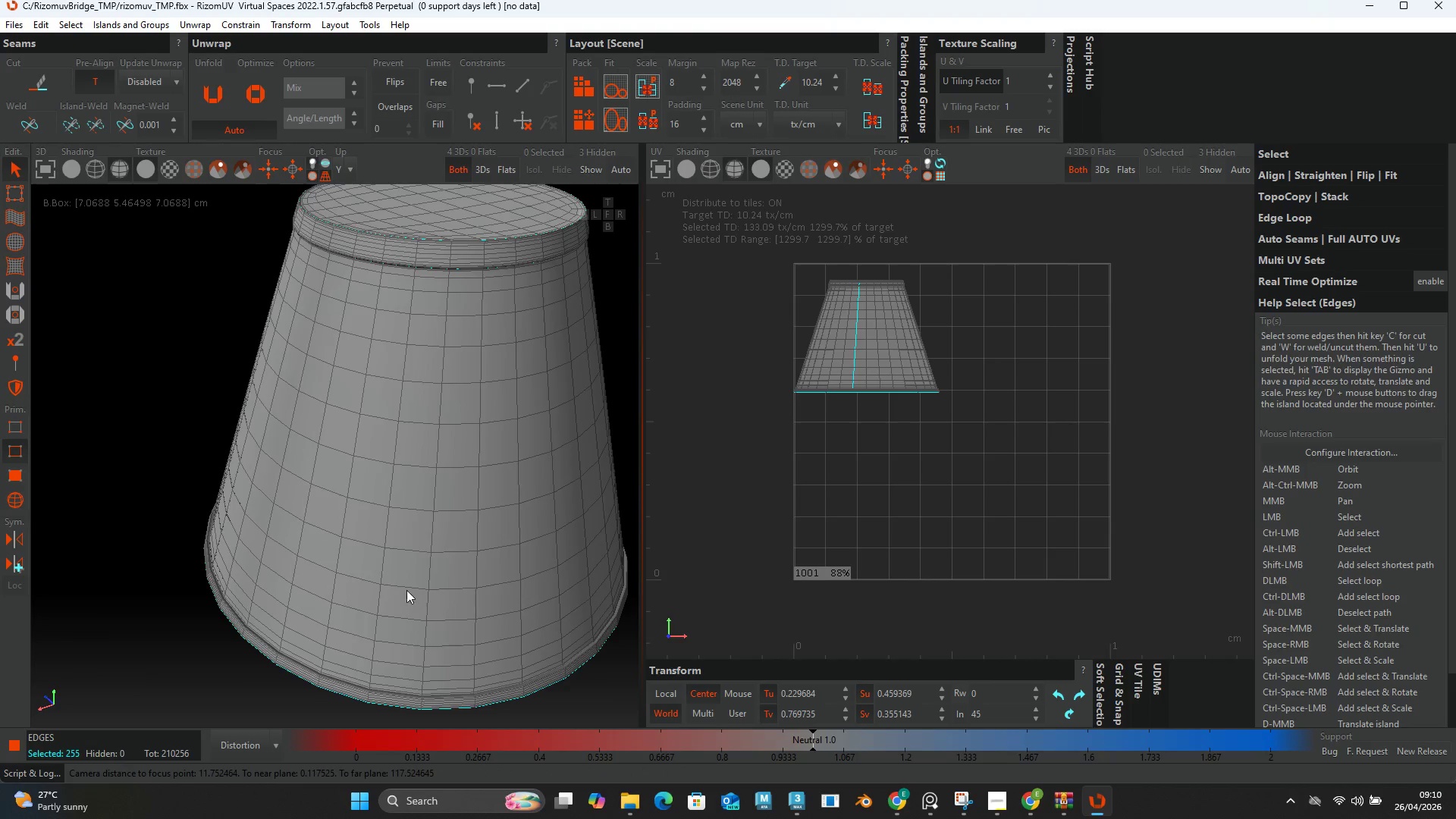 
hold_key(key=AltLeft, duration=0.52)
 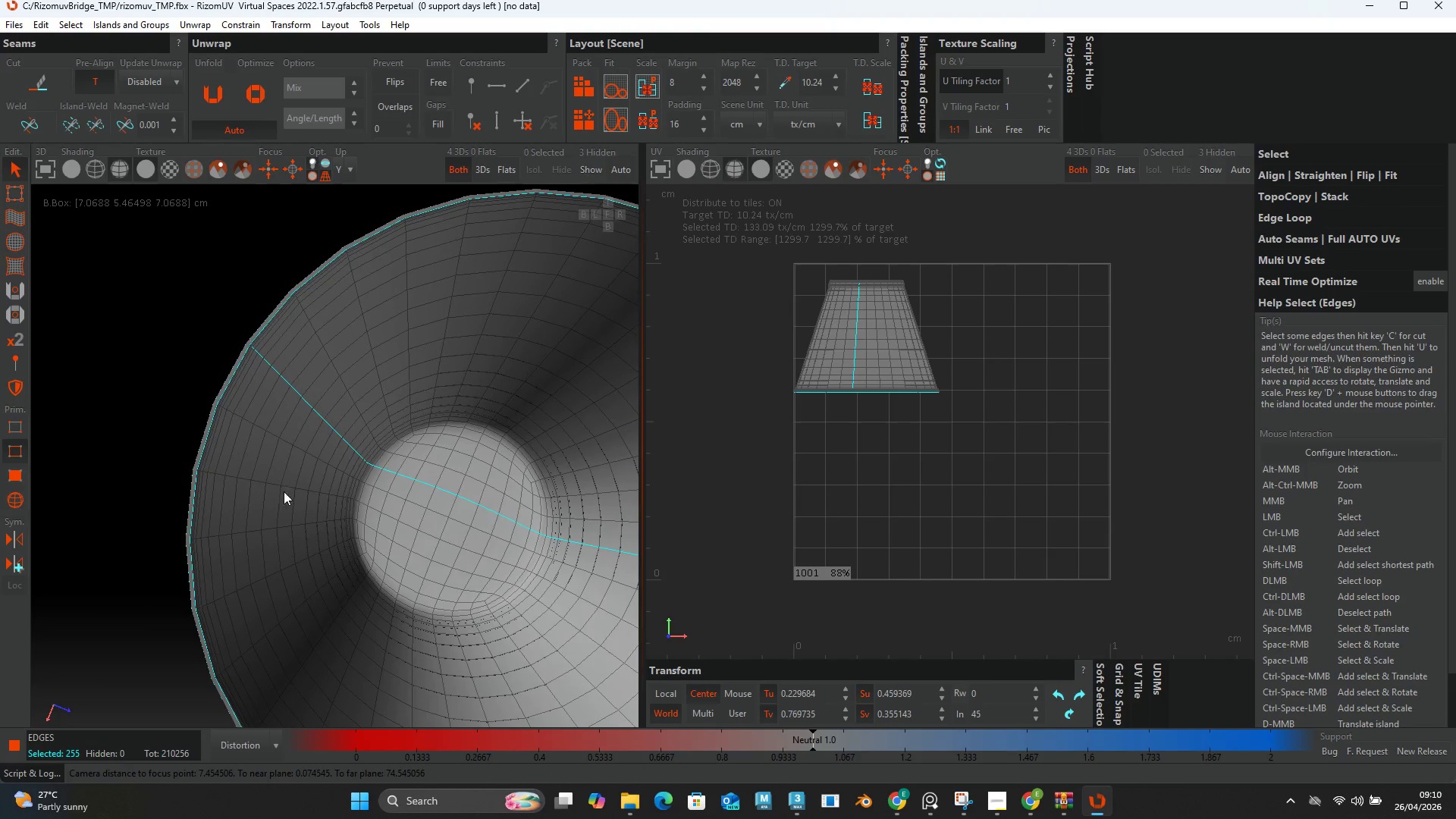 
hold_key(key=AltLeft, duration=1.5)
 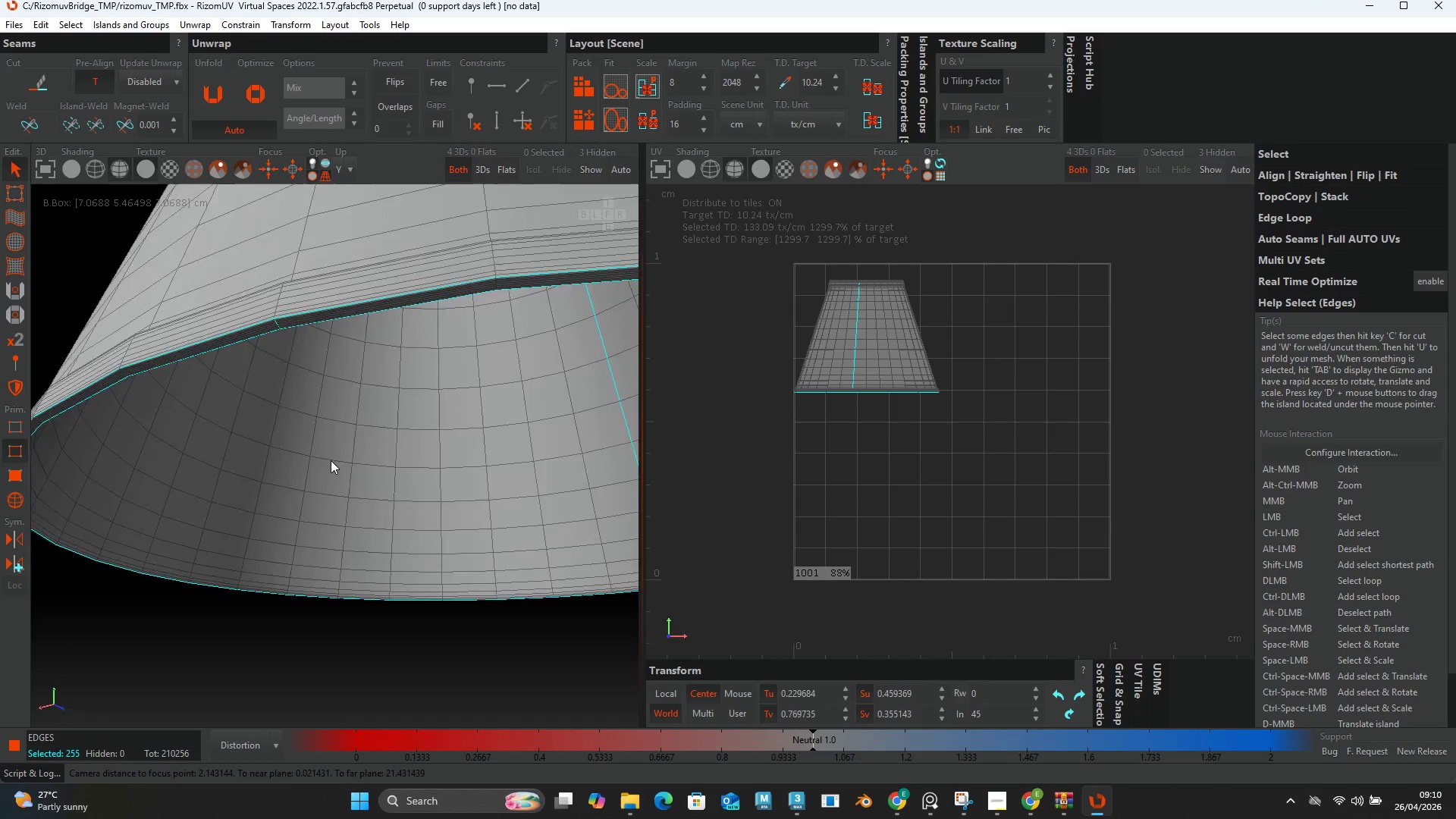 
scroll: coordinate [279, 315], scroll_direction: up, amount: 3.0
 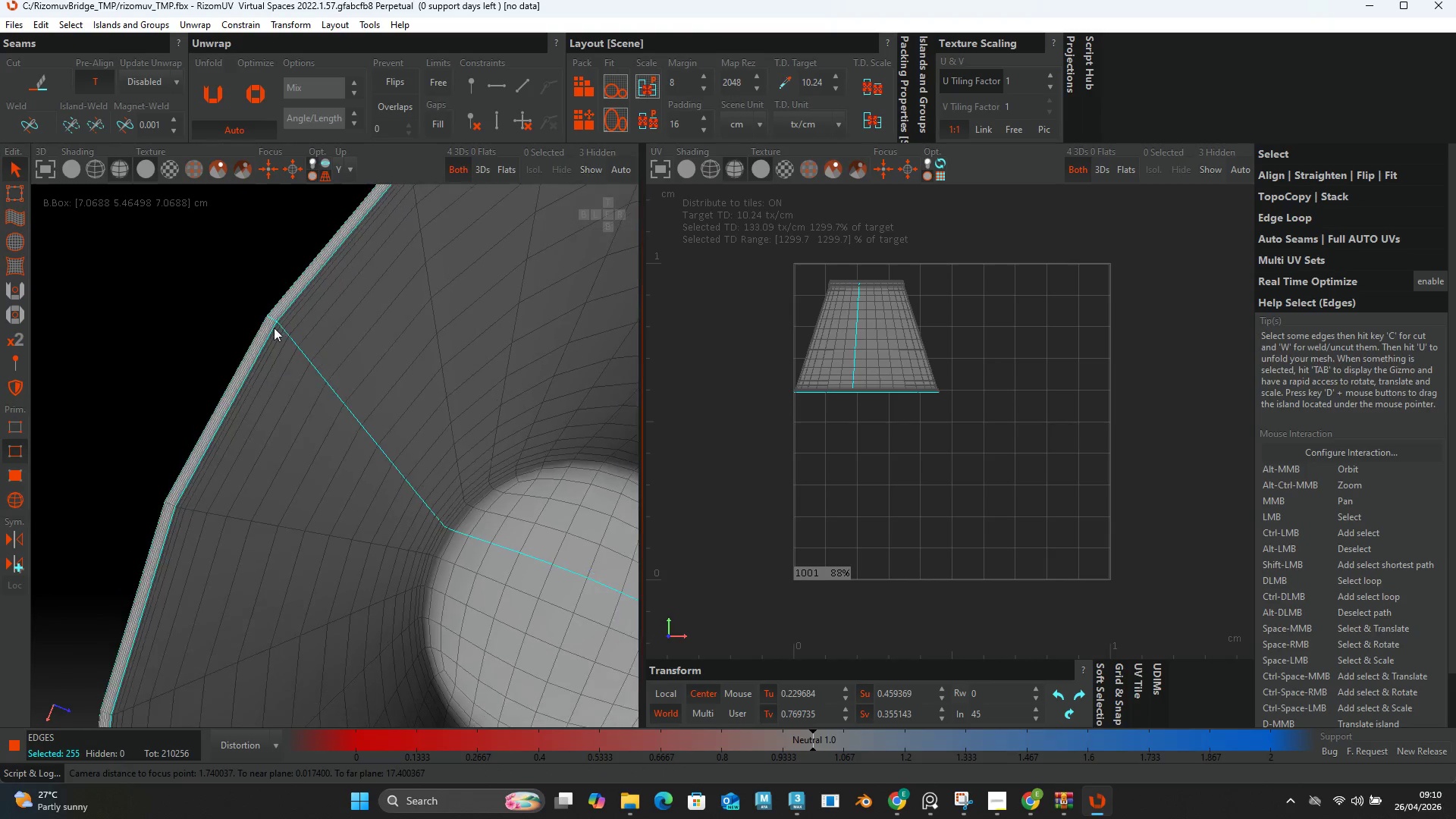 
hold_key(key=AltLeft, duration=0.94)
 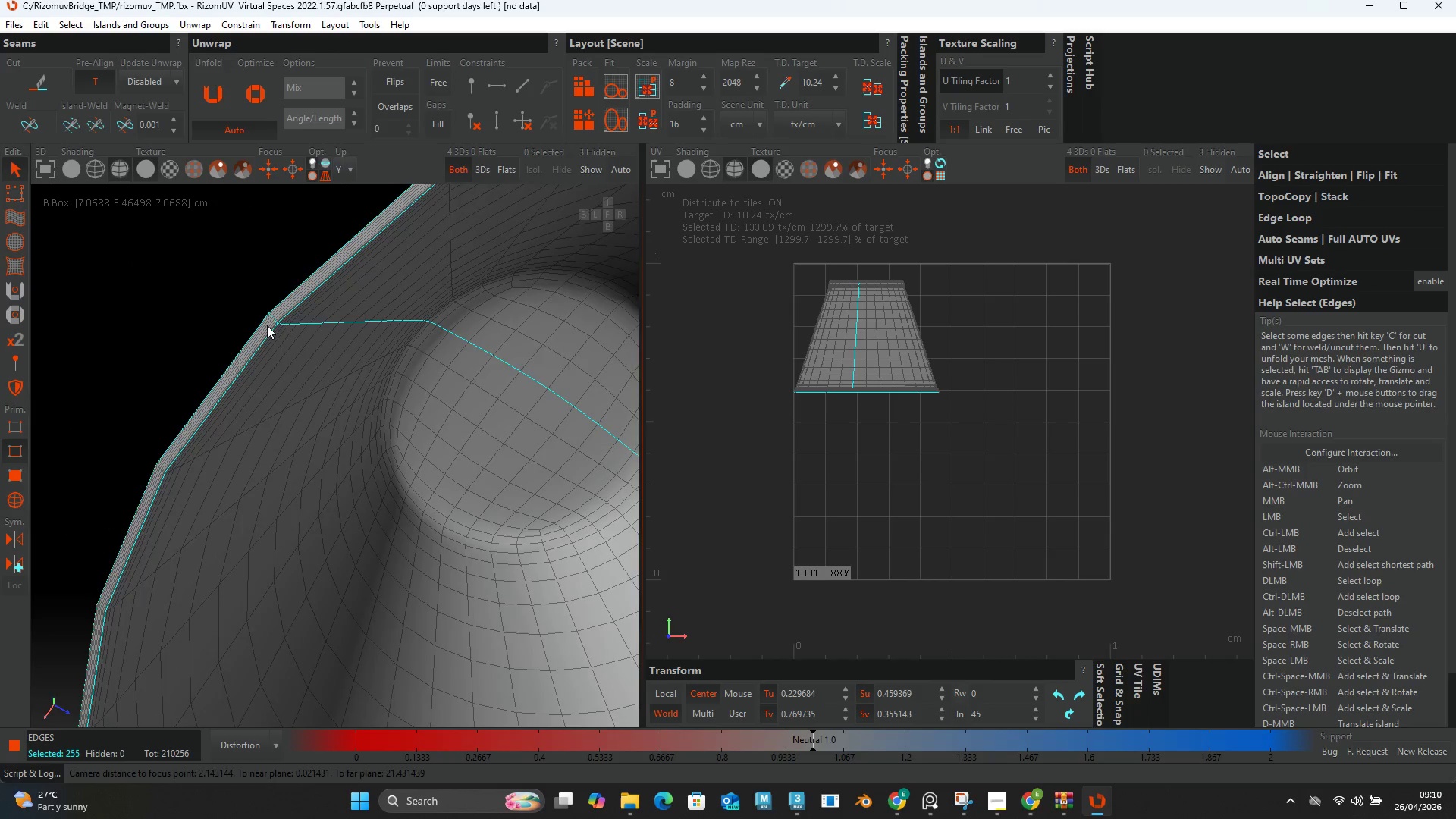 
scroll: coordinate [275, 317], scroll_direction: up, amount: 4.0
 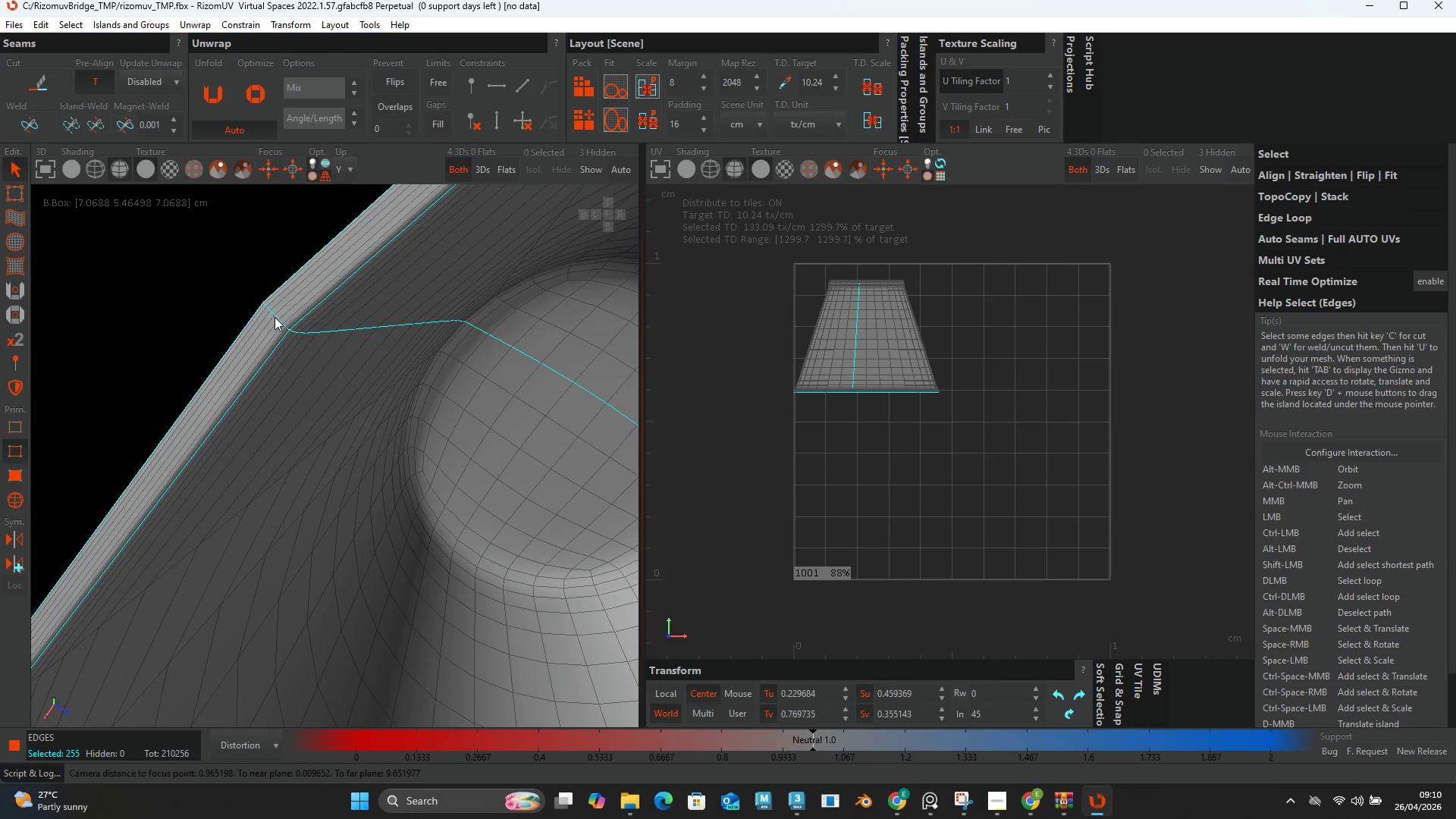 
hold_key(key=AltLeft, duration=0.86)
scroll: coordinate [368, 457], scroll_direction: up, amount: 1.0
 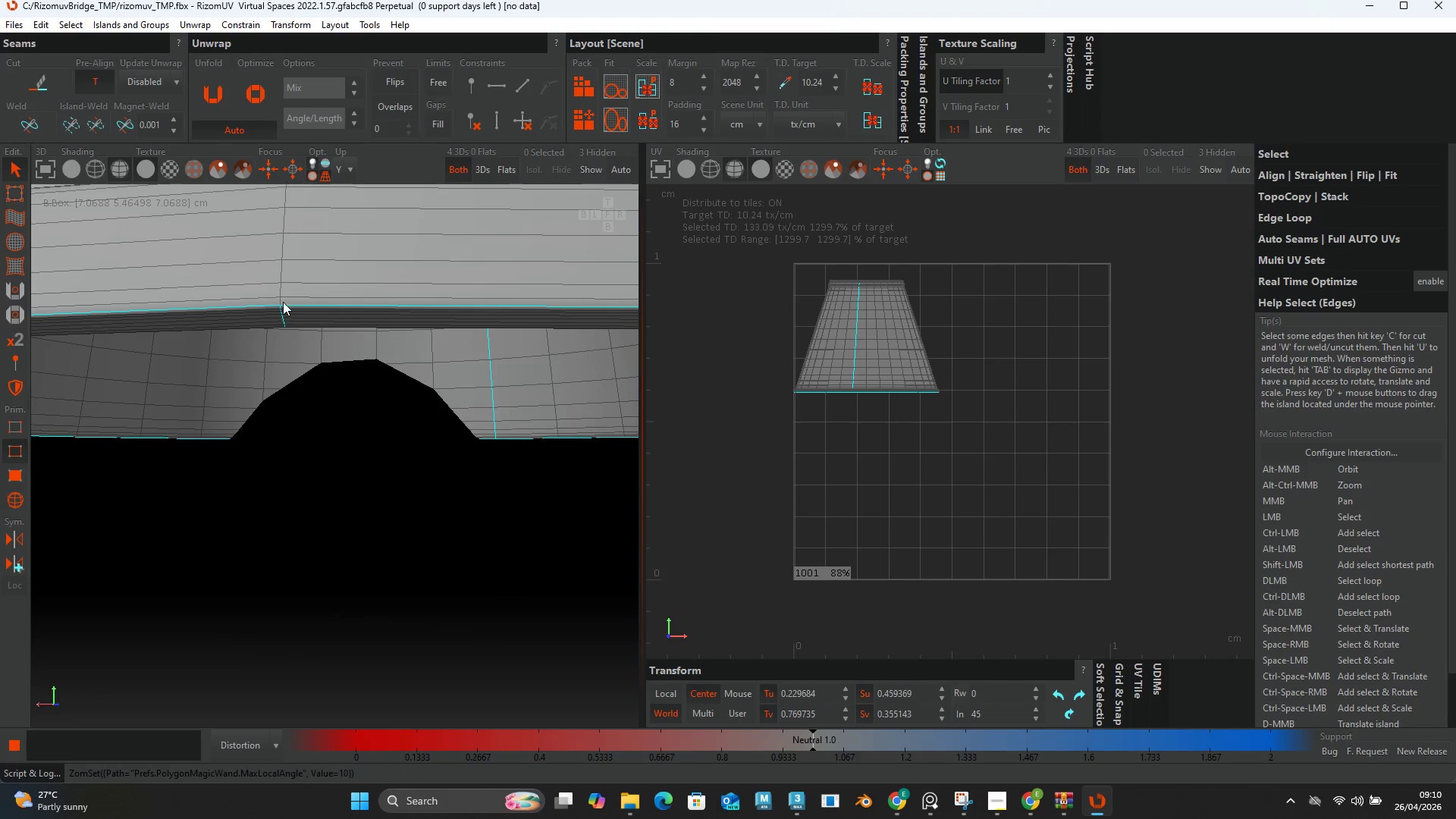 
hold_key(key=ControlLeft, duration=0.91)
left_click([281, 294])
 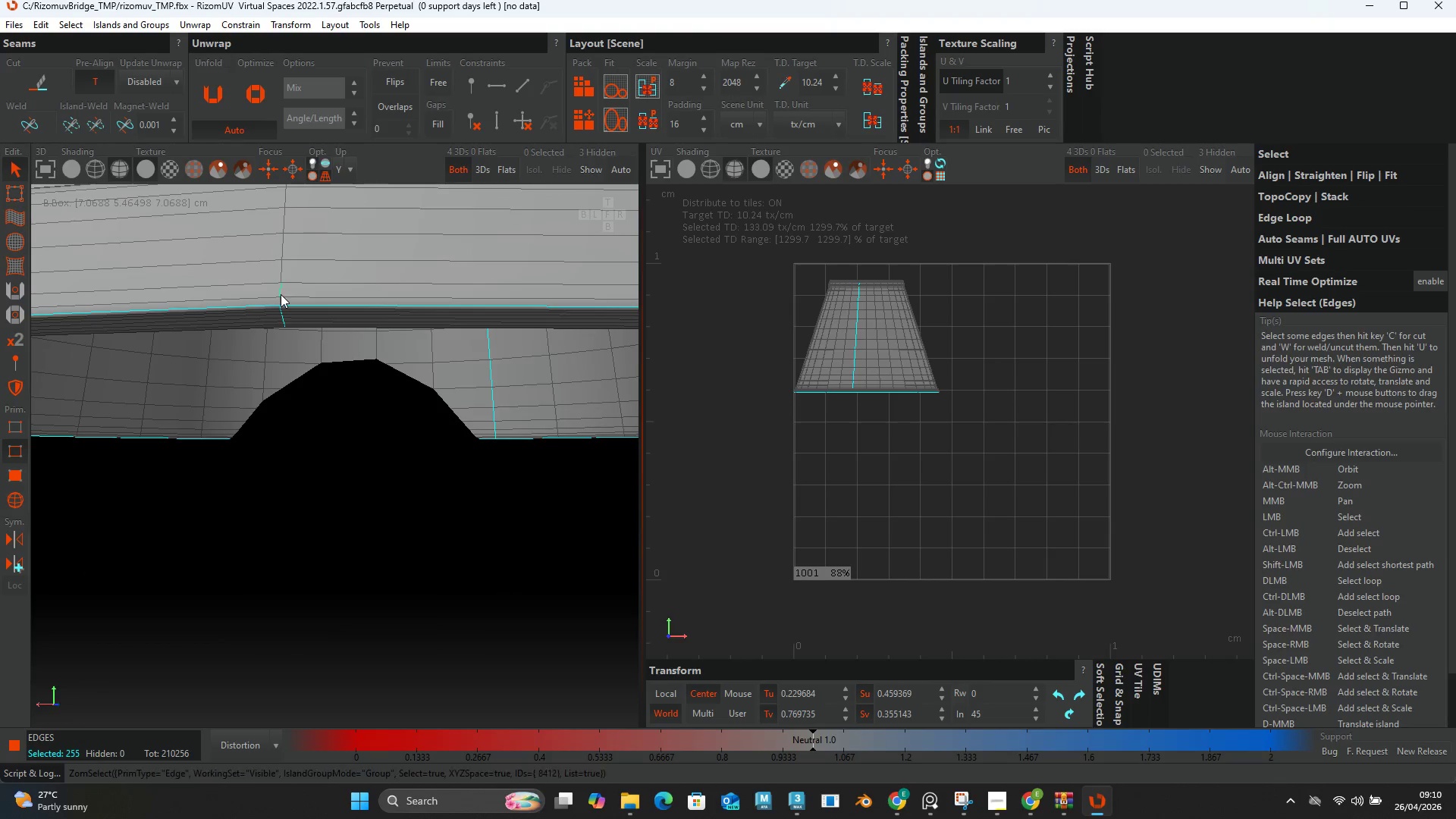 
double_click([281, 294])
 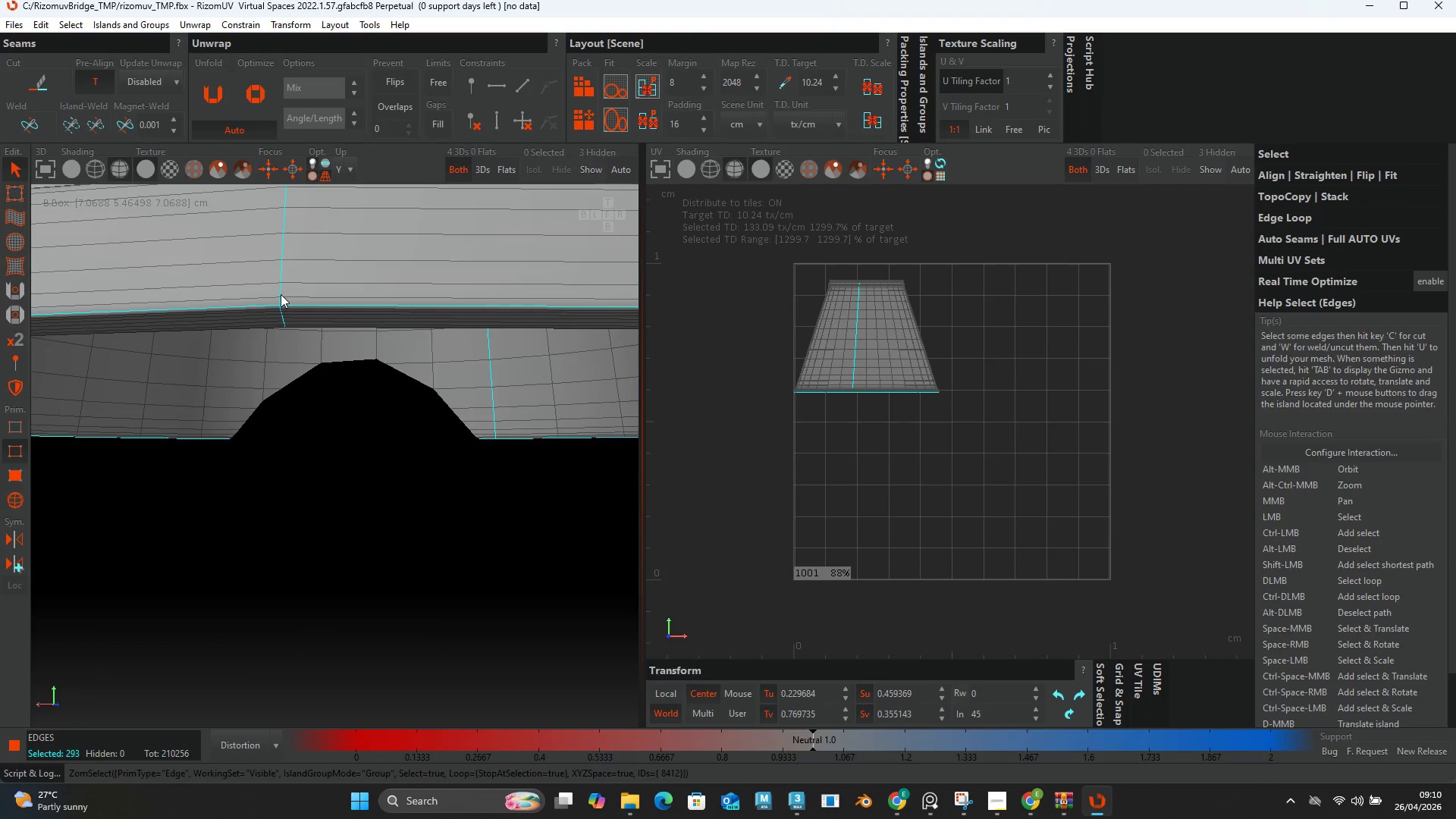 
scroll: coordinate [277, 300], scroll_direction: down, amount: 12.0
 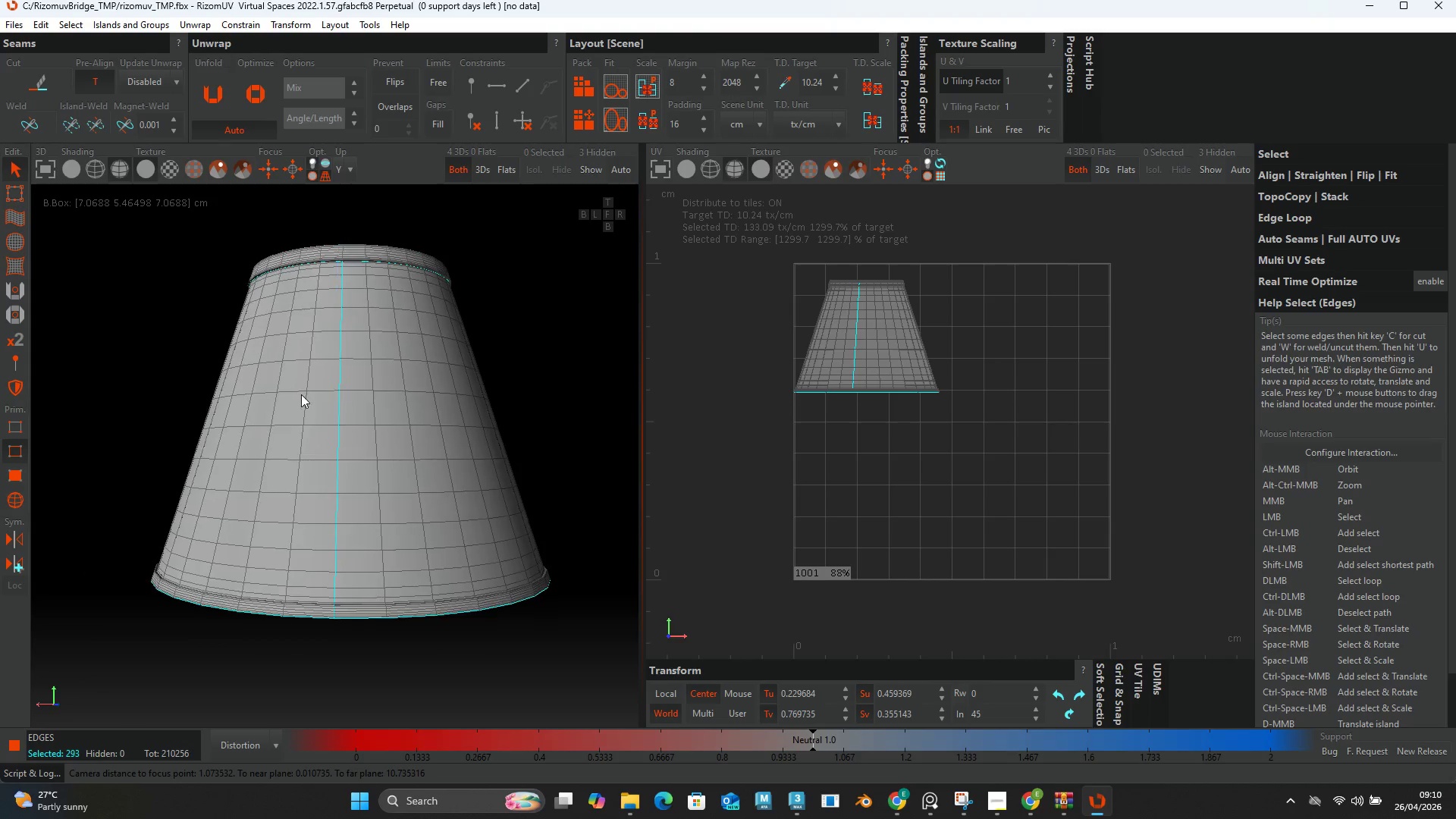 
hold_key(key=AltLeft, duration=0.48)
 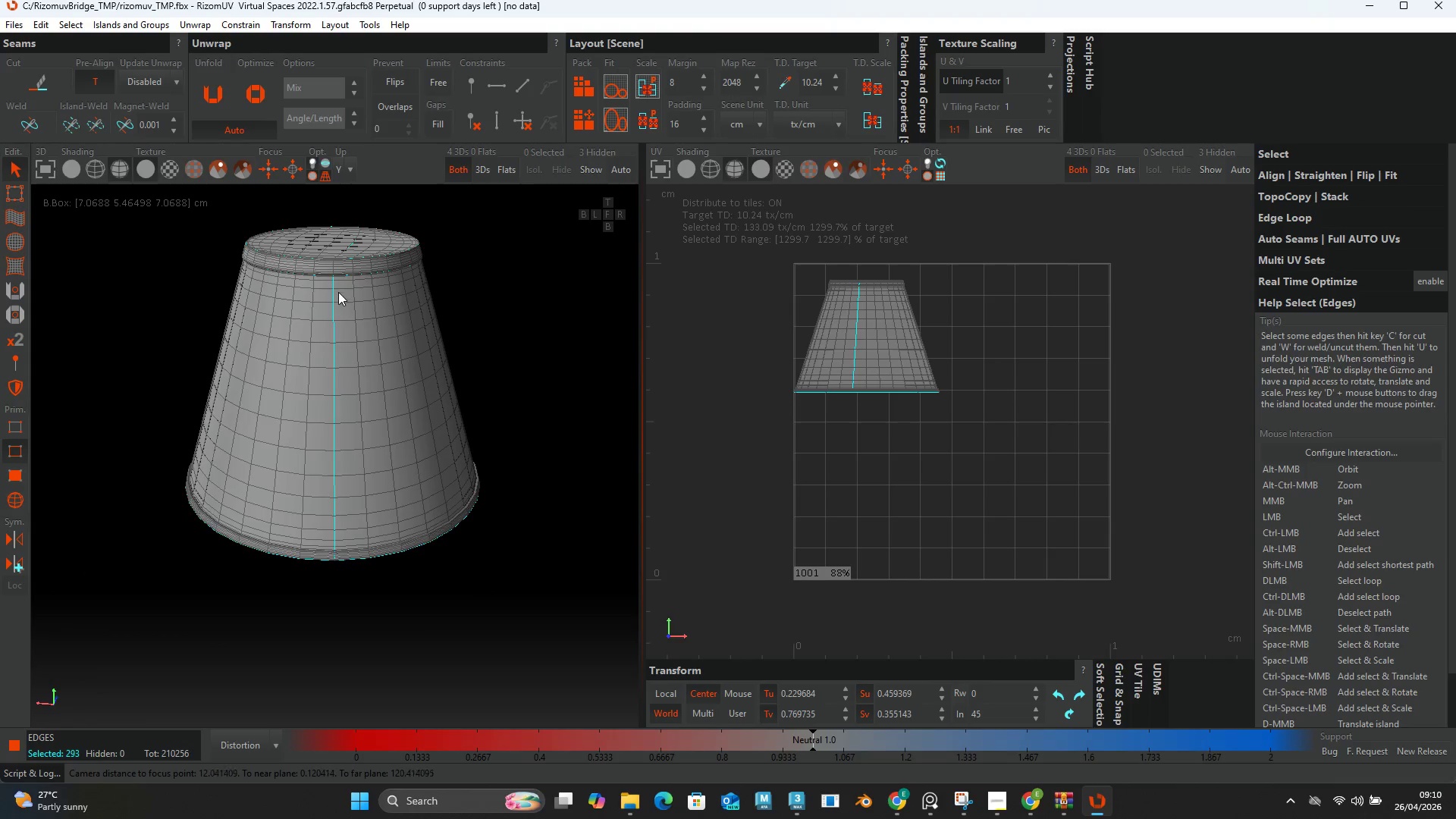 
scroll: coordinate [301, 393], scroll_direction: down, amount: 1.0
 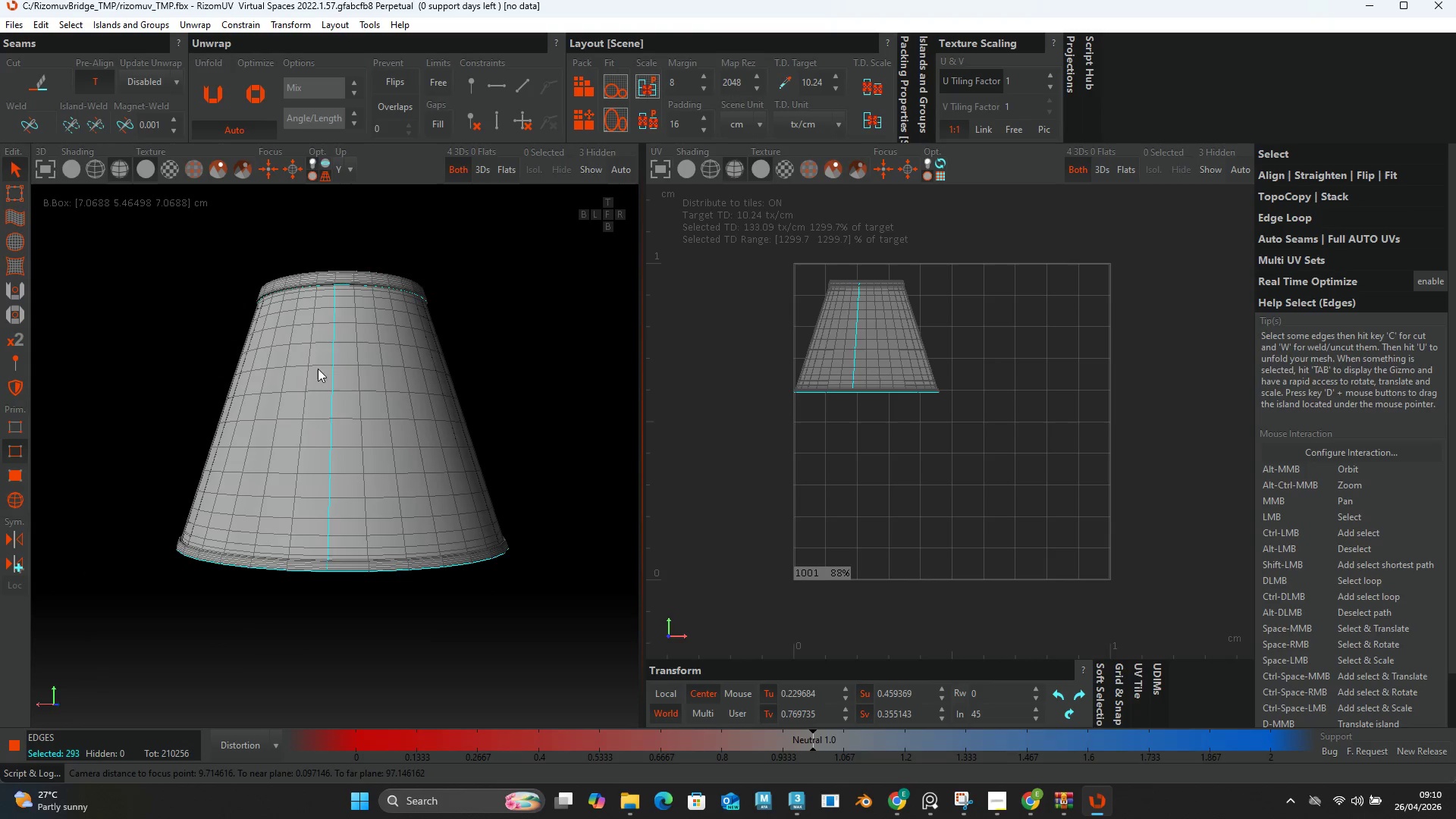 
hold_key(key=ControlLeft, duration=1.47)
 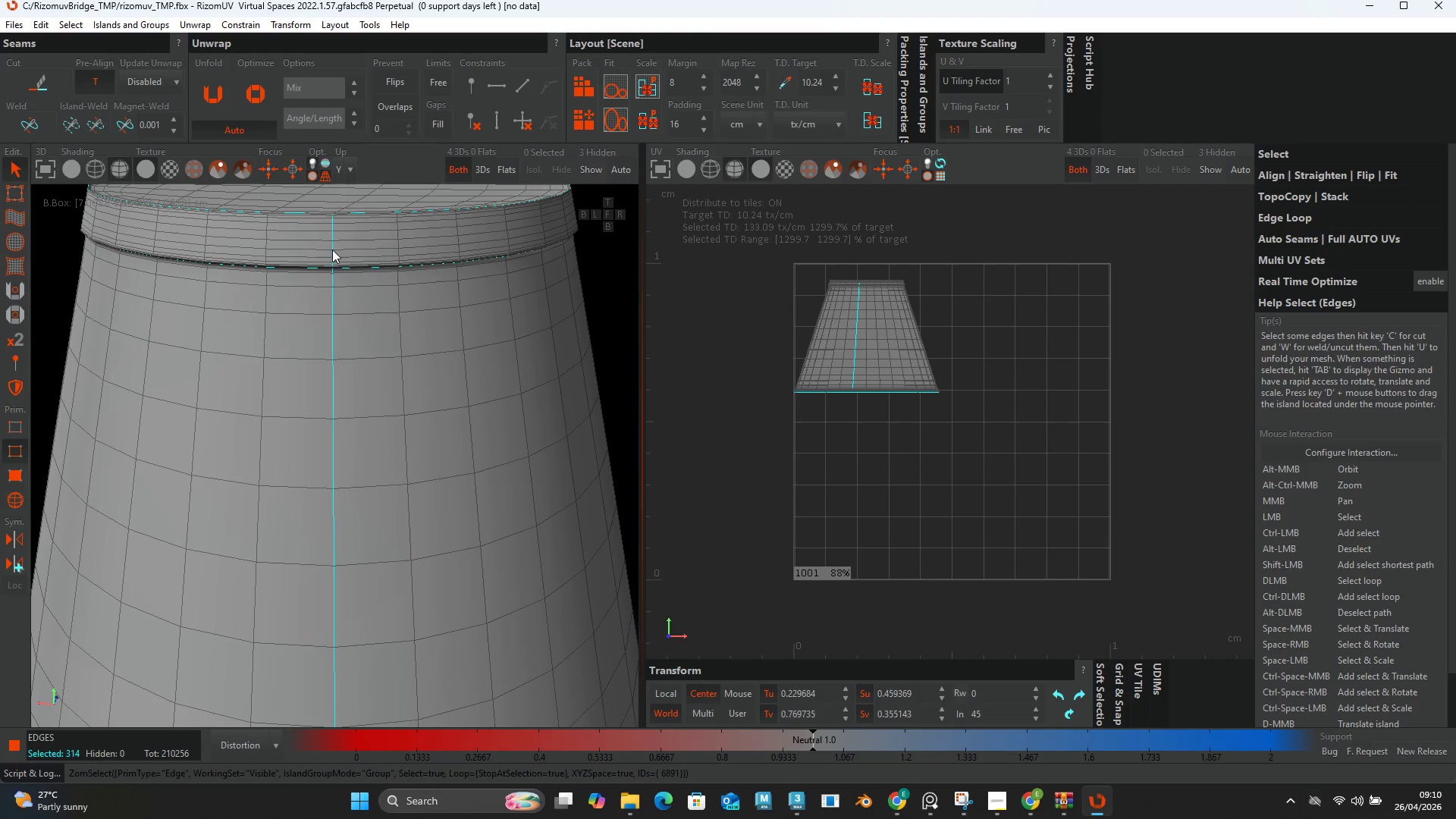 
scroll: coordinate [329, 253], scroll_direction: up, amount: 6.0
 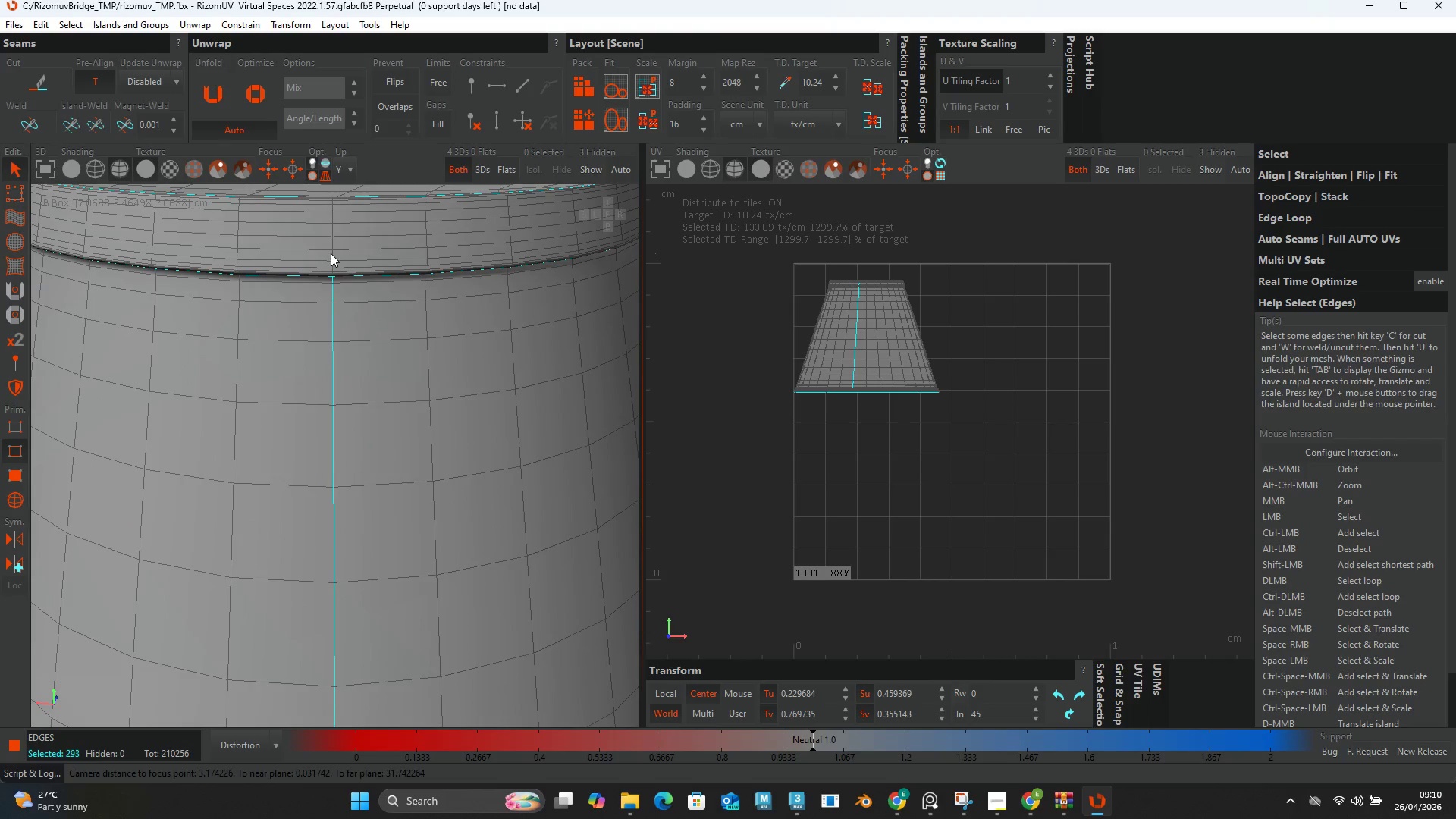 
left_click([333, 249])
 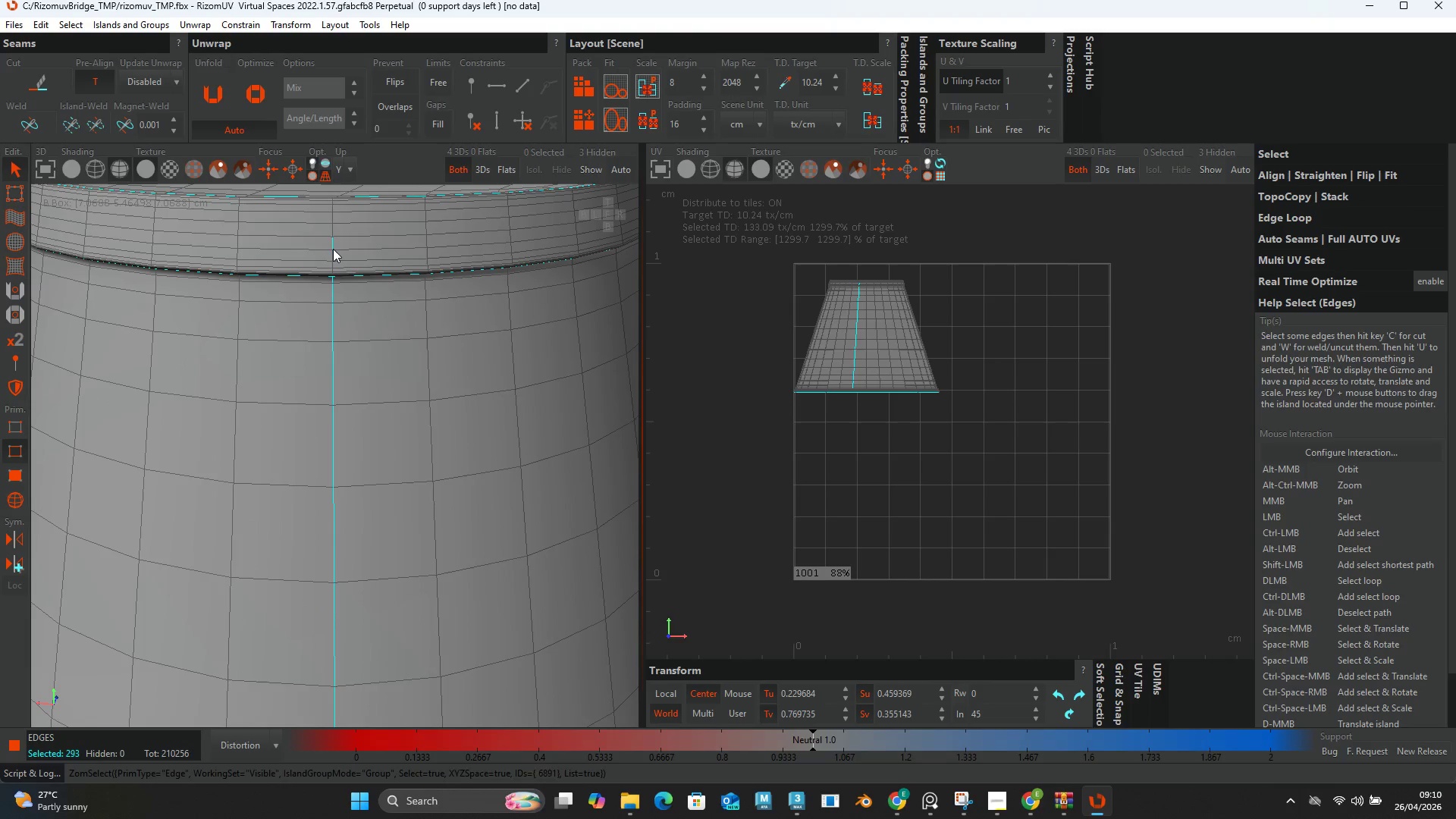 
double_click([333, 249])
 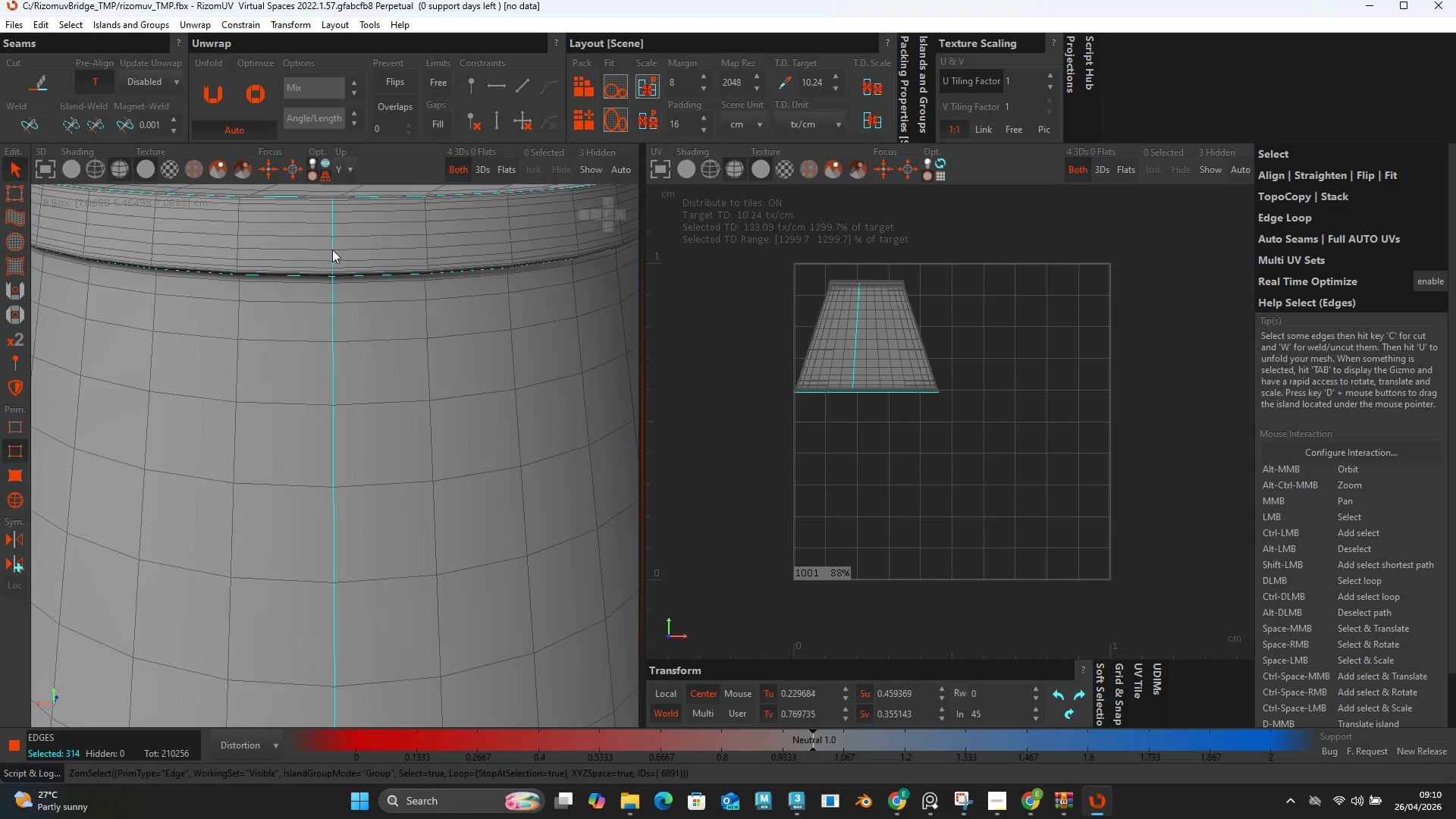 
scroll: coordinate [332, 249], scroll_direction: down, amount: 2.0
 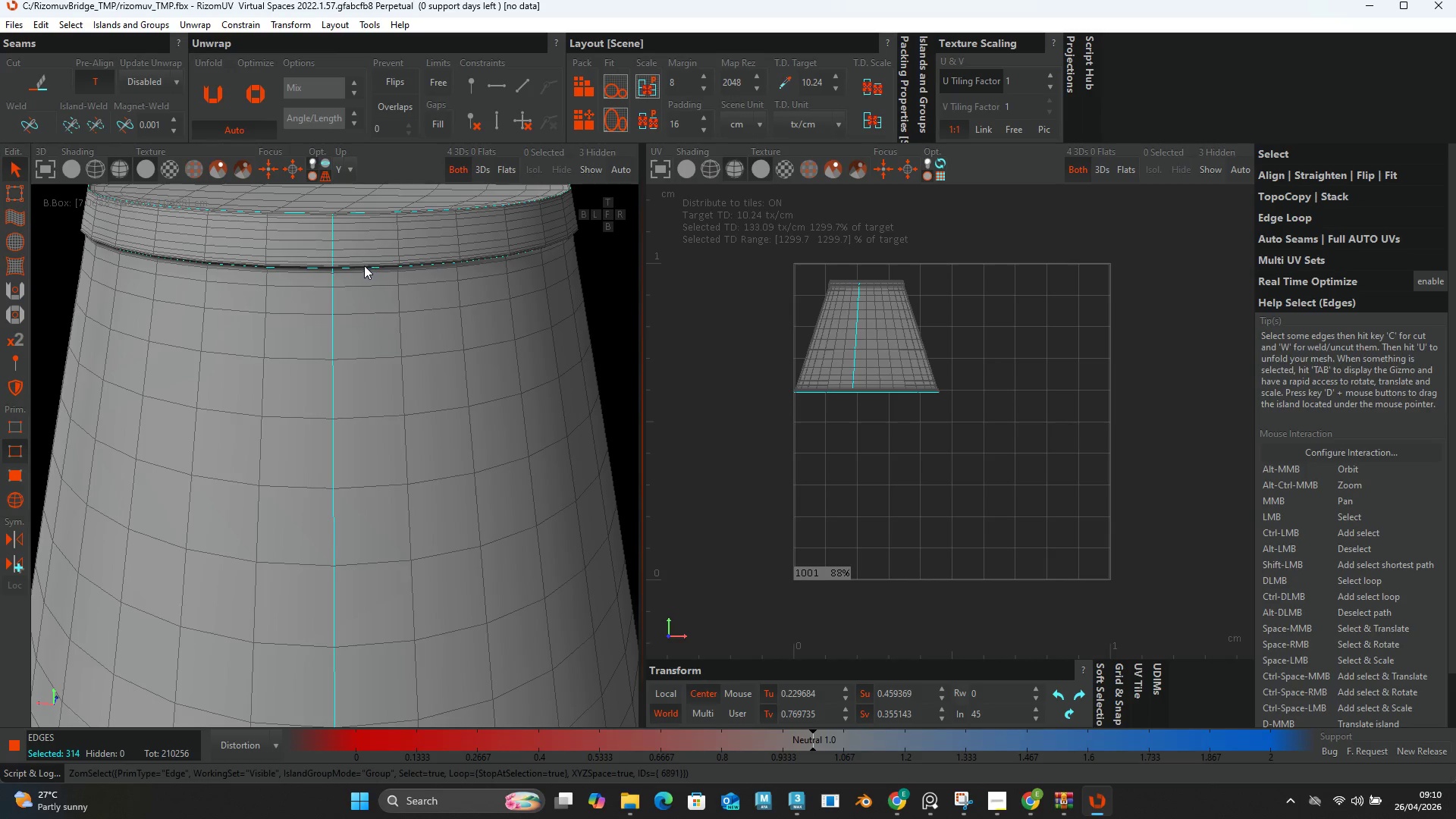 
wait(5.16)
 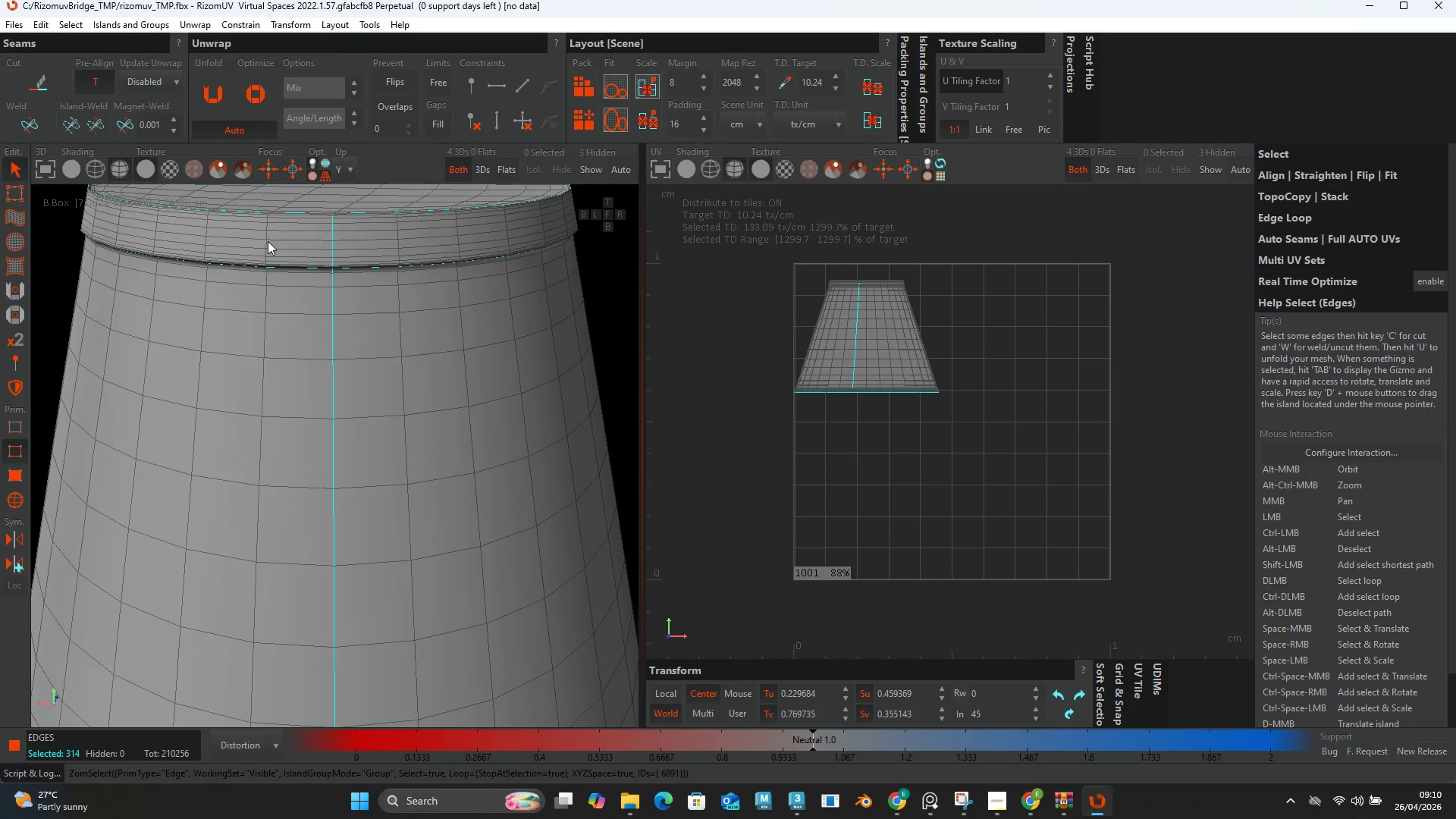 
scroll: coordinate [355, 278], scroll_direction: down, amount: 1.0
 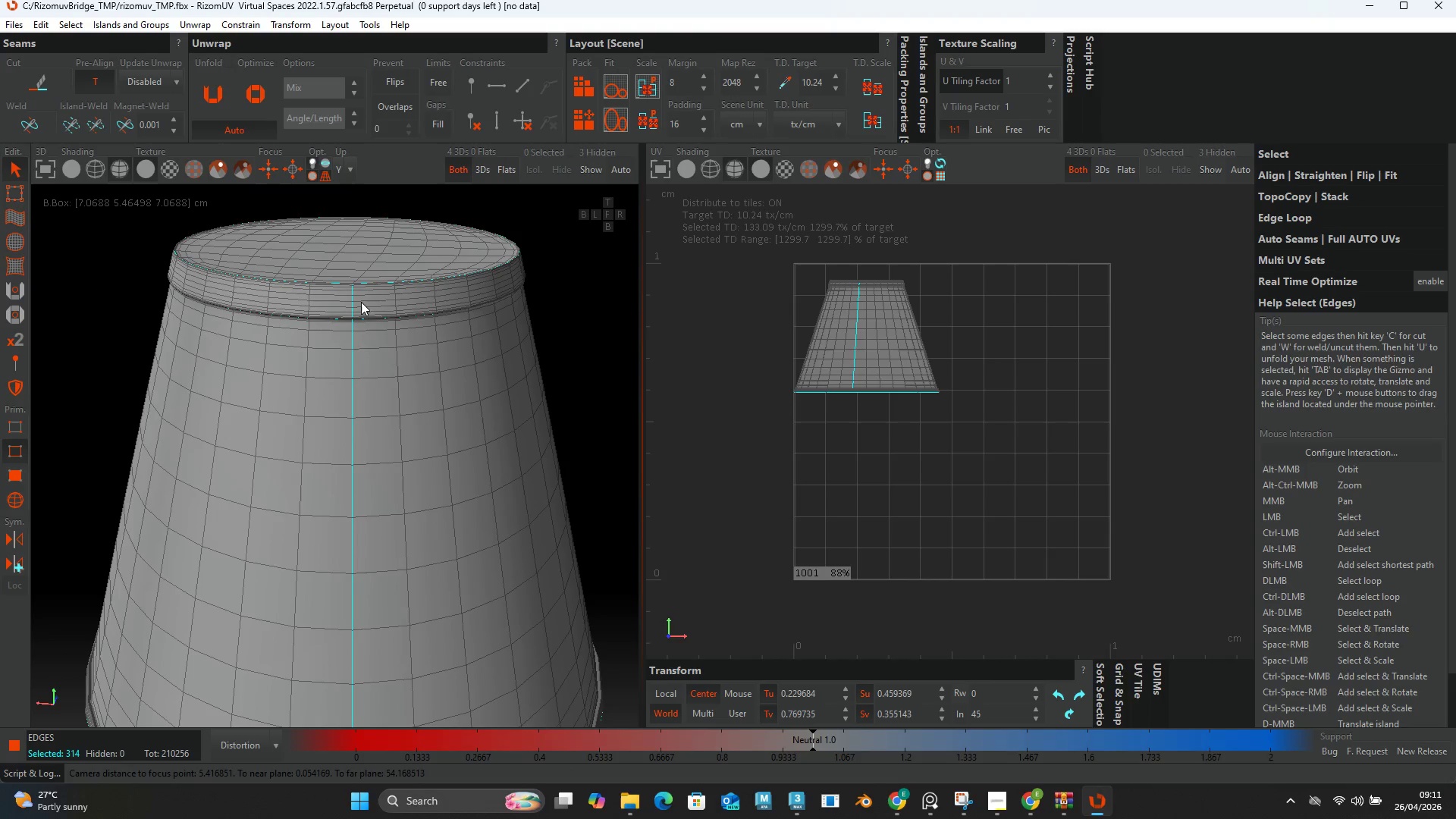 
hold_key(key=AltLeft, duration=0.38)
 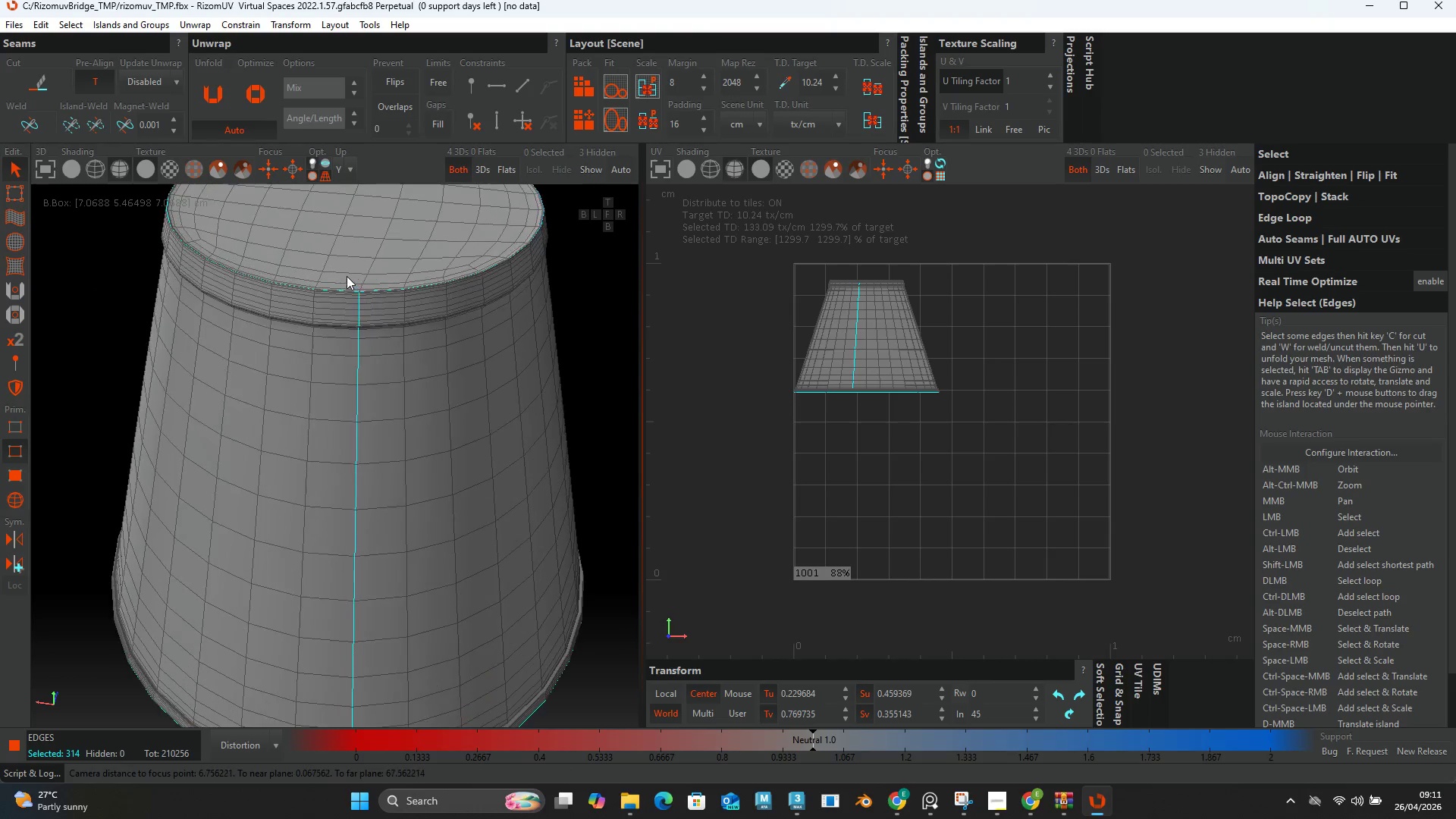 
scroll: coordinate [374, 291], scroll_direction: down, amount: 1.0
 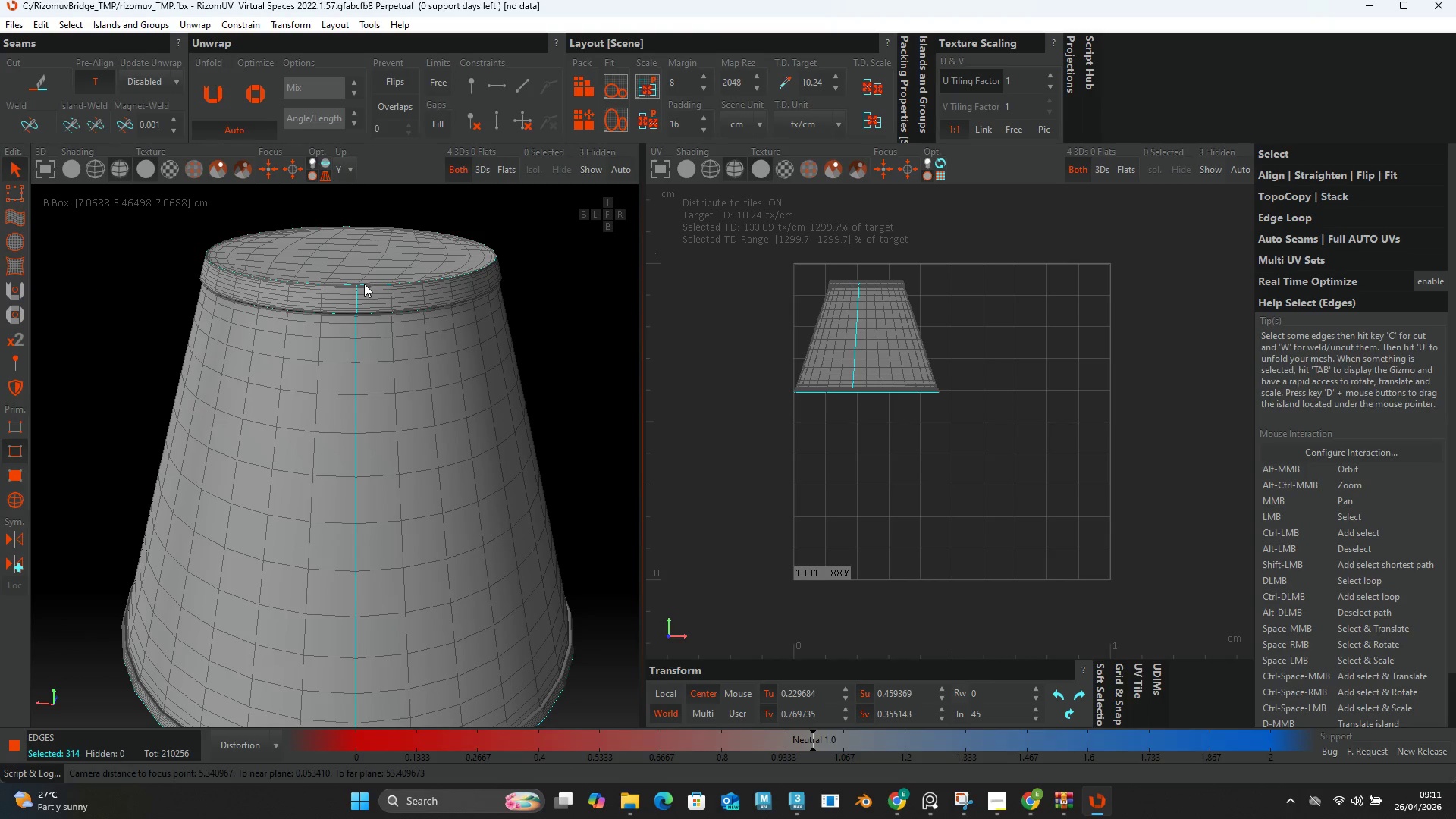 
scroll: coordinate [347, 276], scroll_direction: up, amount: 1.0
 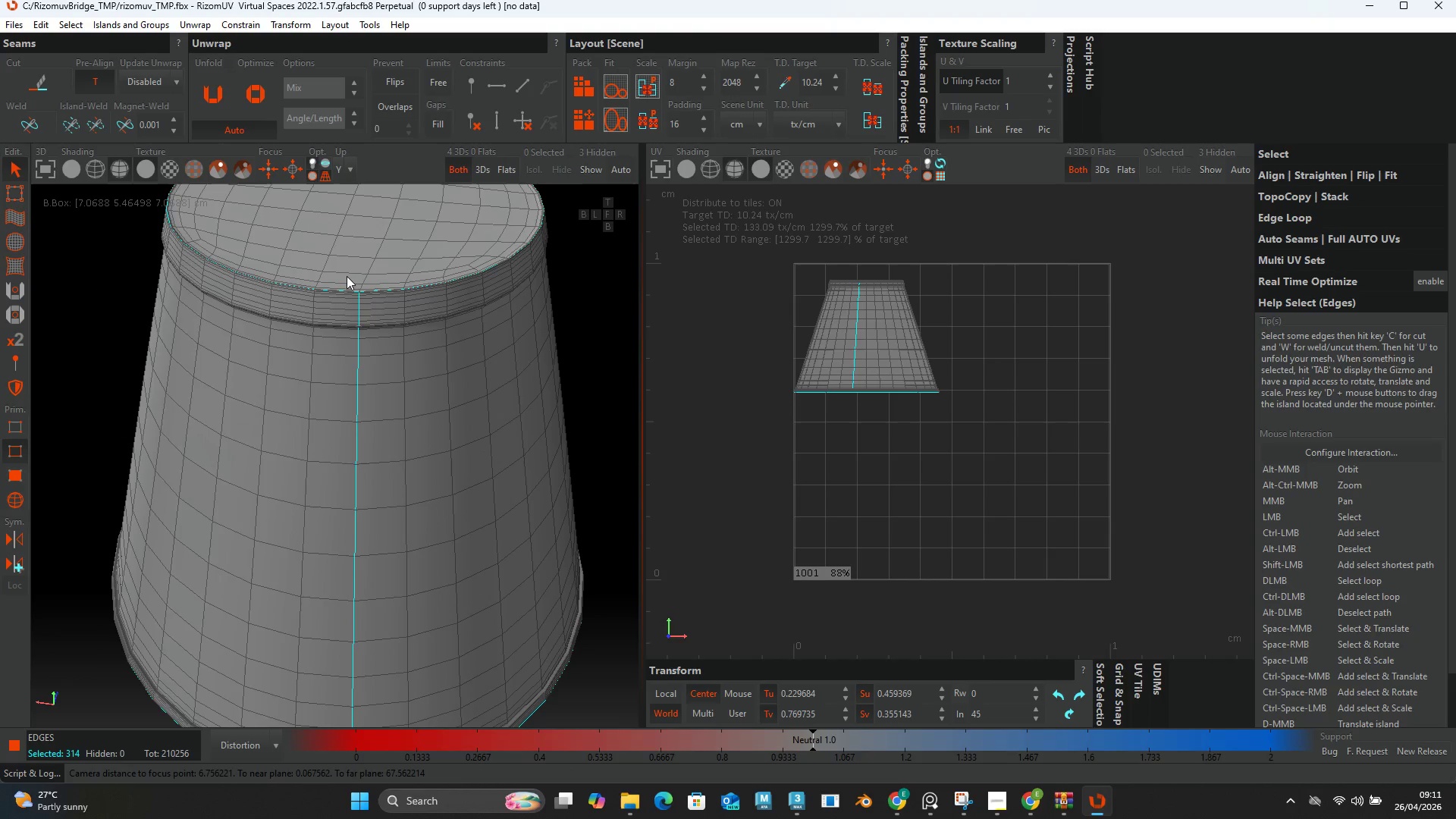 
hold_key(key=AltLeft, duration=0.33)
 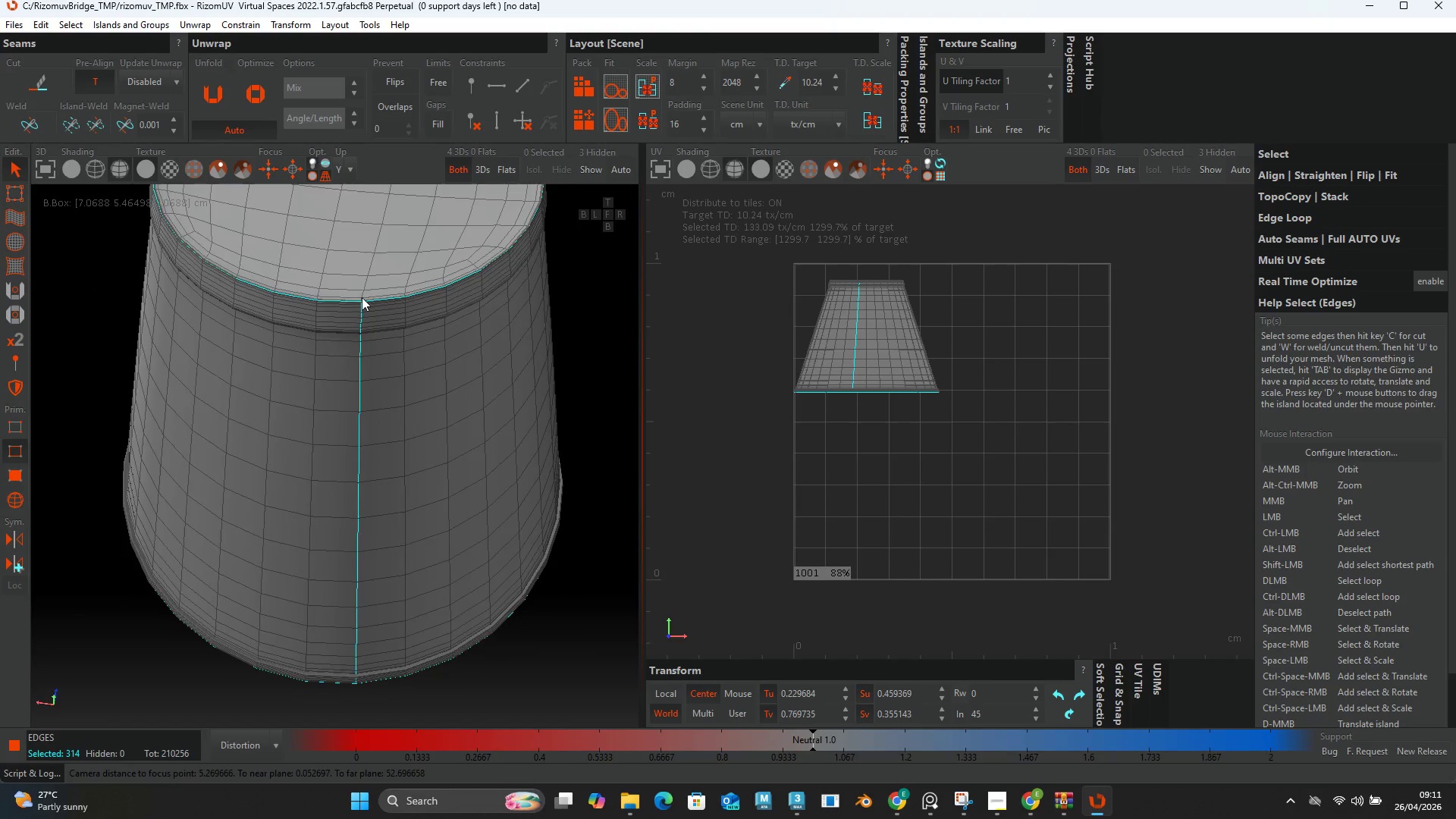 
hold_key(key=ControlLeft, duration=0.69)
 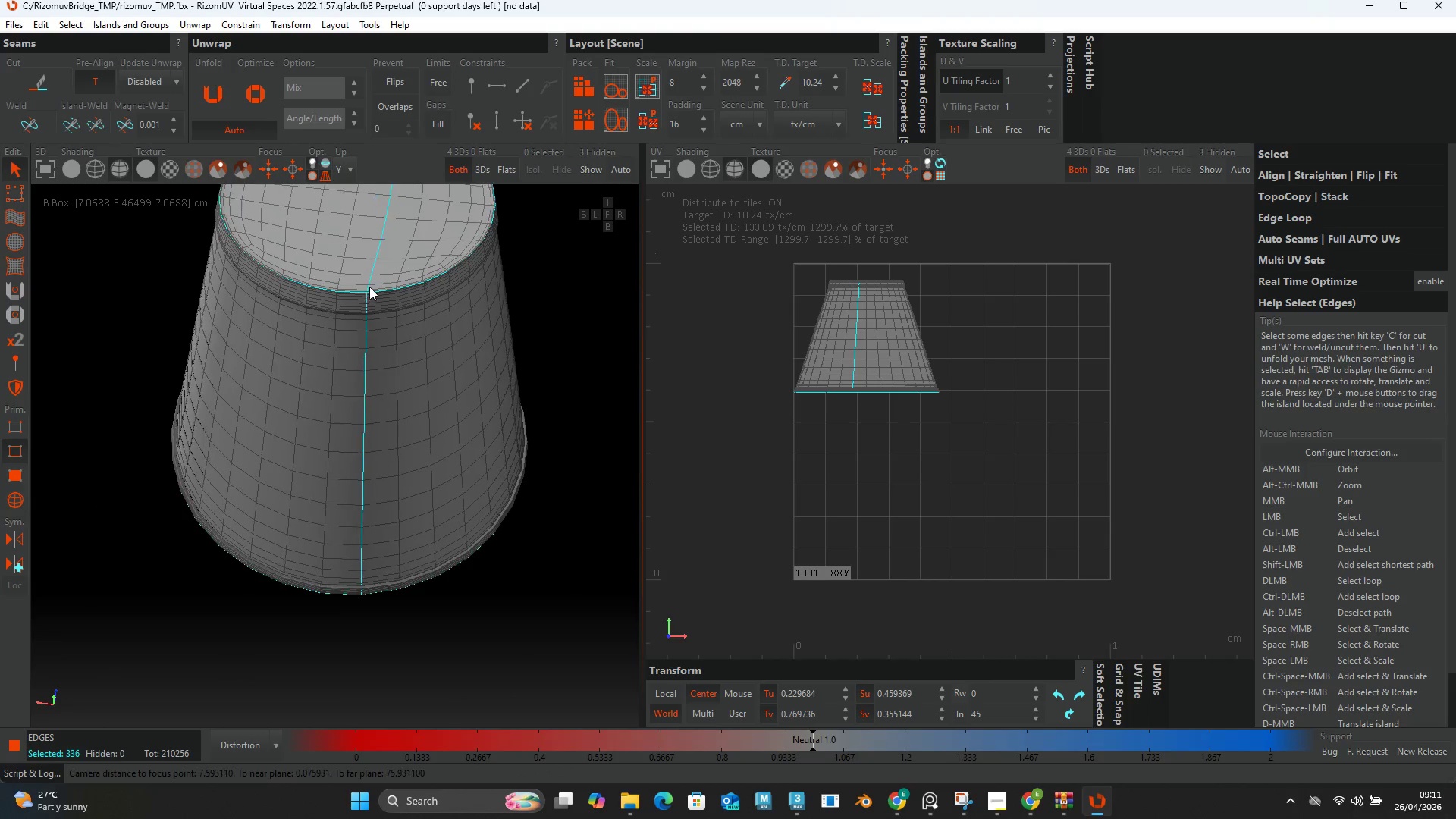 
scroll: coordinate [362, 297], scroll_direction: up, amount: 4.0
 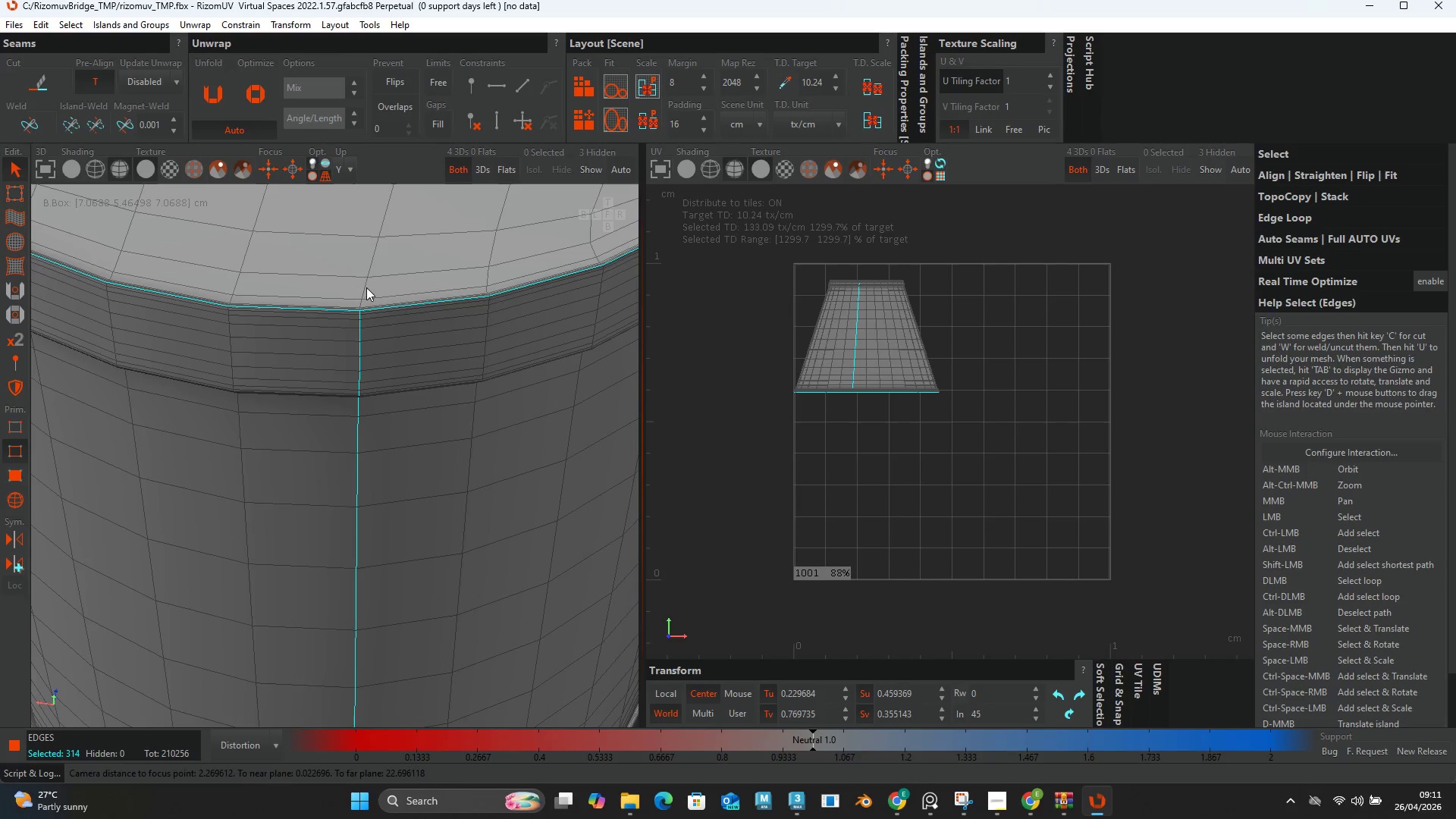 
double_click([366, 286])
 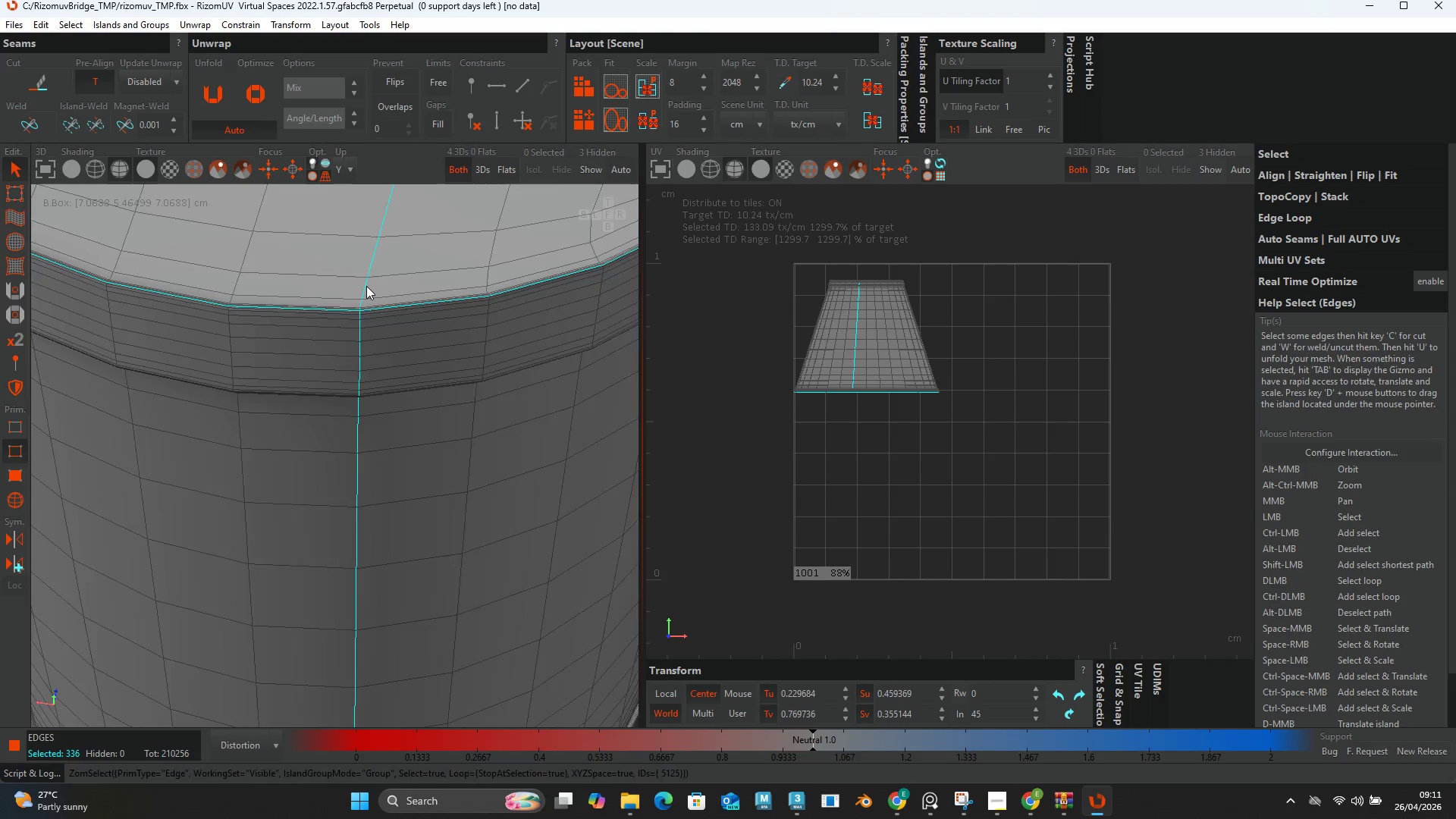 
scroll: coordinate [367, 285], scroll_direction: down, amount: 7.0
 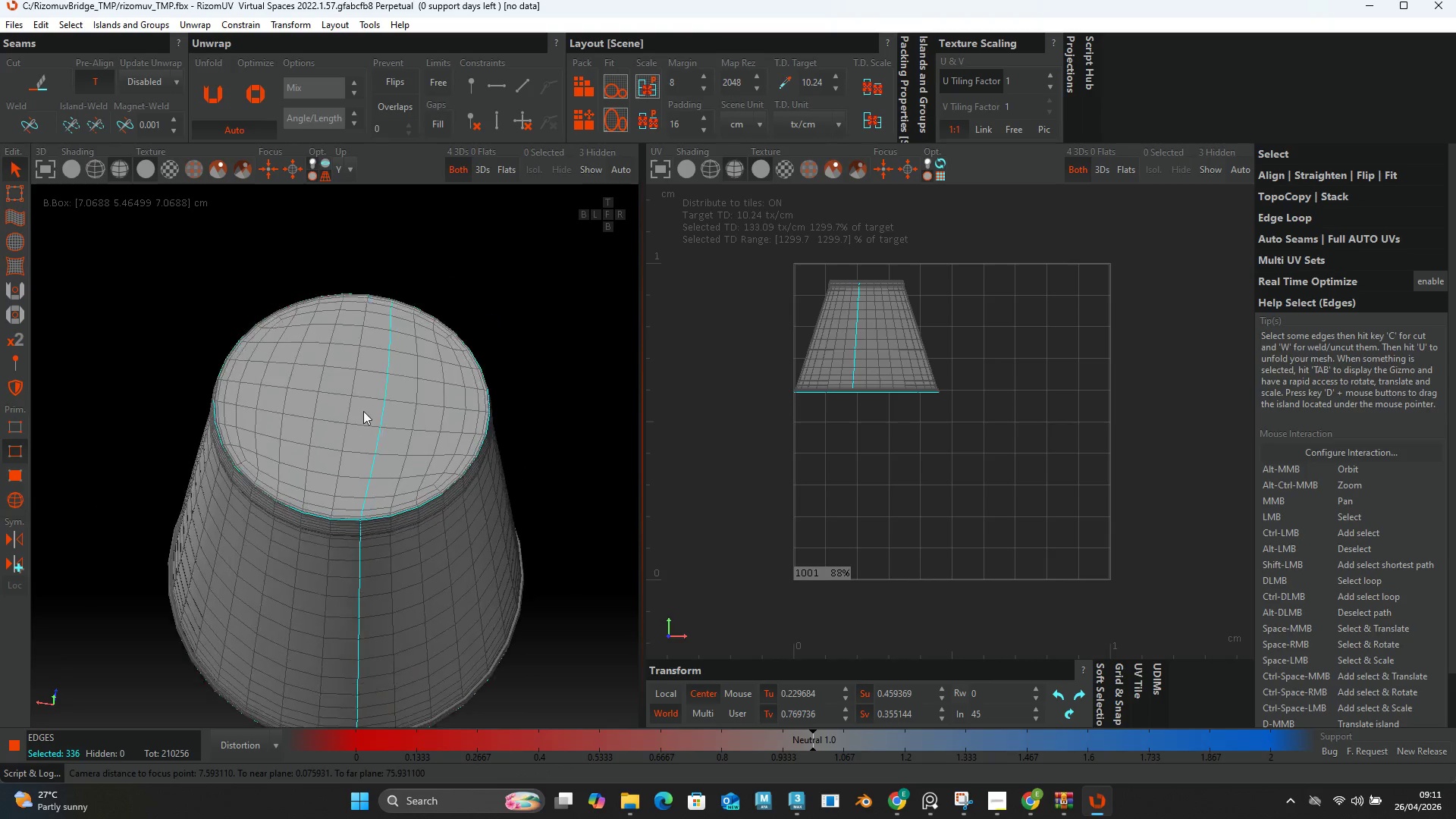 
hold_key(key=AltLeft, duration=0.86)
 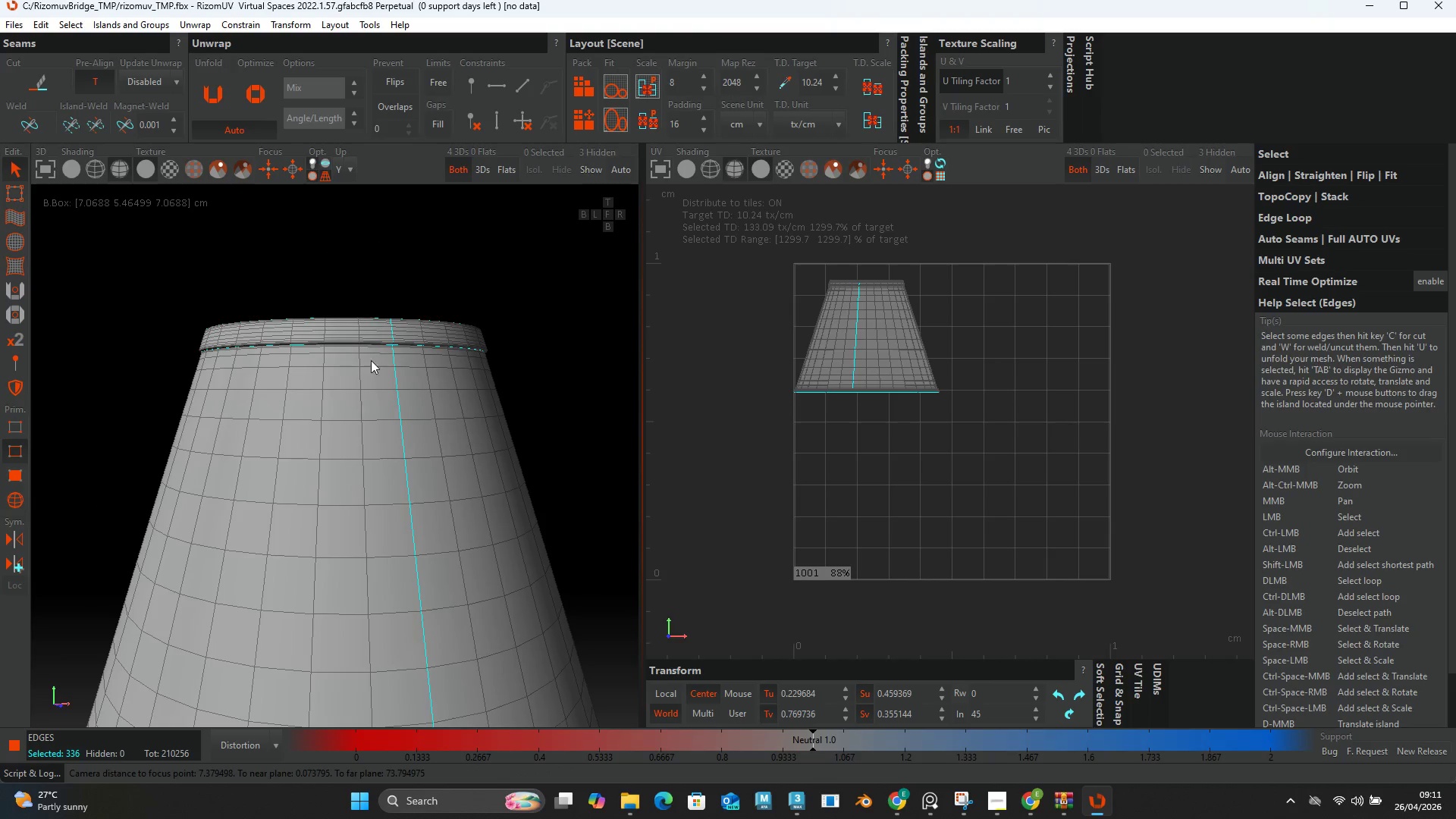 
scroll: coordinate [397, 338], scroll_direction: down, amount: 1.0
 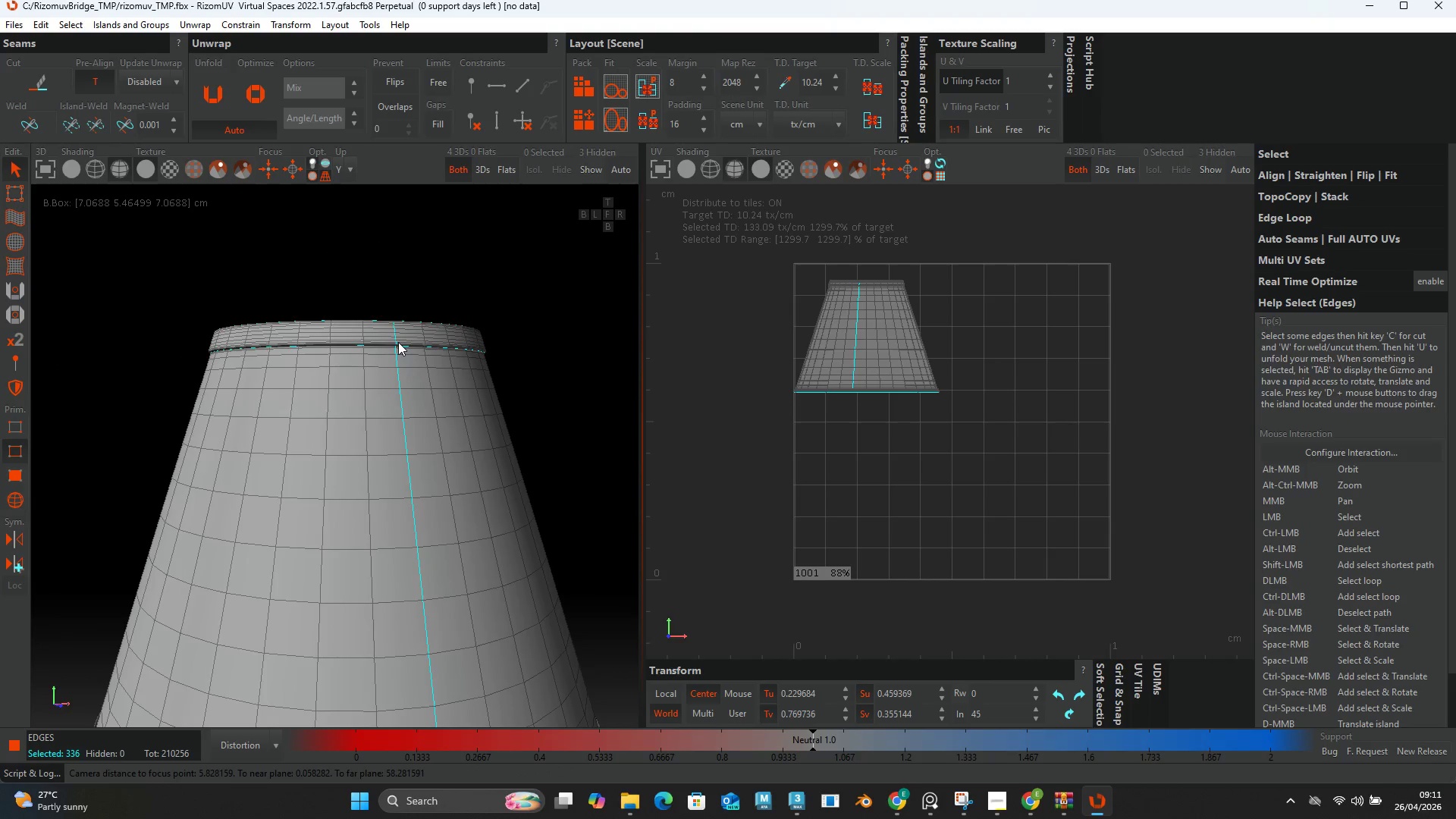 
key(C)
 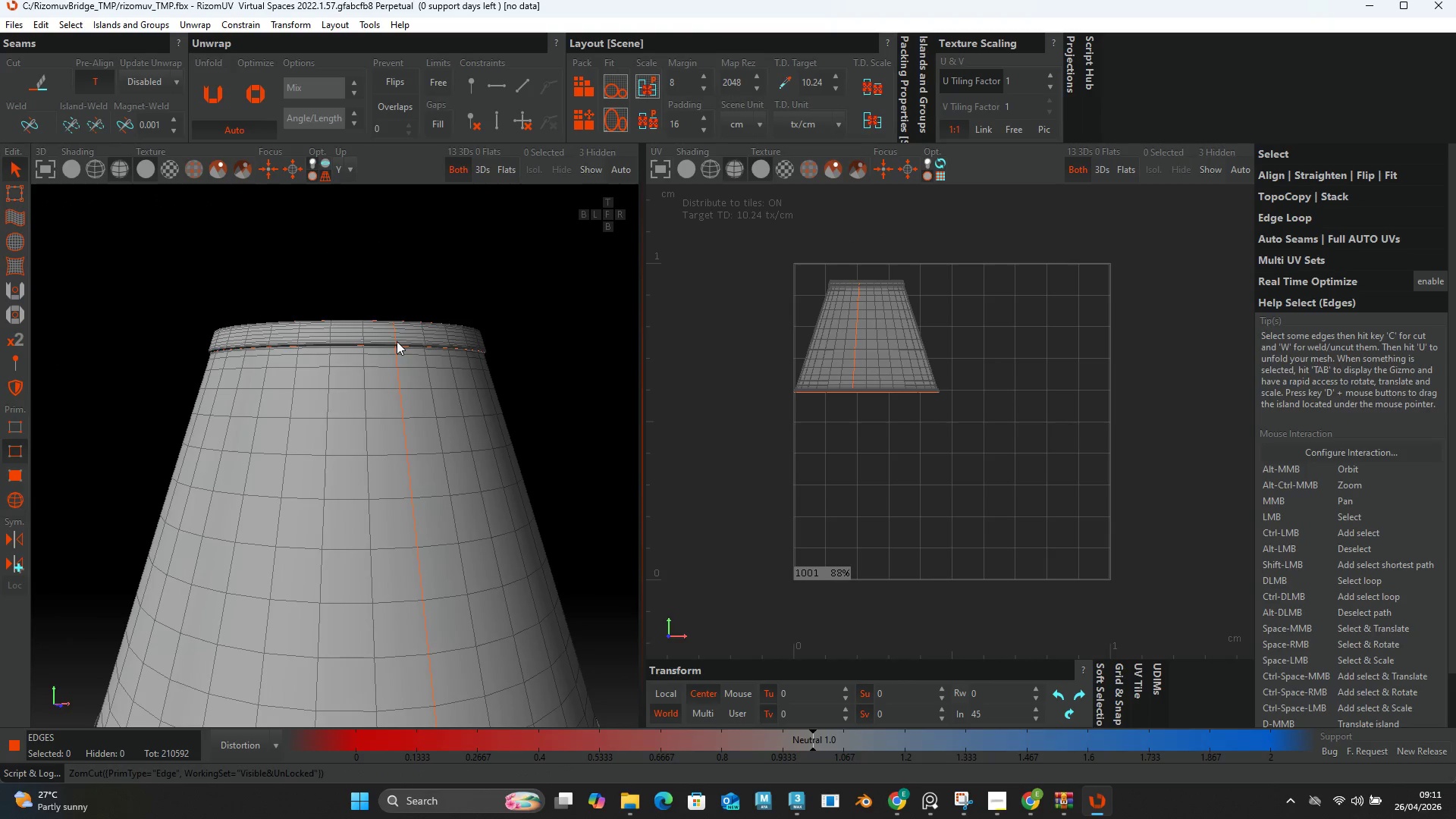 
hold_key(key=AltLeft, duration=0.62)
 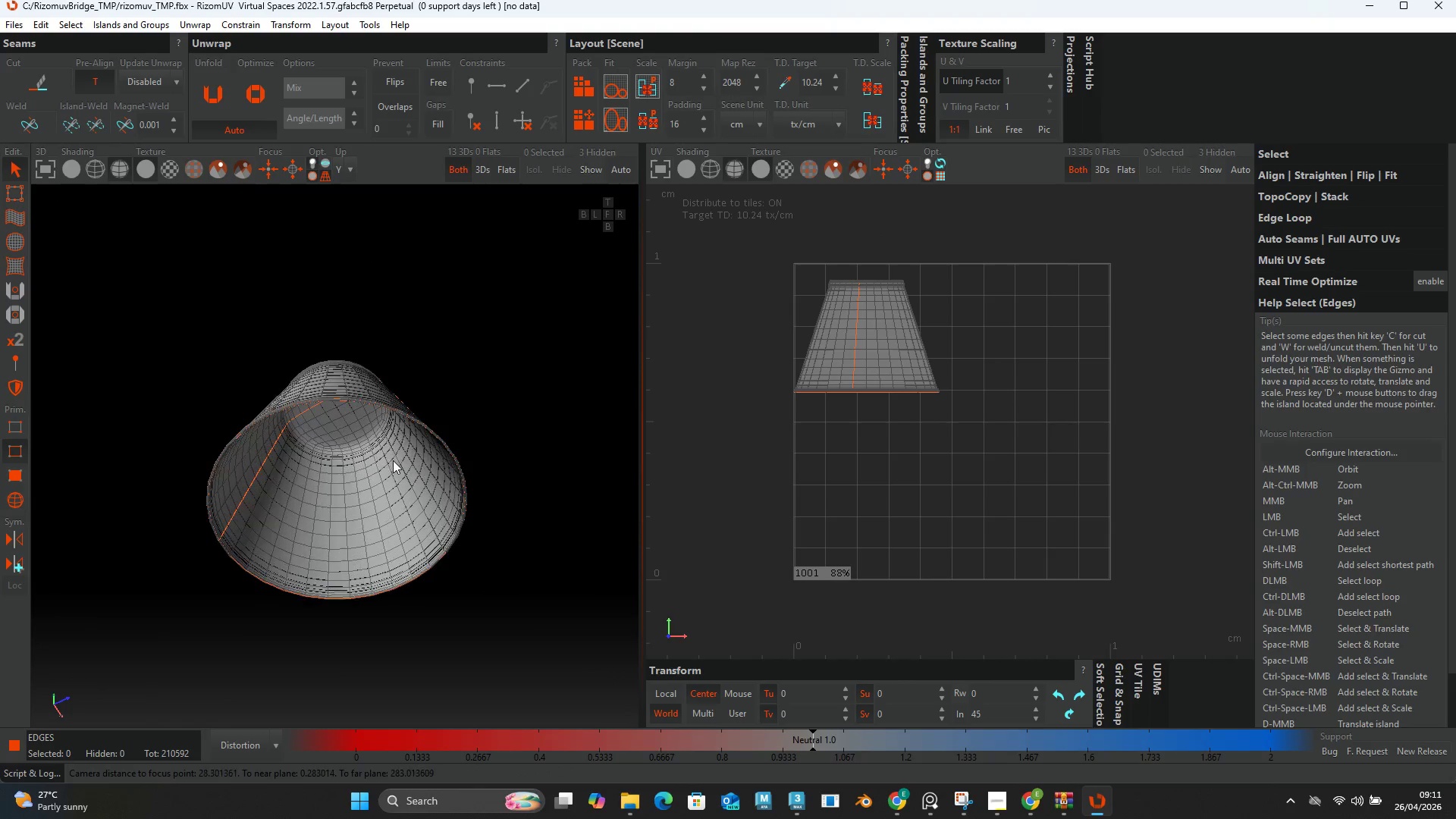 
scroll: coordinate [397, 340], scroll_direction: down, amount: 6.0
 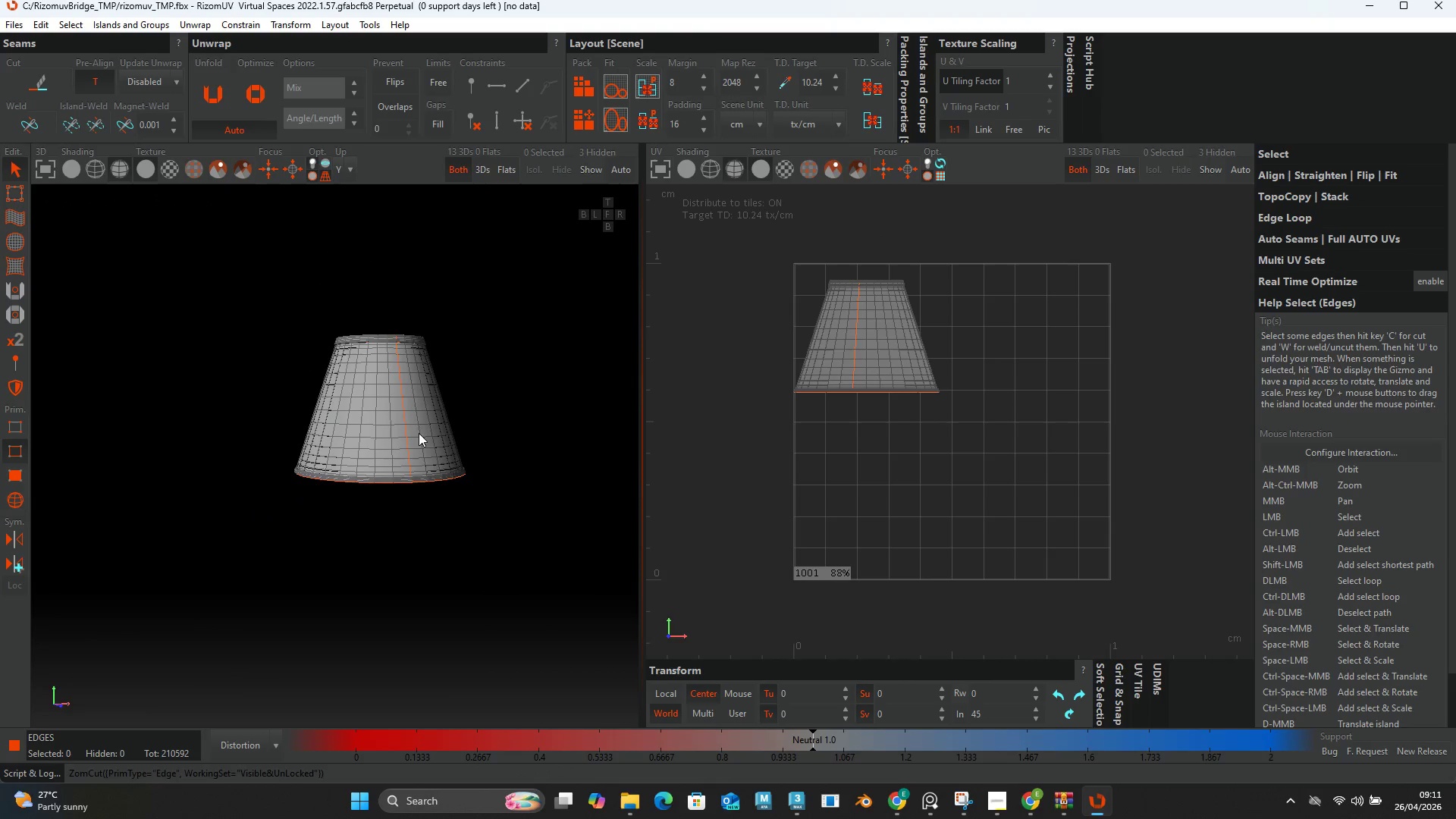 
scroll: coordinate [391, 458], scroll_direction: up, amount: 2.0
 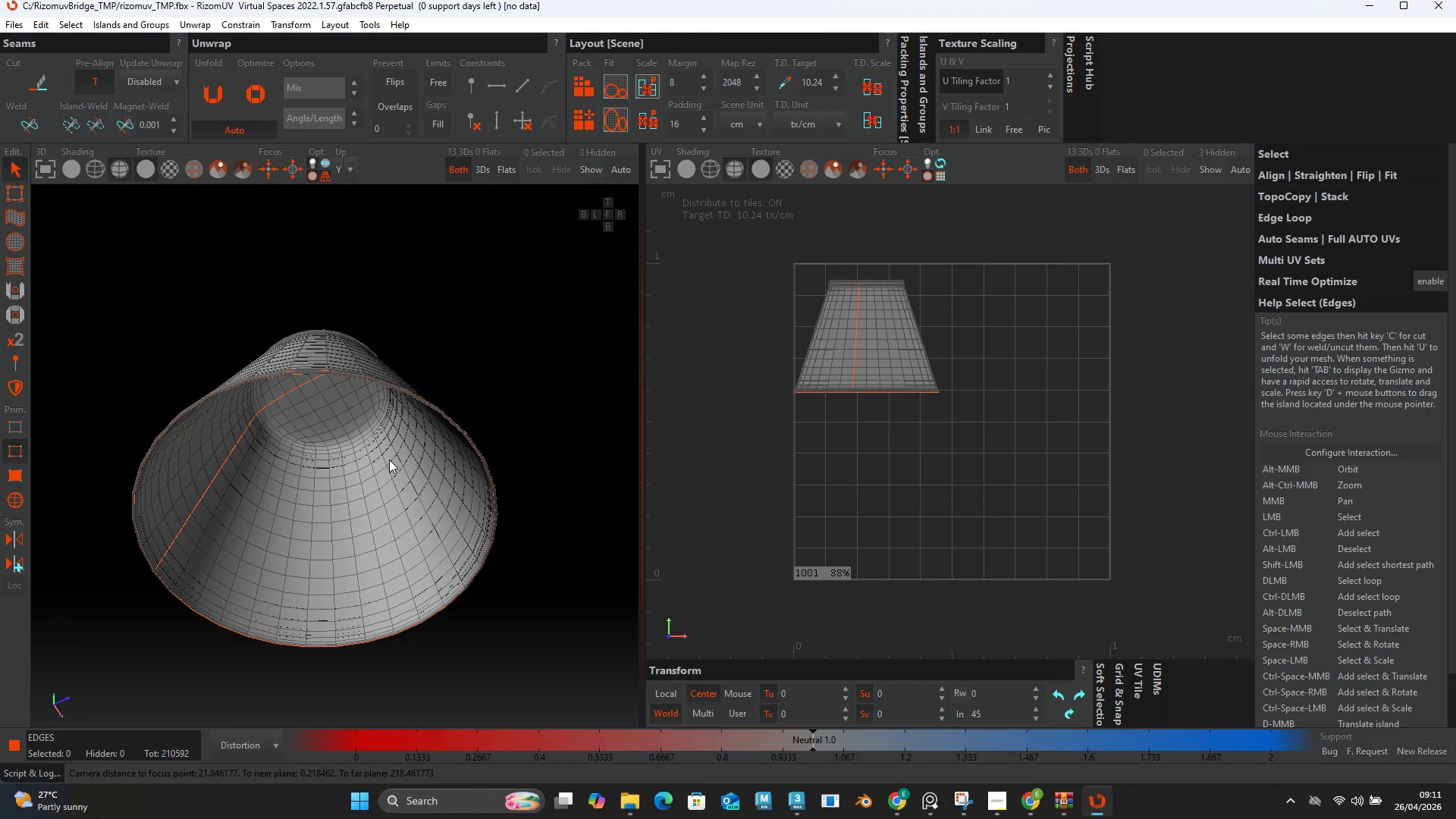 
hold_key(key=AltLeft, duration=1.5)
 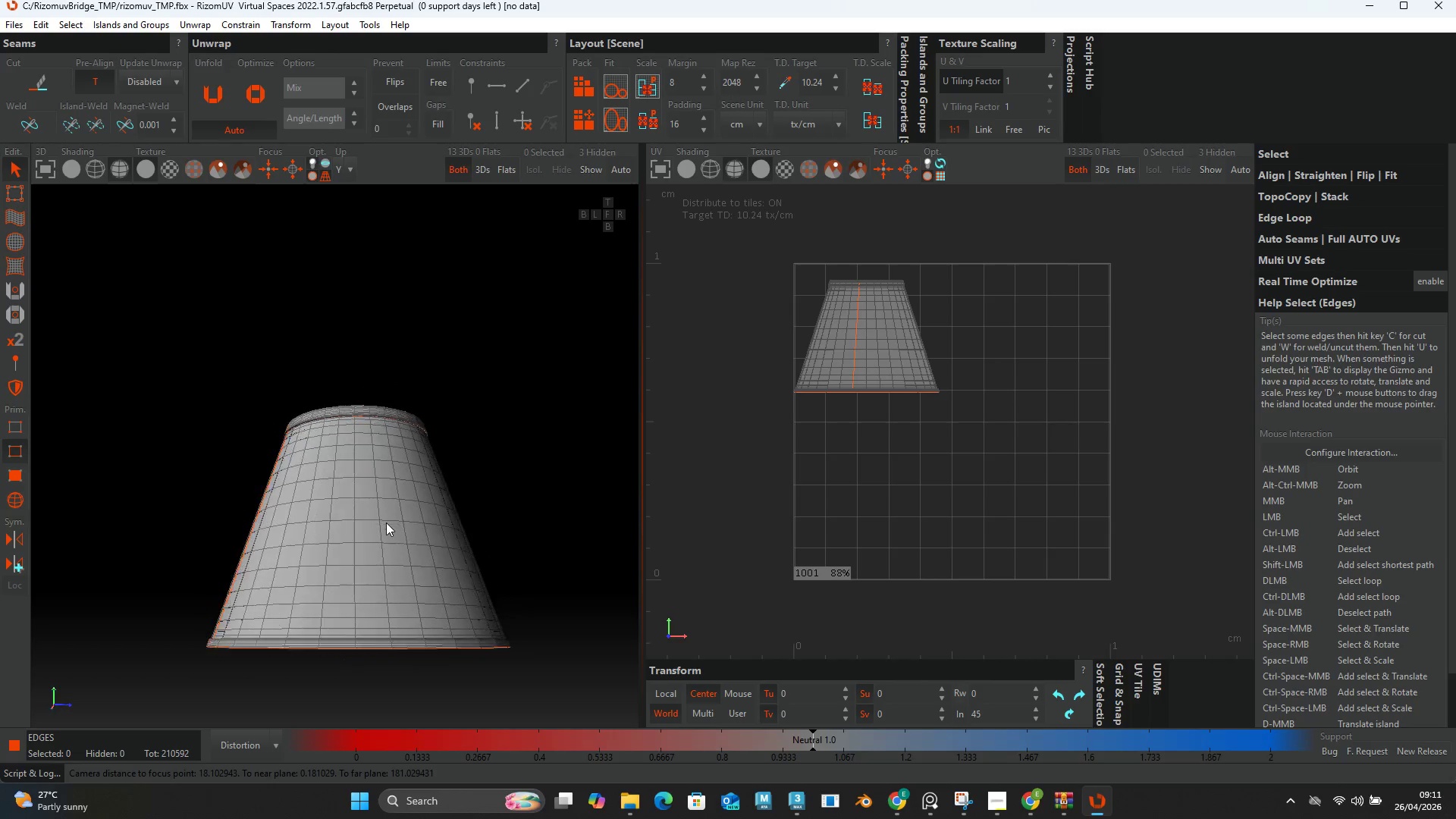 
key(Alt+AltLeft)
 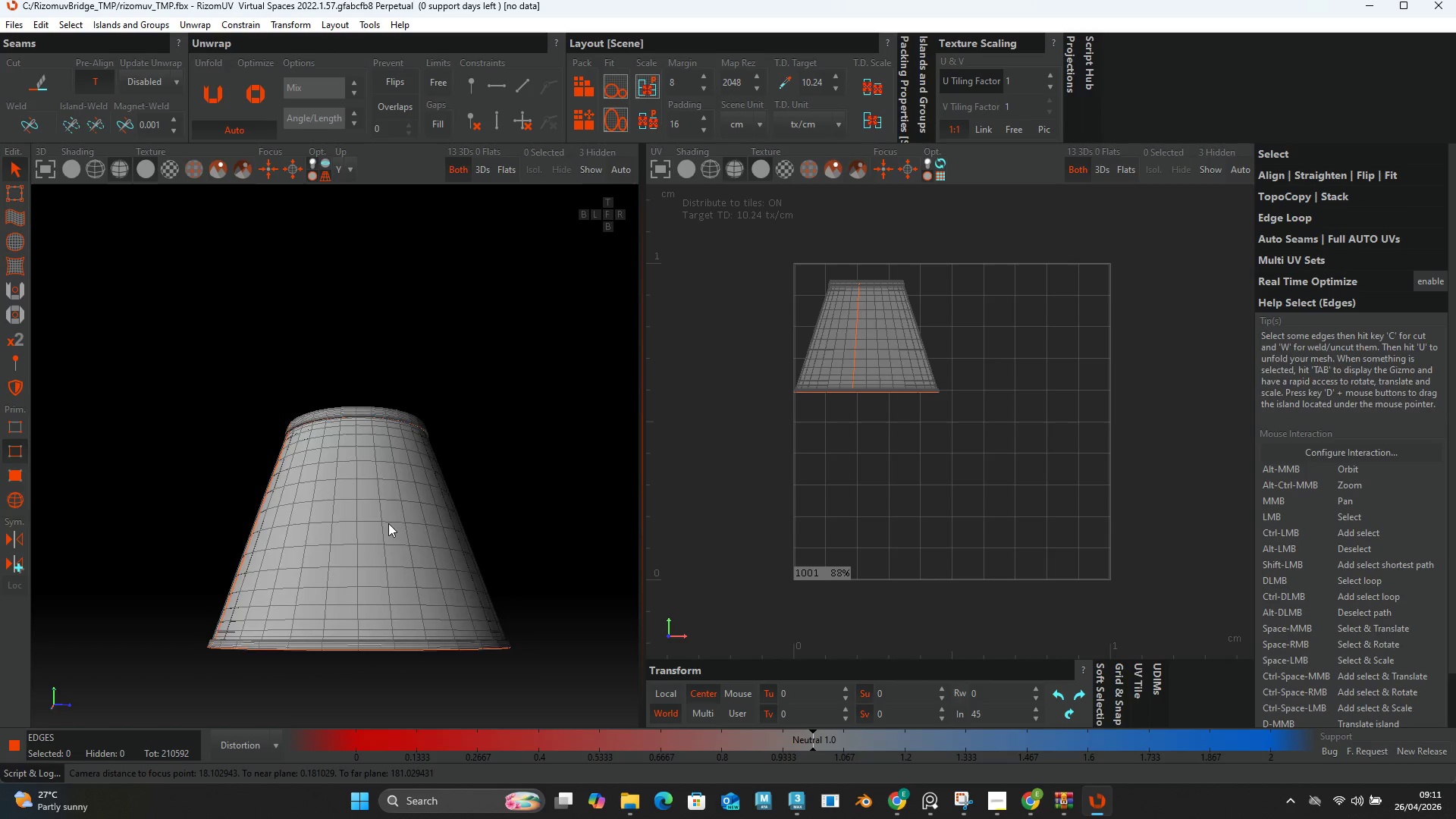 
key(Alt+AltLeft)
 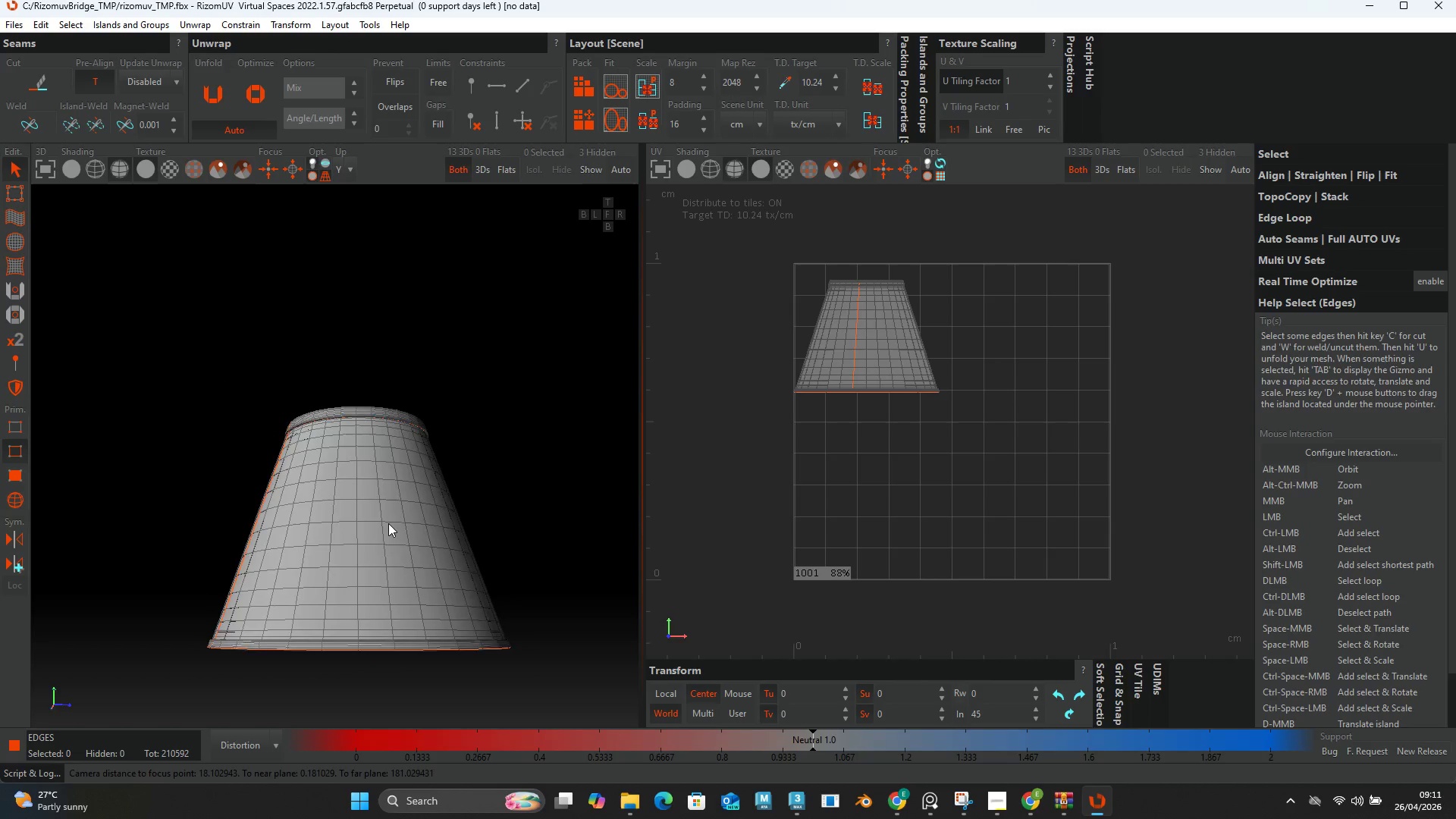 
key(Alt+AltLeft)
 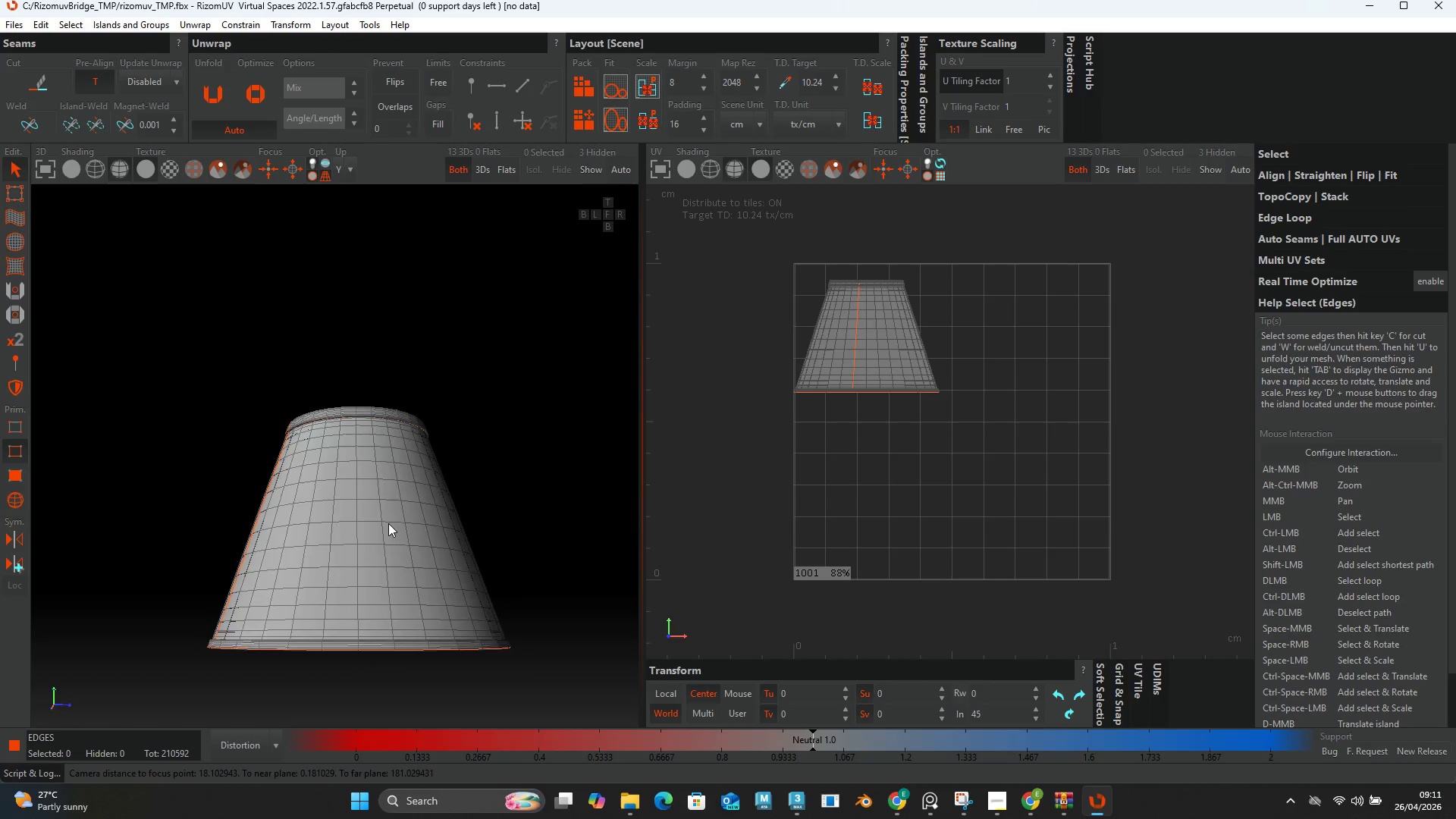 
key(Alt+AltLeft)
 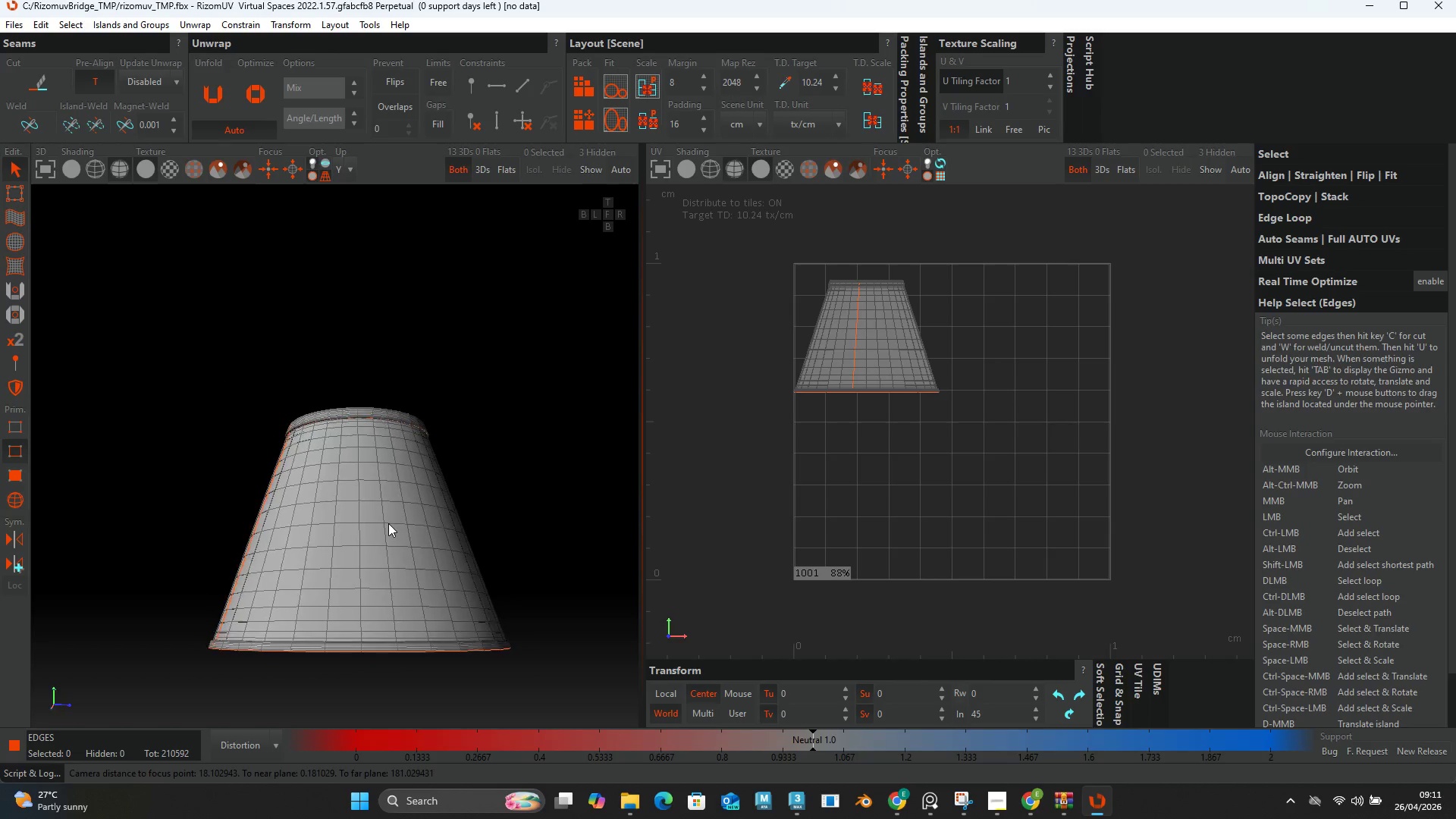 
key(Alt+AltLeft)
 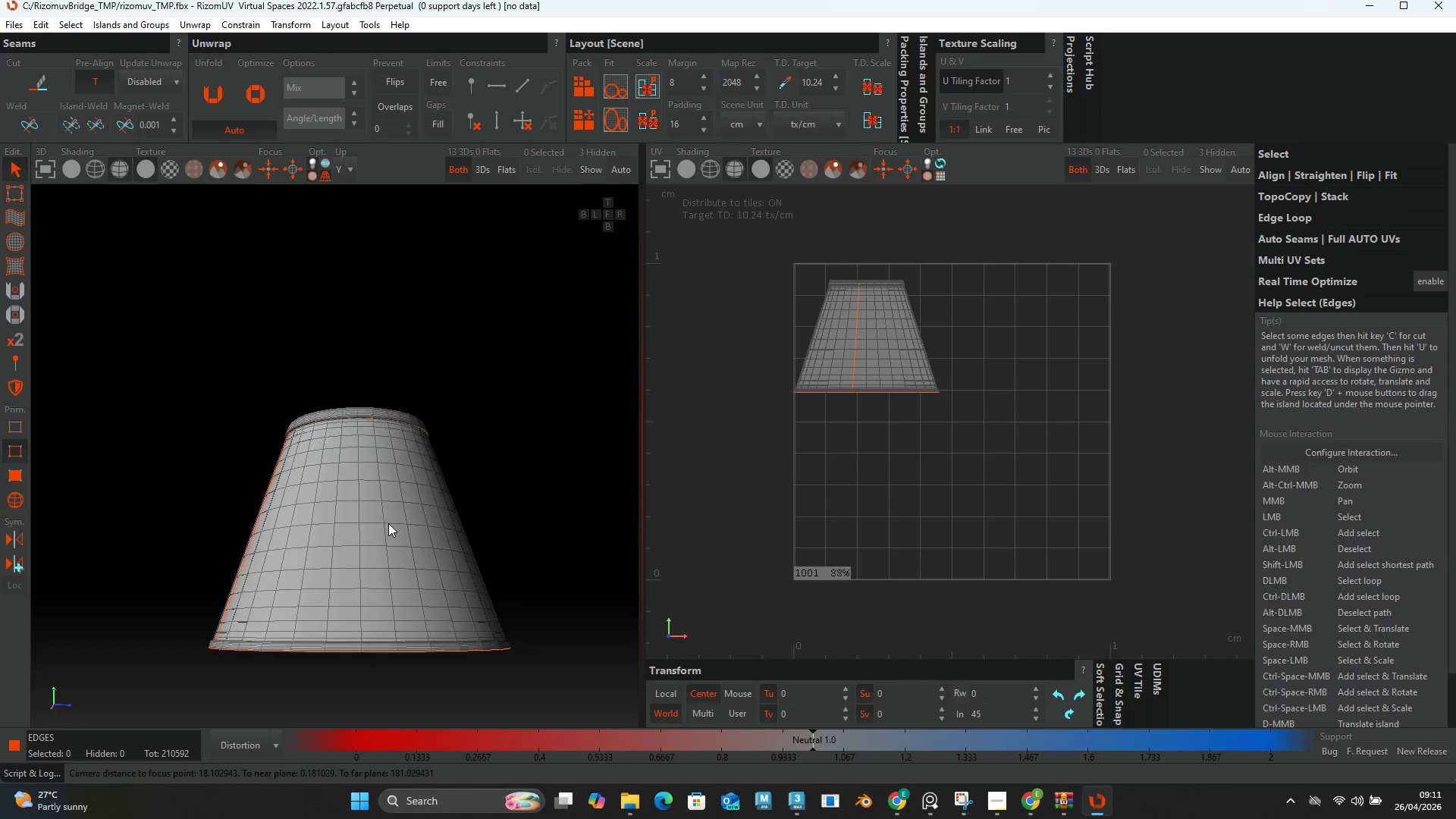 
key(Alt+AltLeft)
 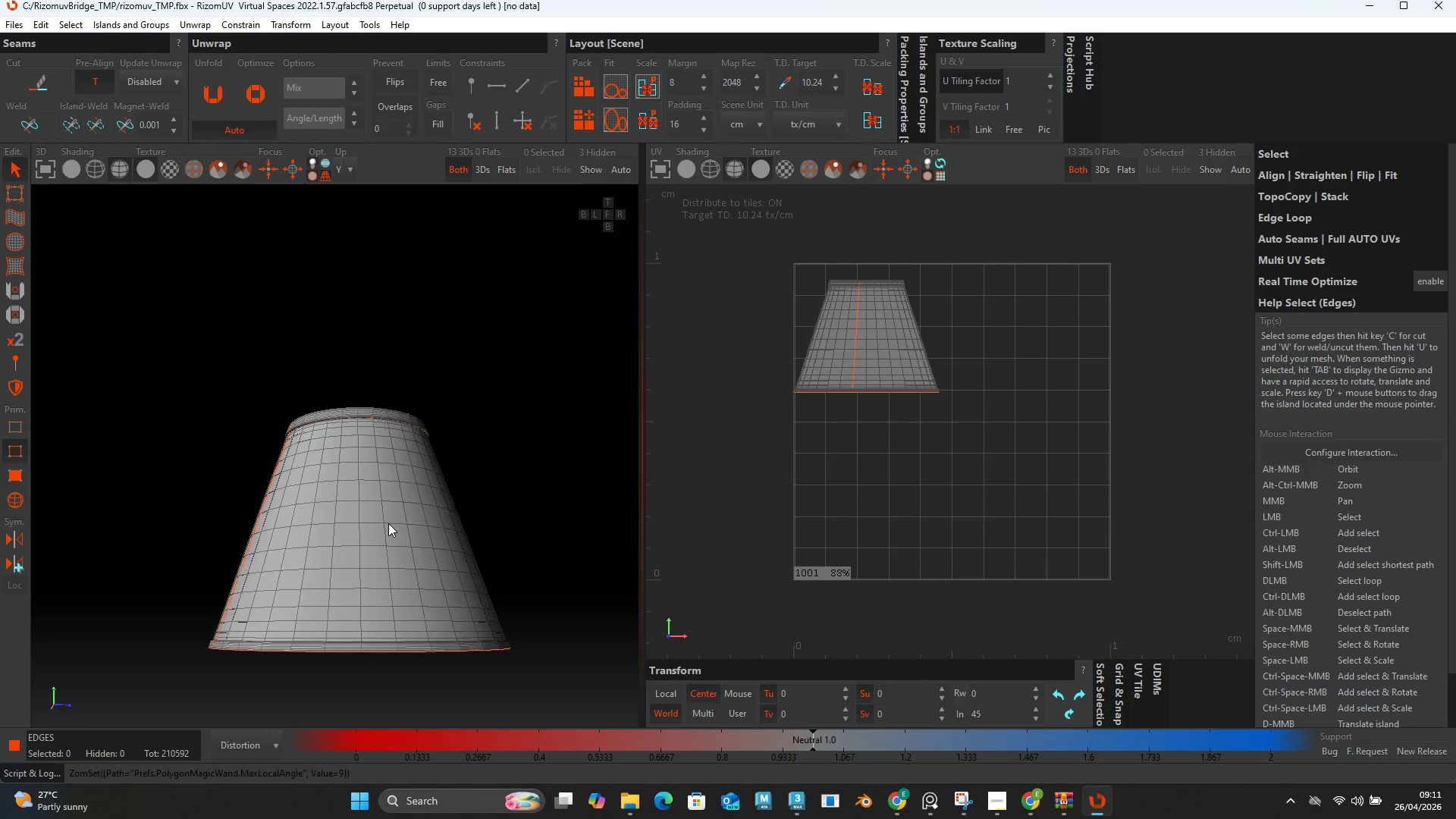 
key(Alt+AltLeft)
 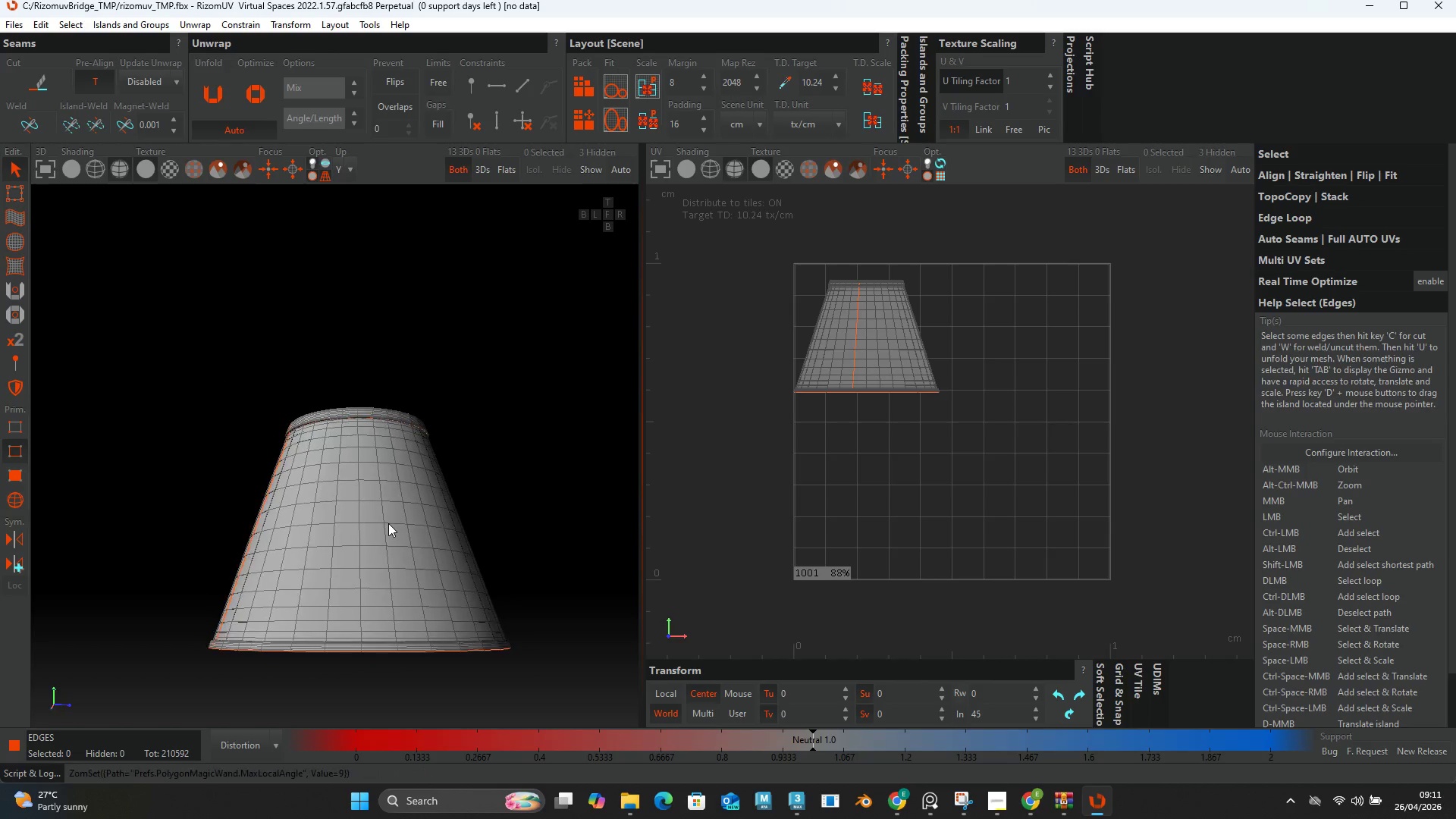 
scroll: coordinate [382, 539], scroll_direction: down, amount: 2.0
 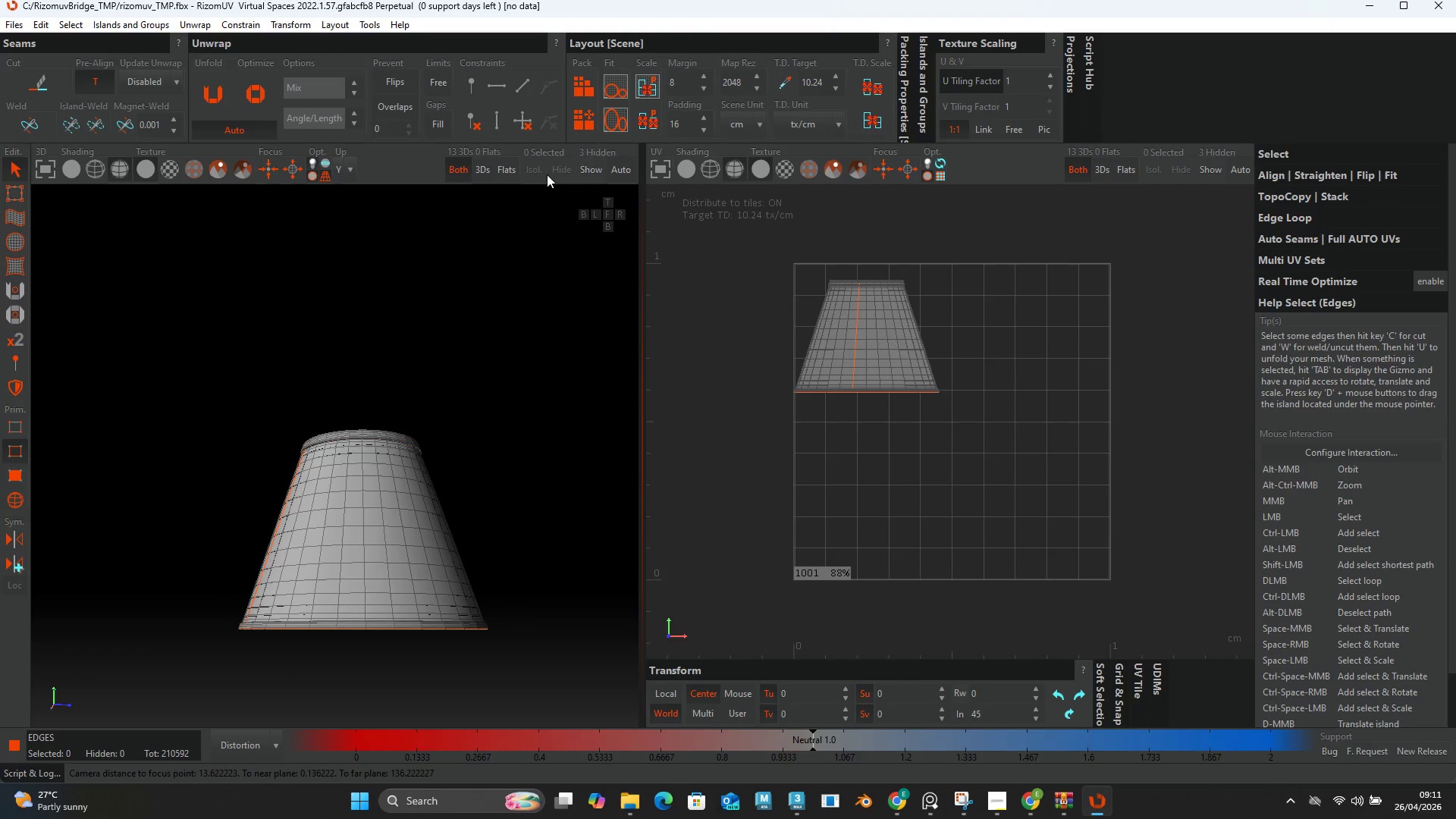 
key(Control+A)
 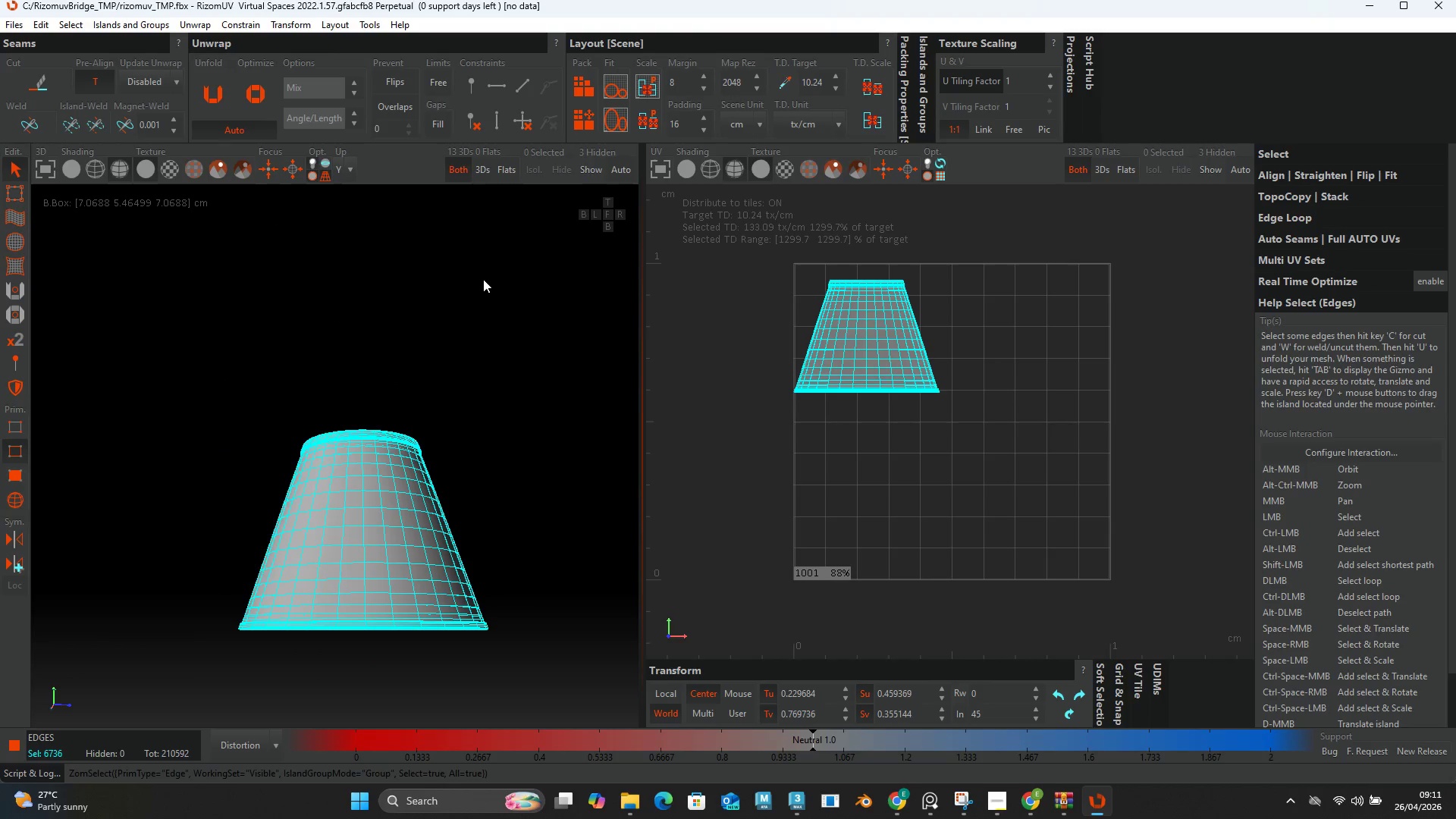 
type(up)
 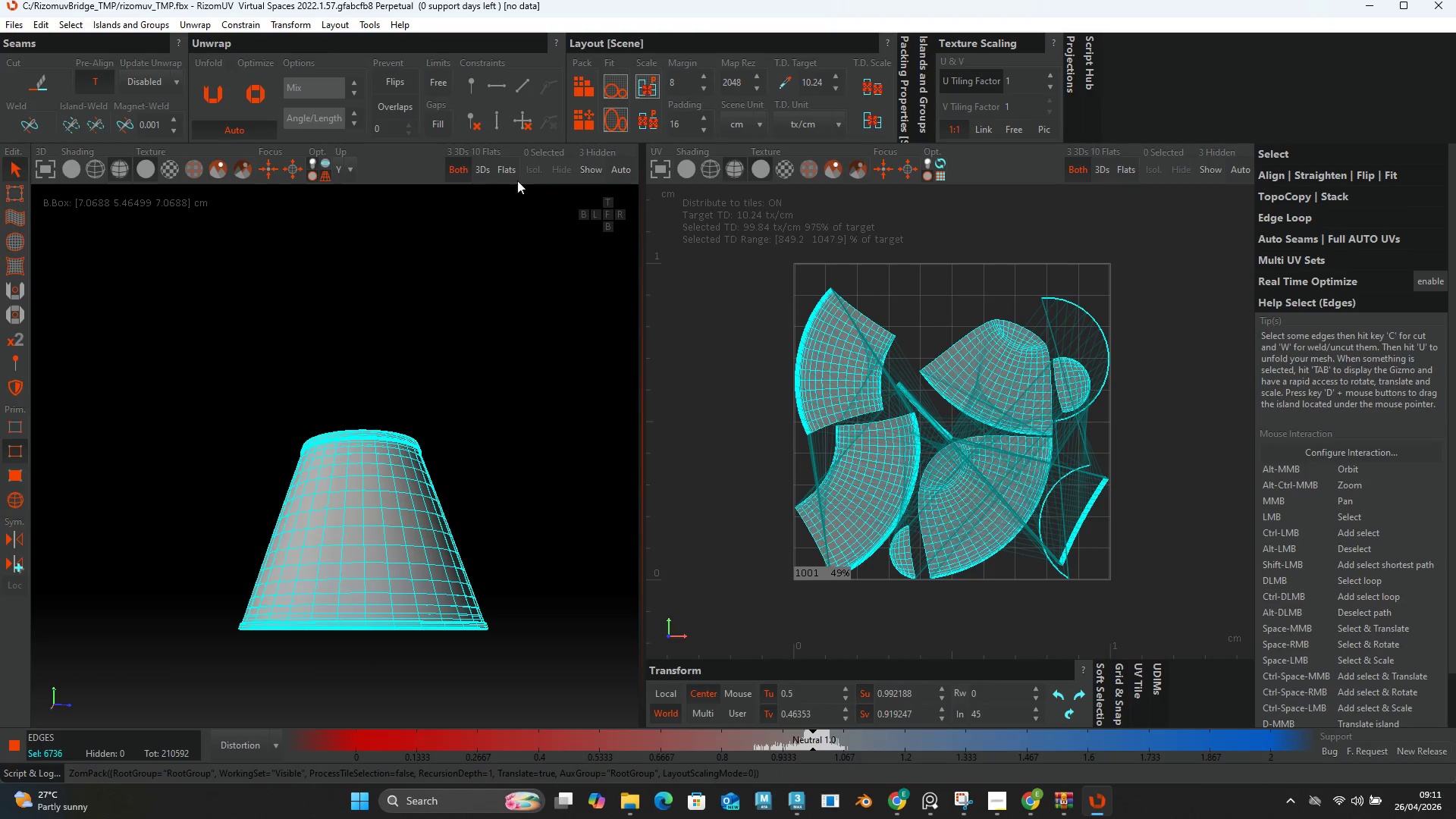 
left_click([598, 168])
 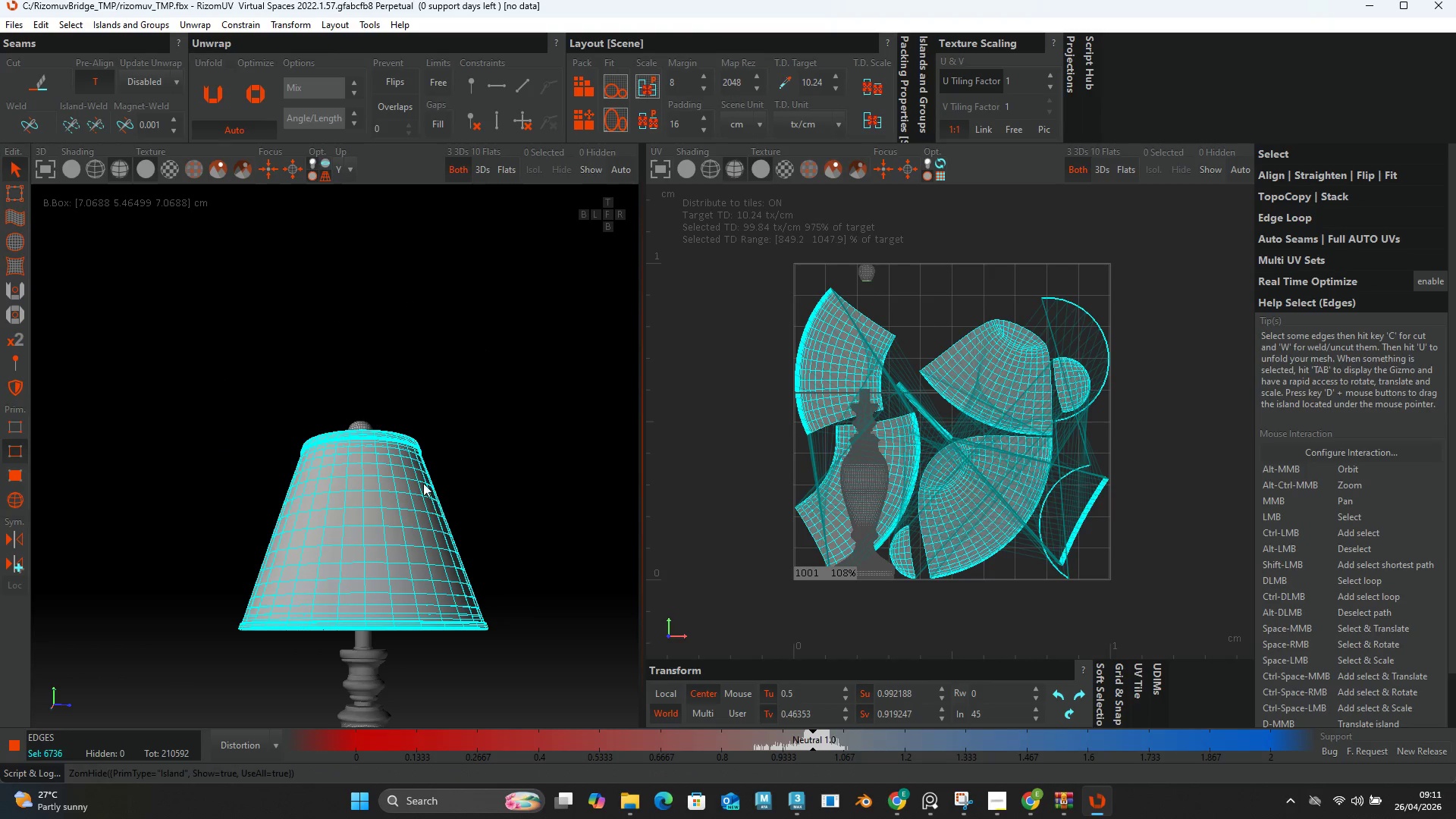 
hold_key(key=AltLeft, duration=0.44)
 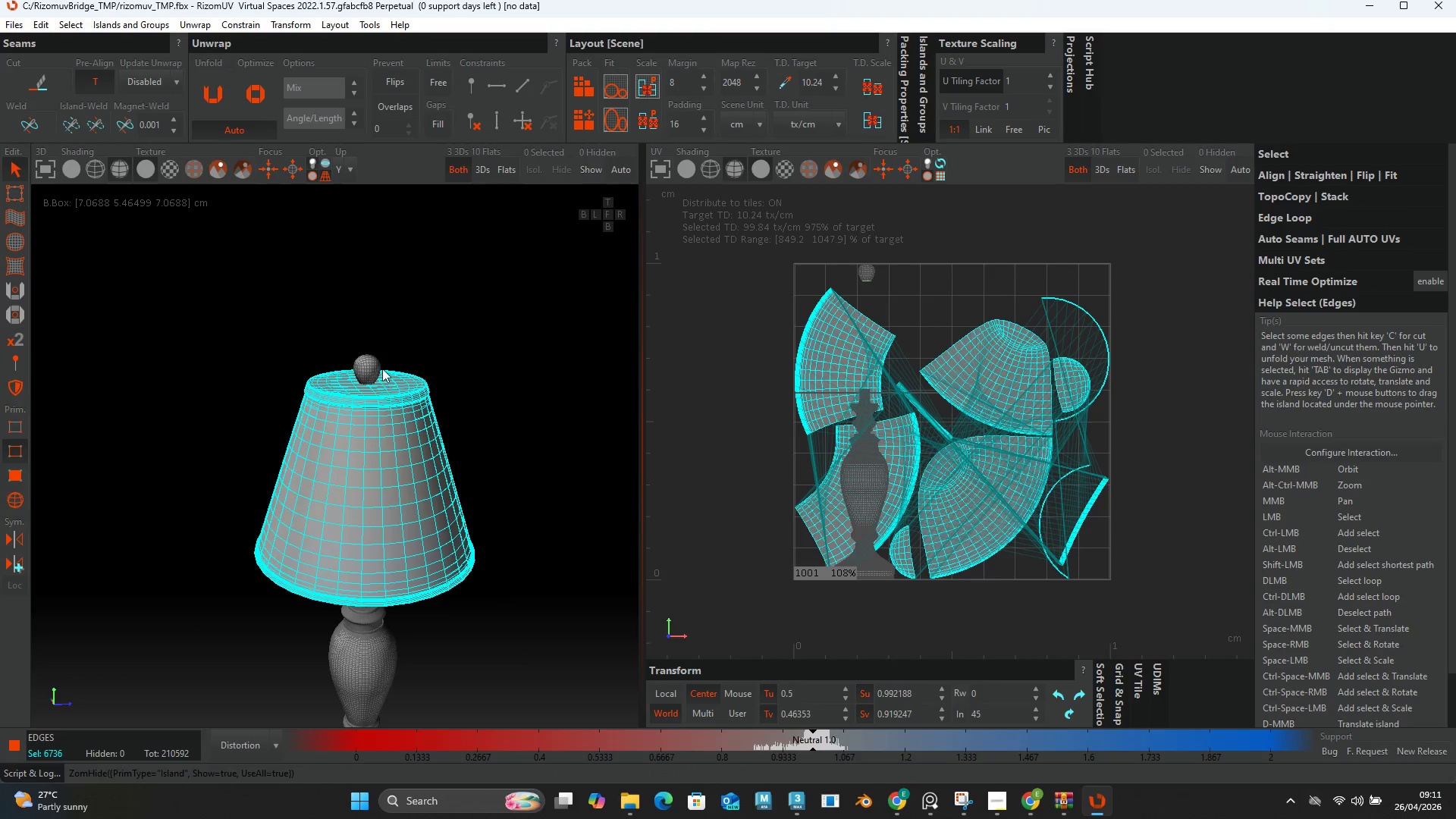 
scroll: coordinate [382, 369], scroll_direction: up, amount: 4.0
 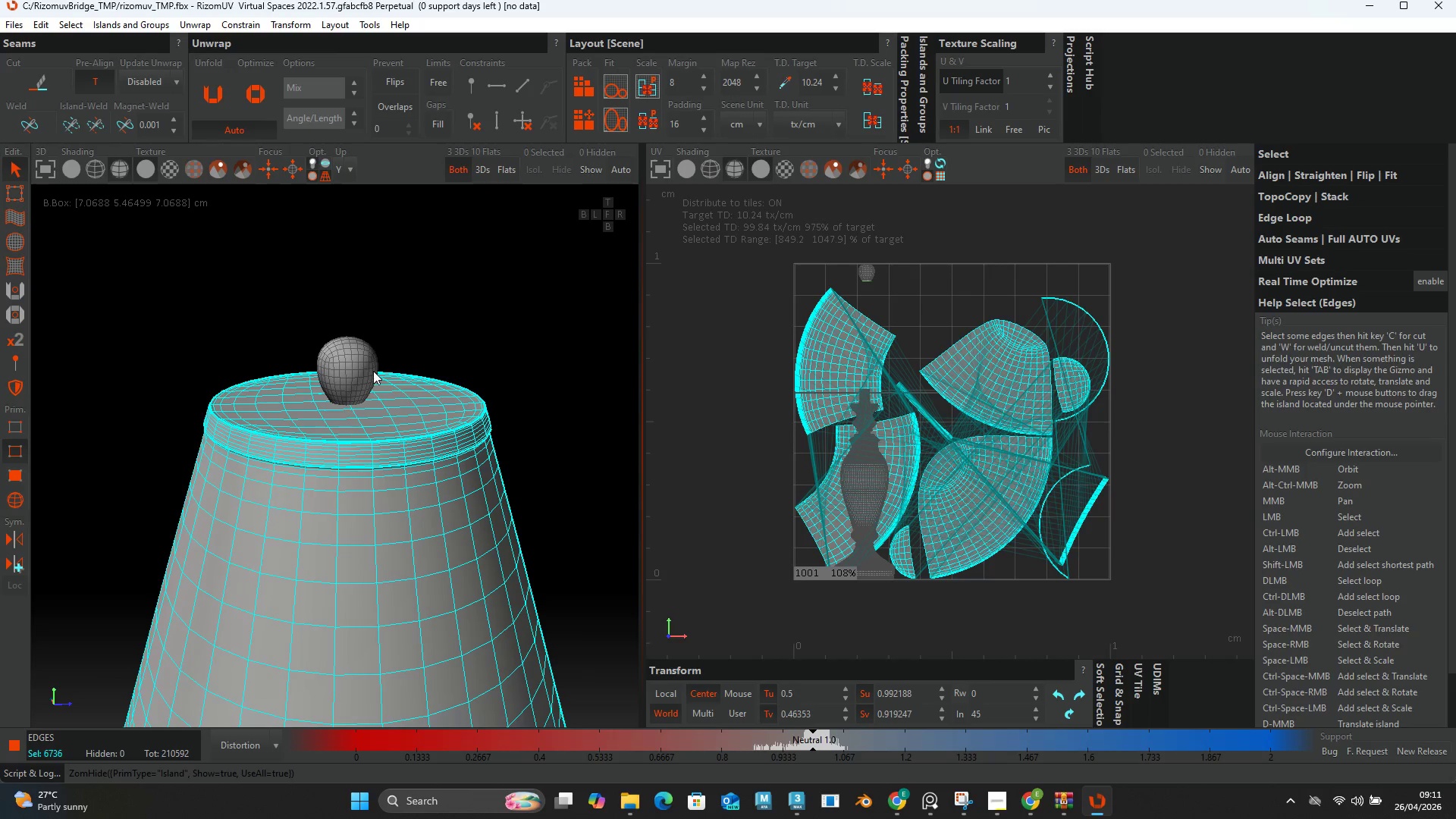 
wait(8.2)
 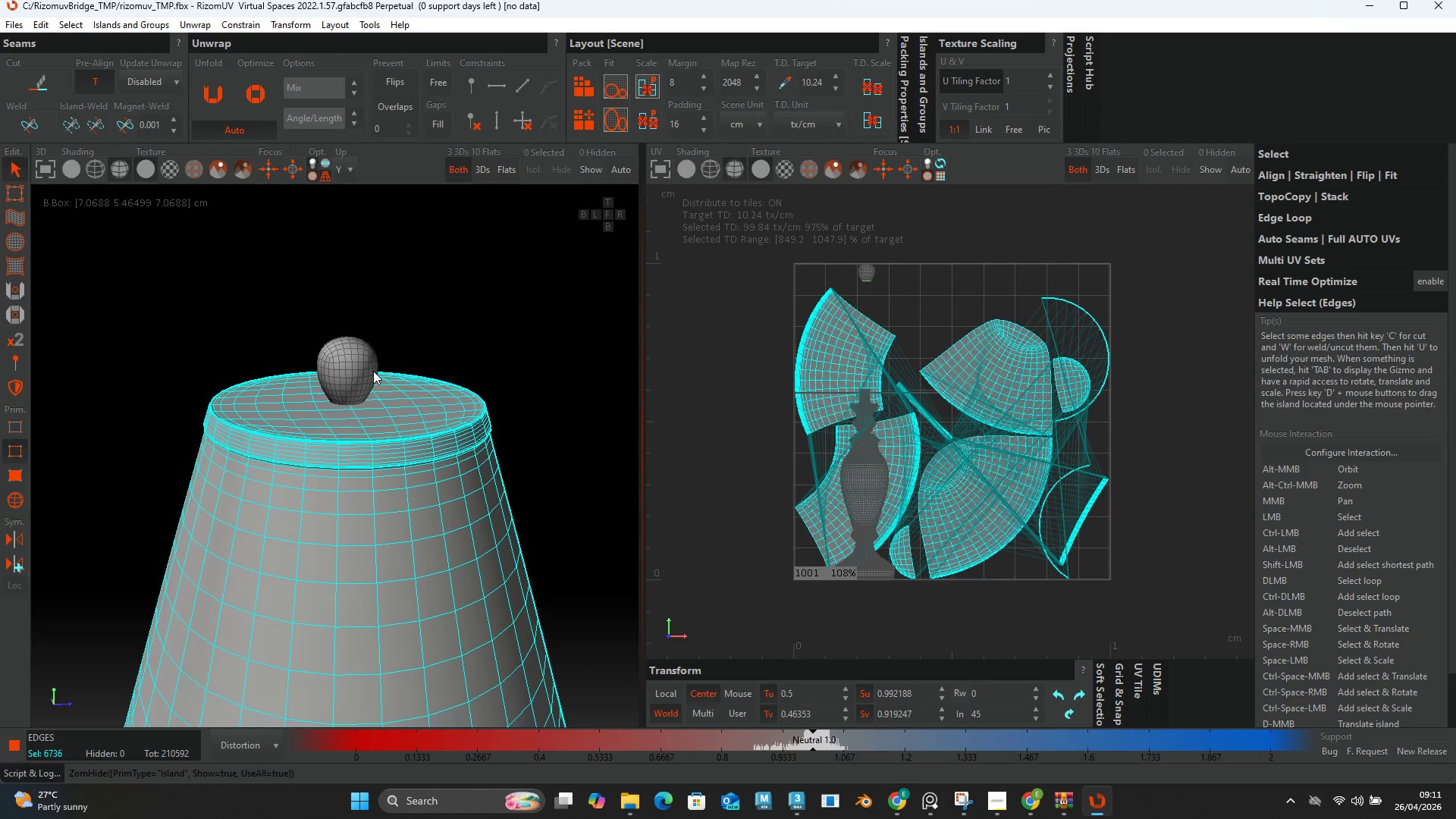 
left_click([995, 805])
 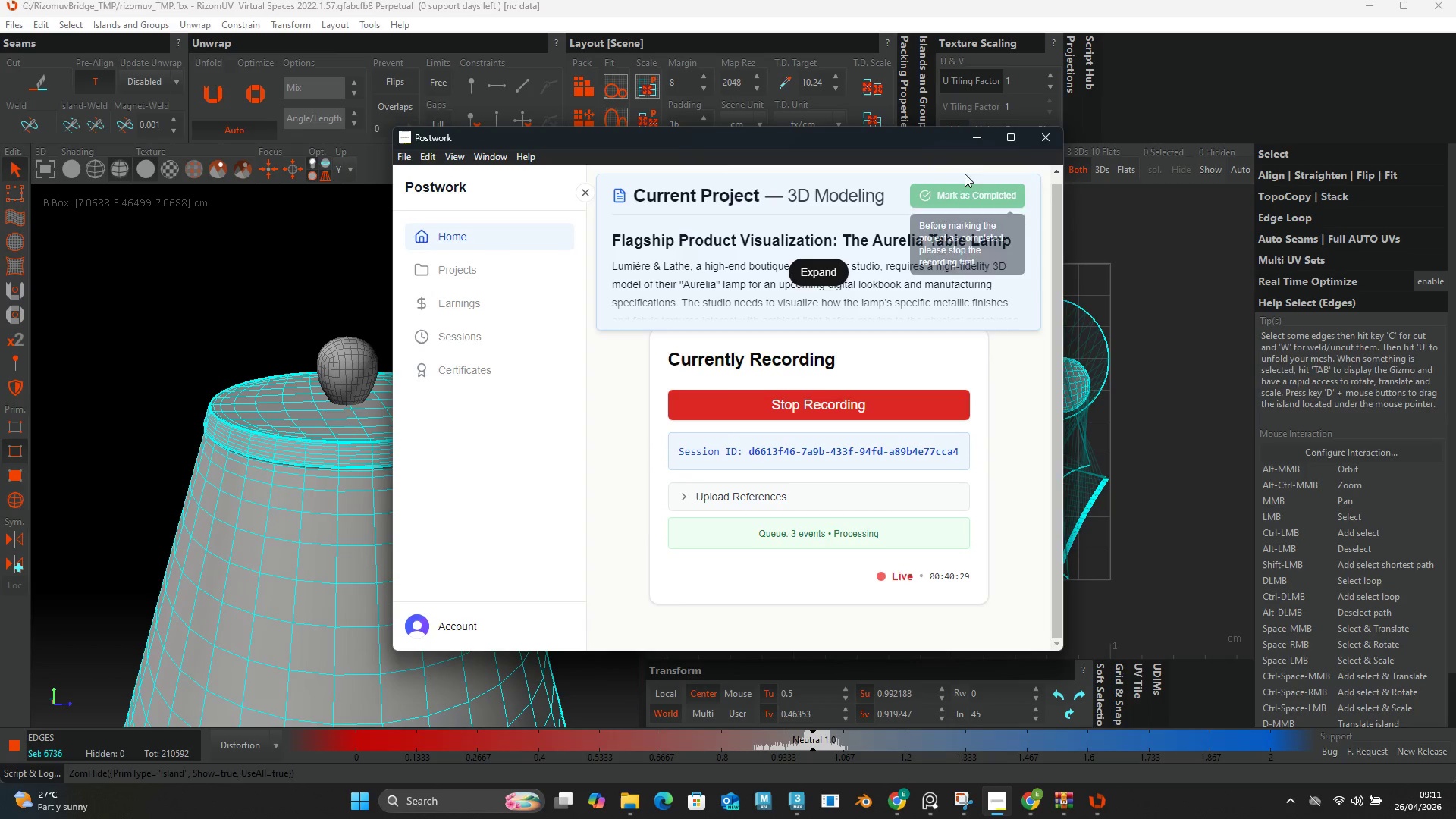 
left_click([979, 143])
 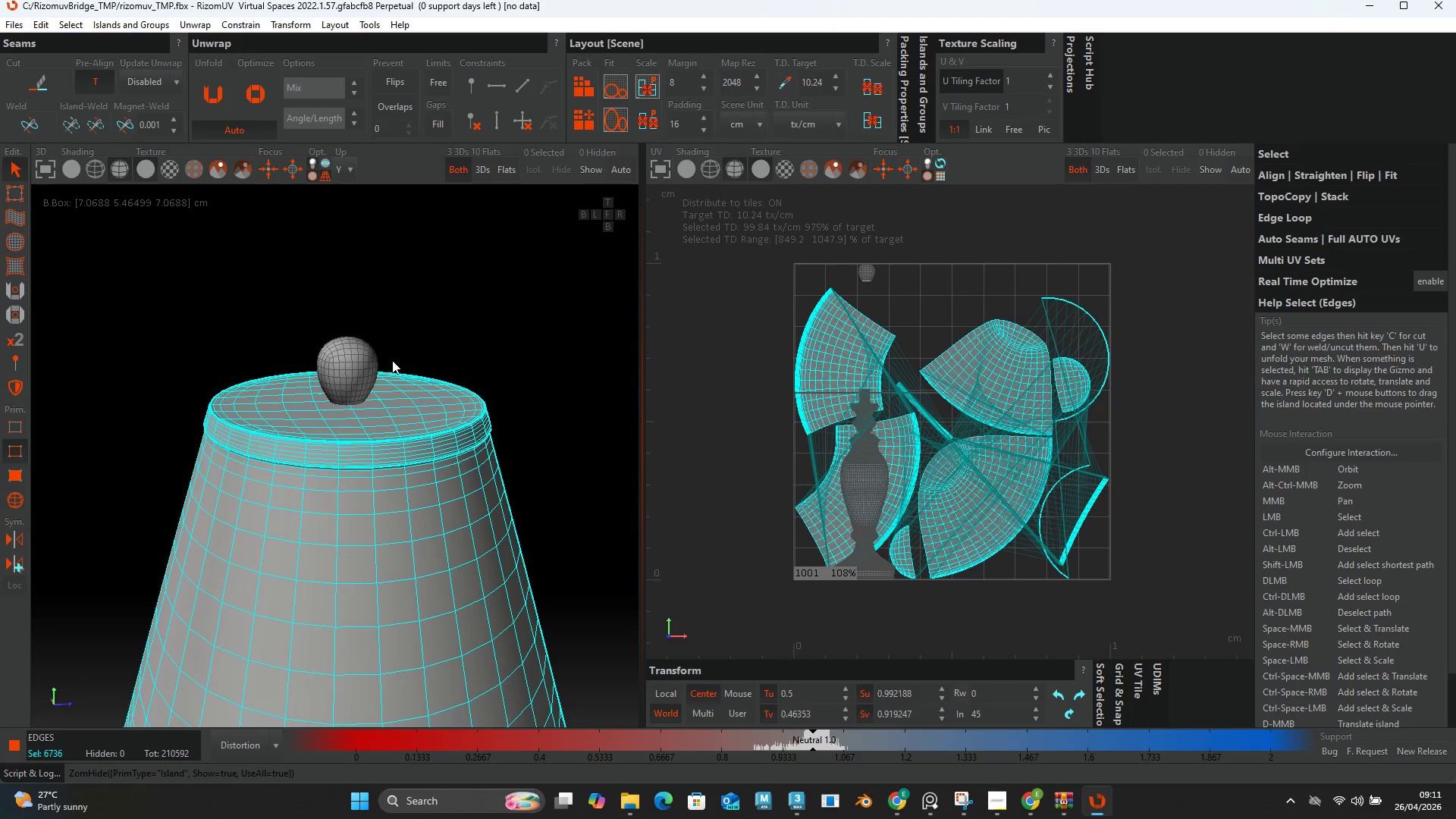 
left_click([342, 359])
 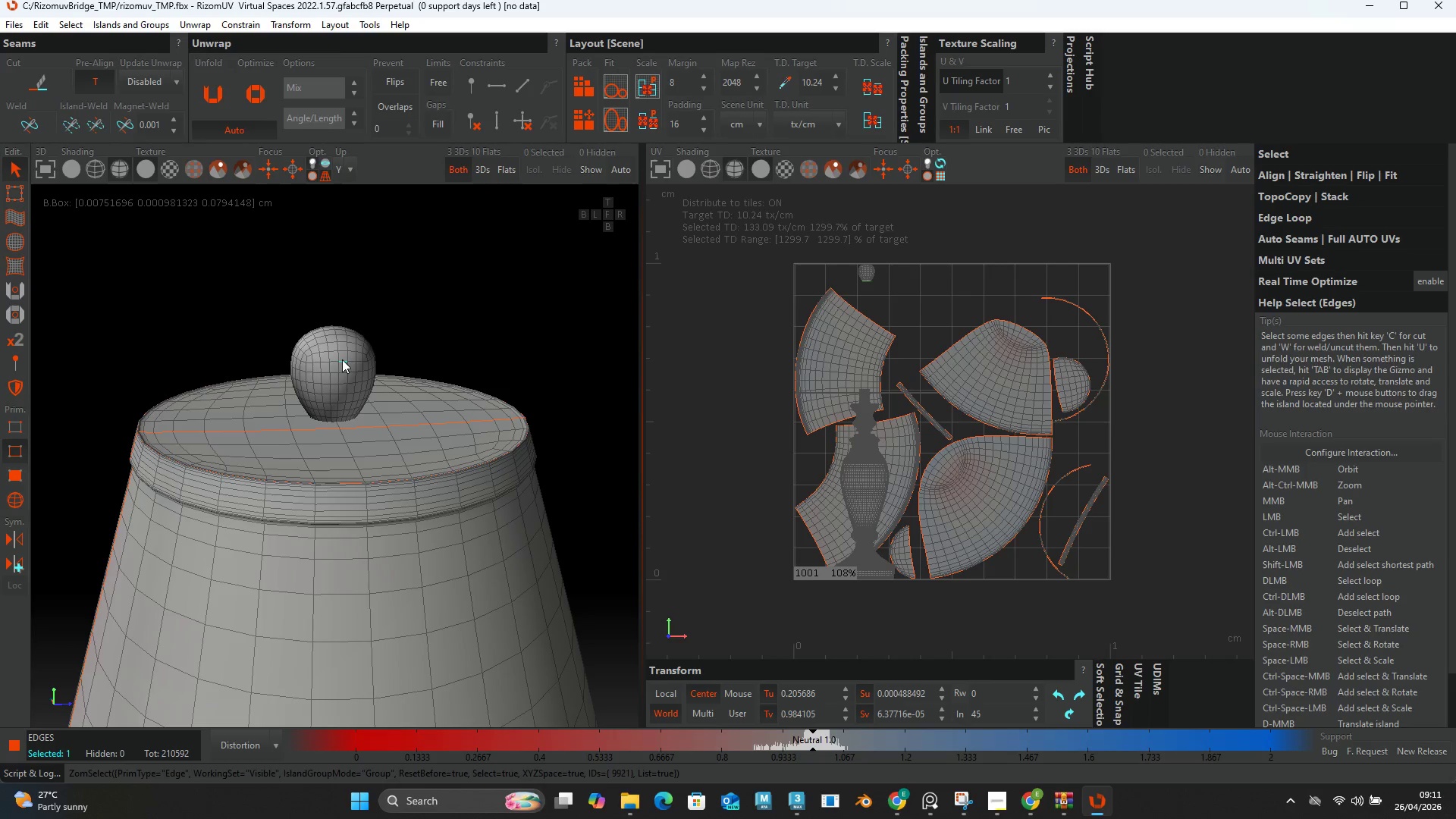 
scroll: coordinate [383, 363], scroll_direction: up, amount: 2.0
 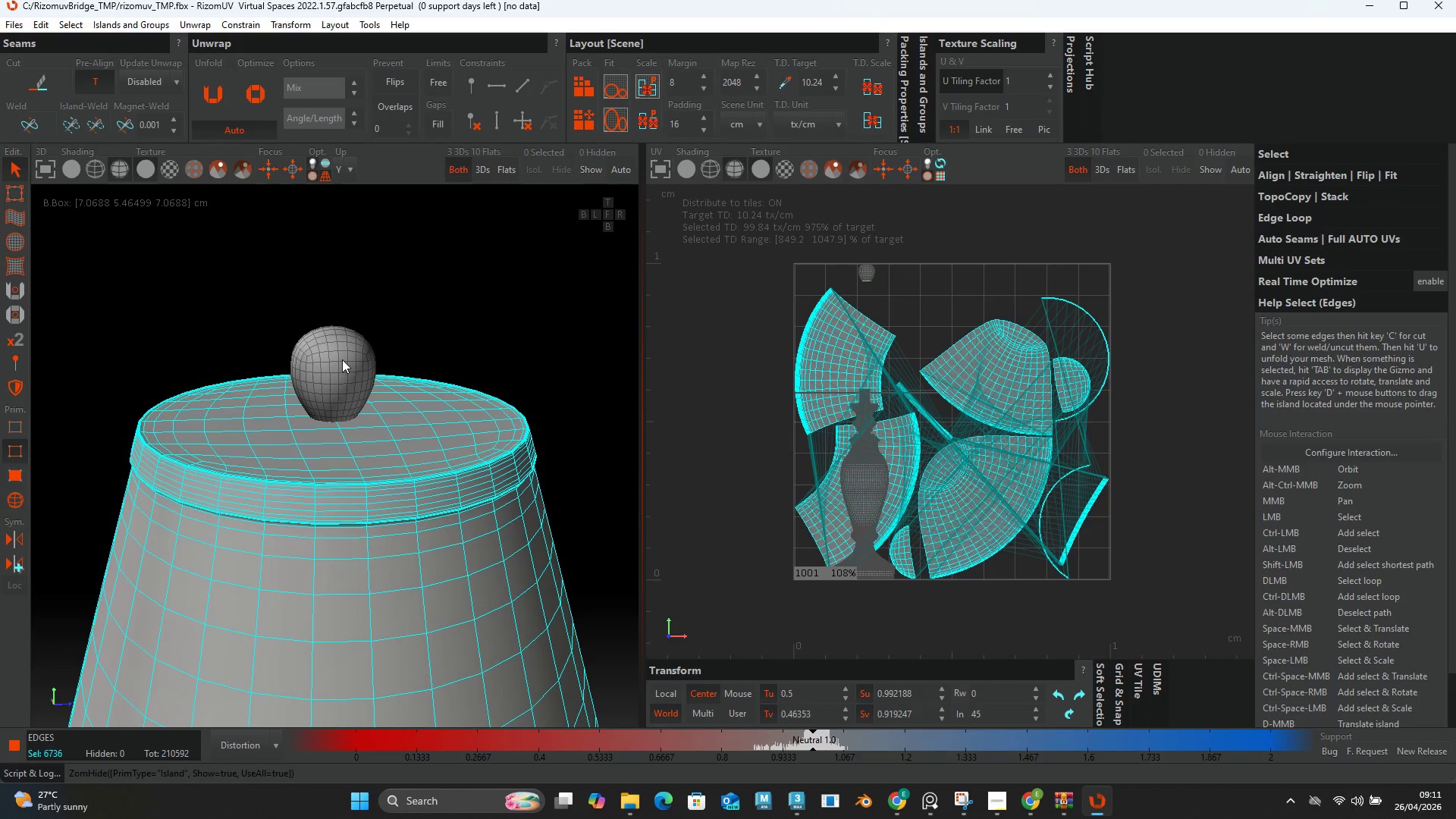 
key(F4)
 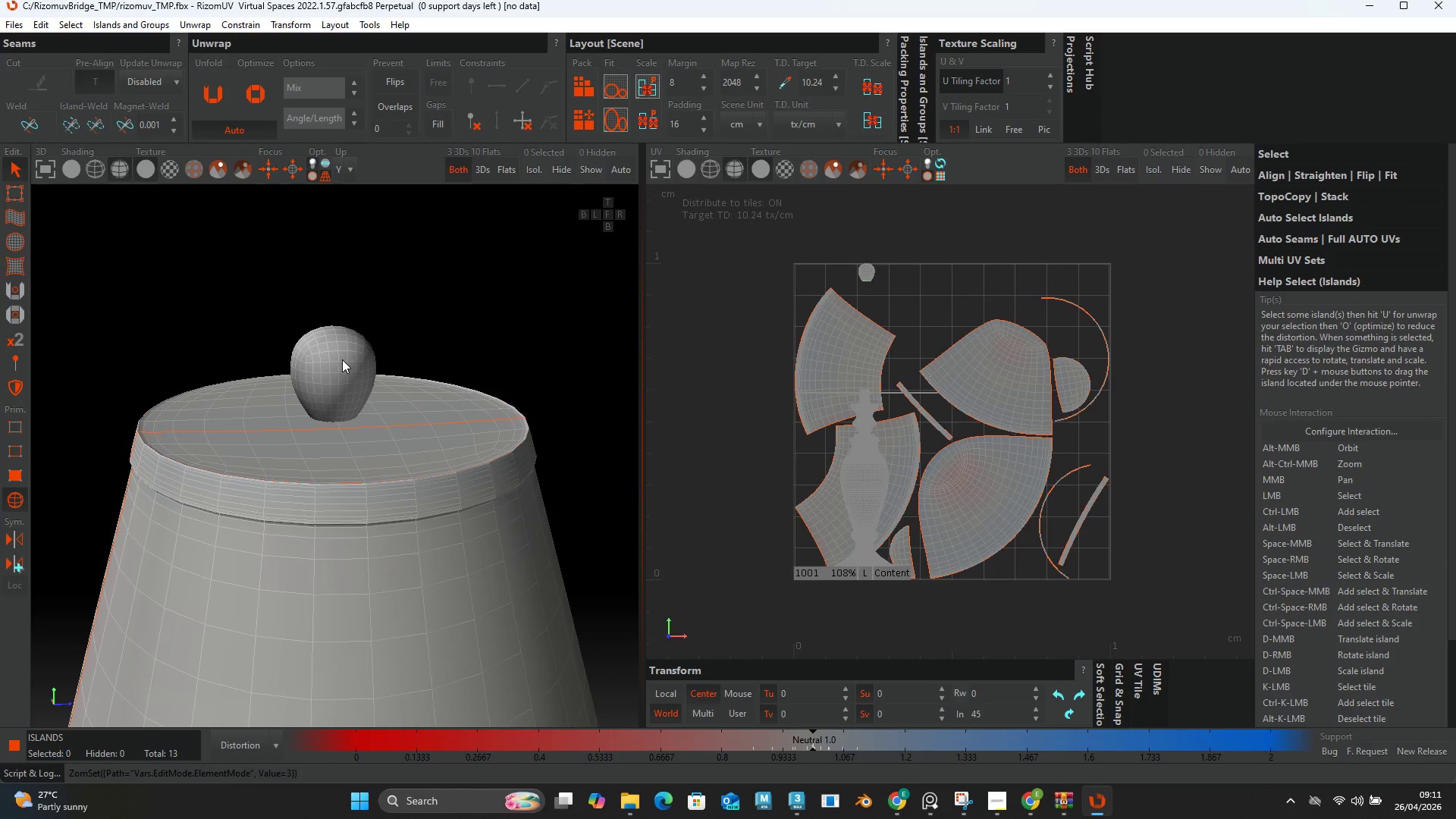 
left_click([342, 359])
 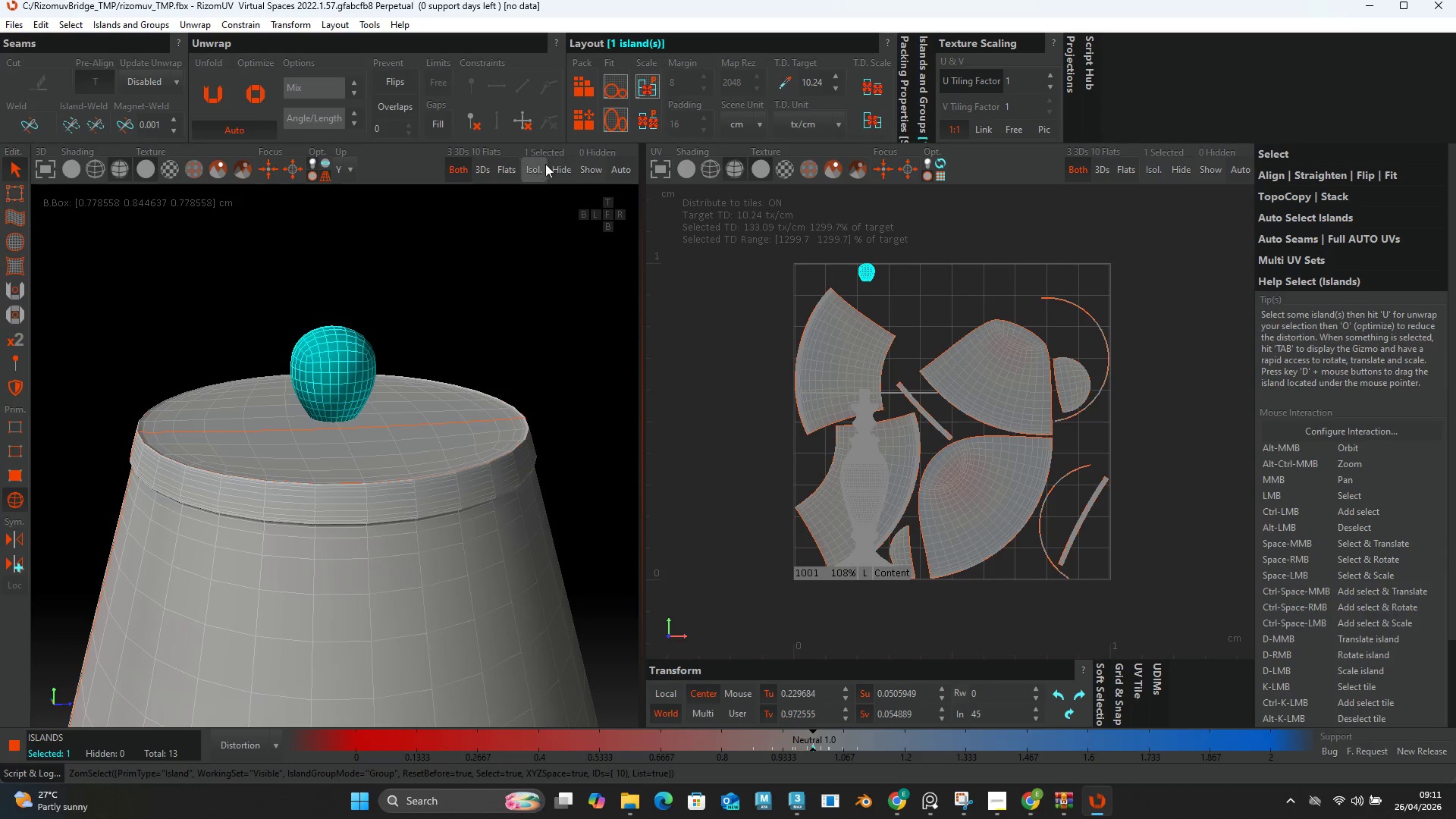 
left_click([529, 176])
 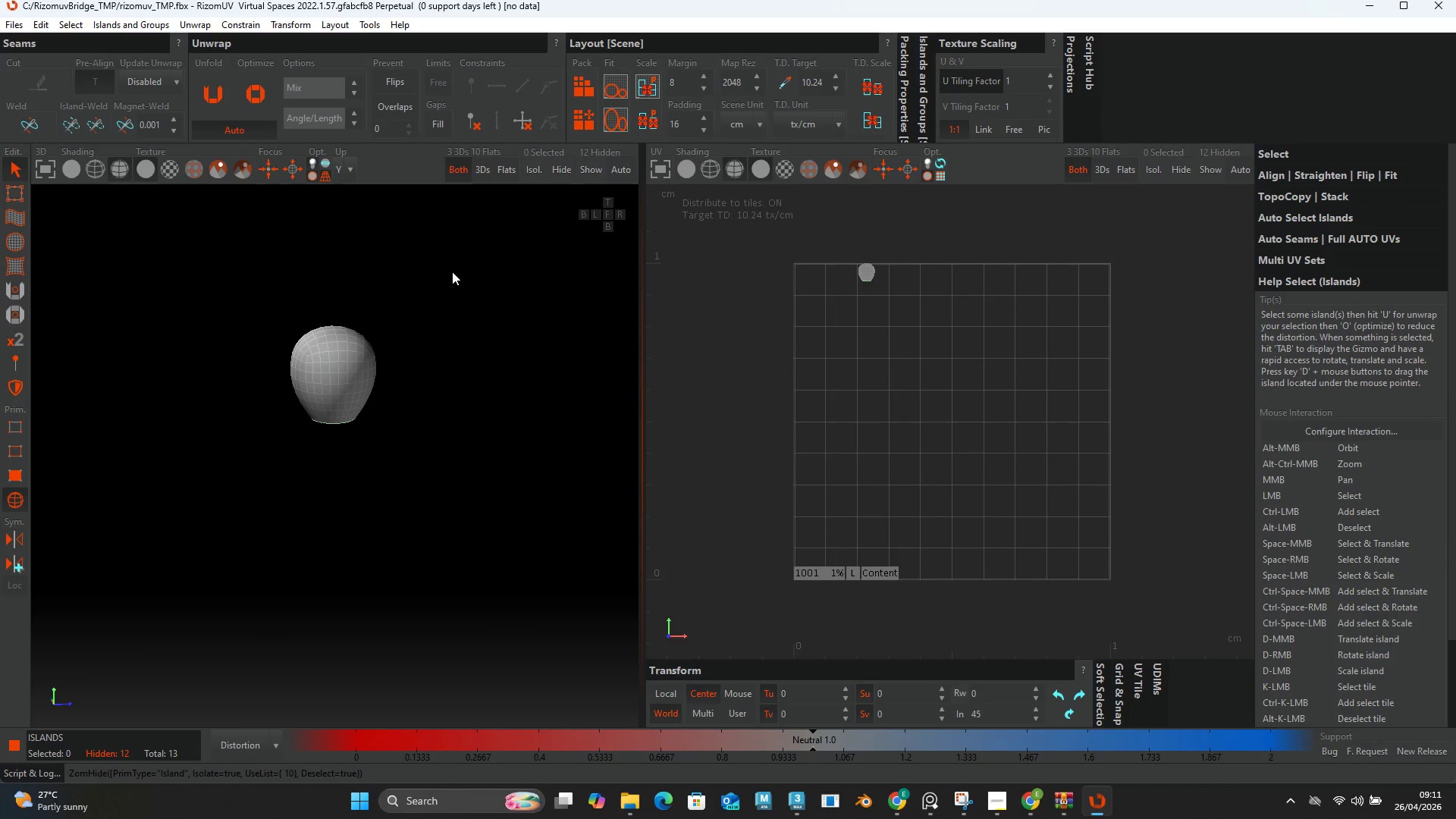 
key(2)
 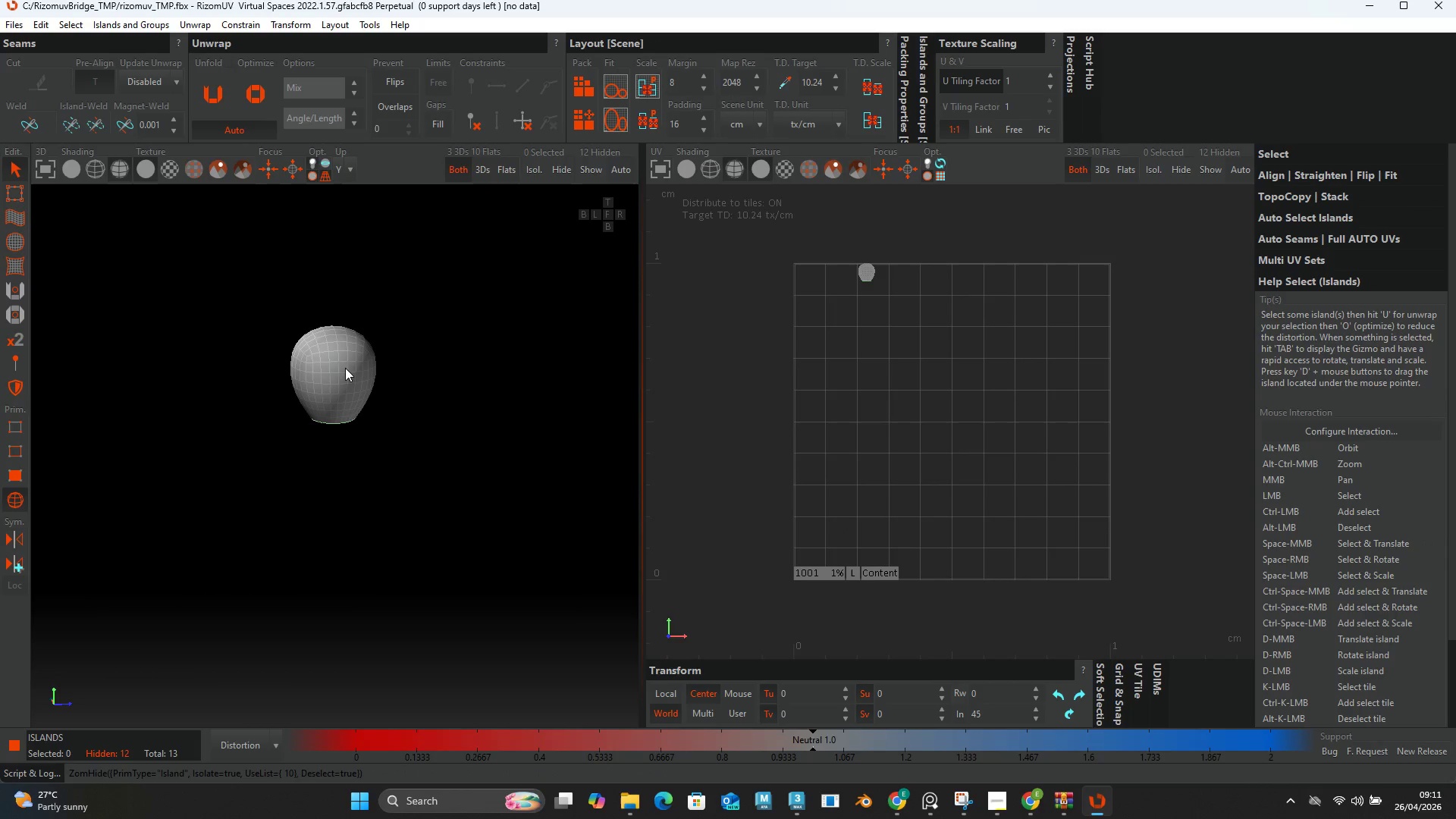 
key(F2)
 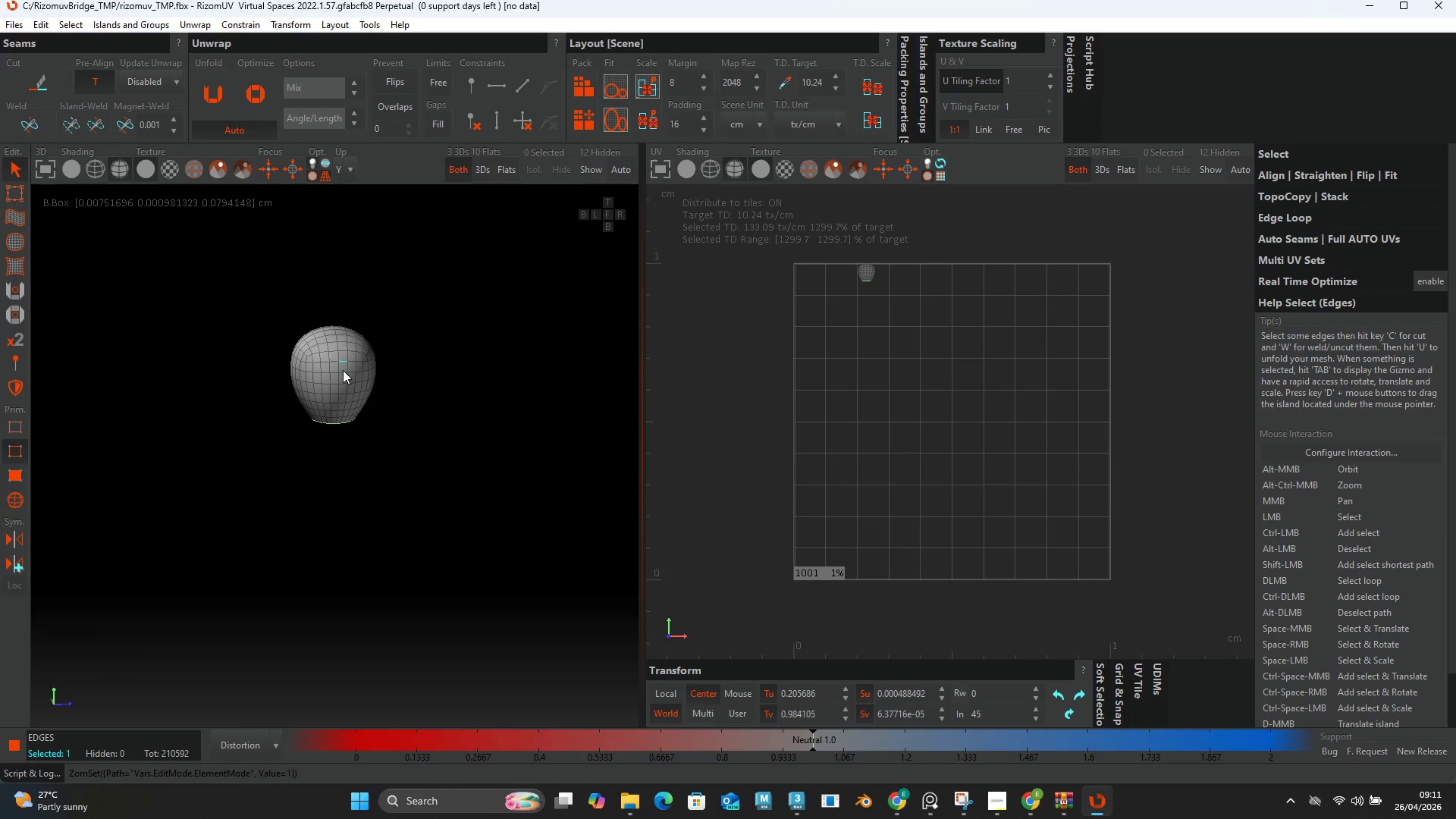 
scroll: coordinate [343, 370], scroll_direction: up, amount: 4.0
 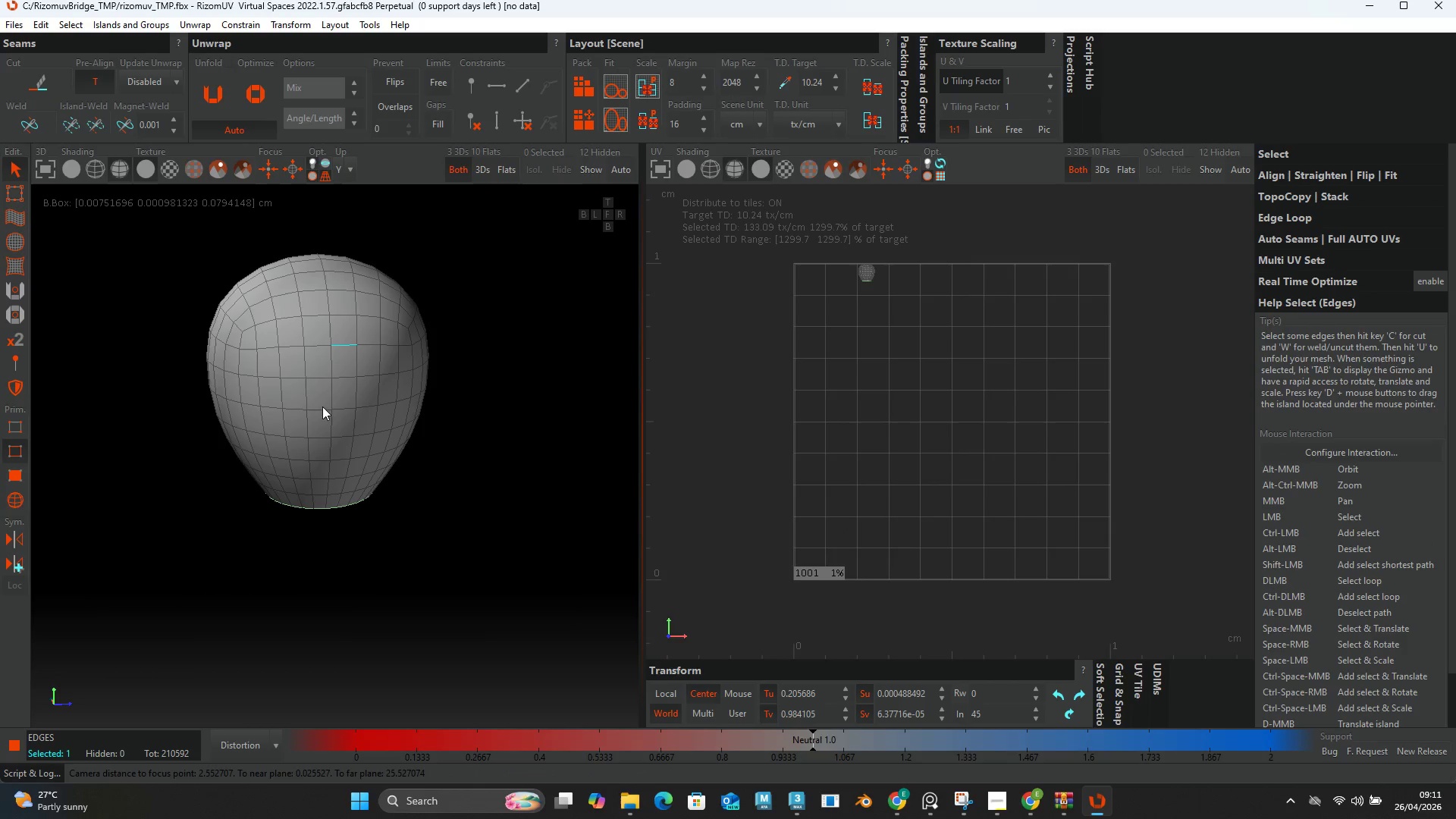 
hold_key(key=AltLeft, duration=0.5)
 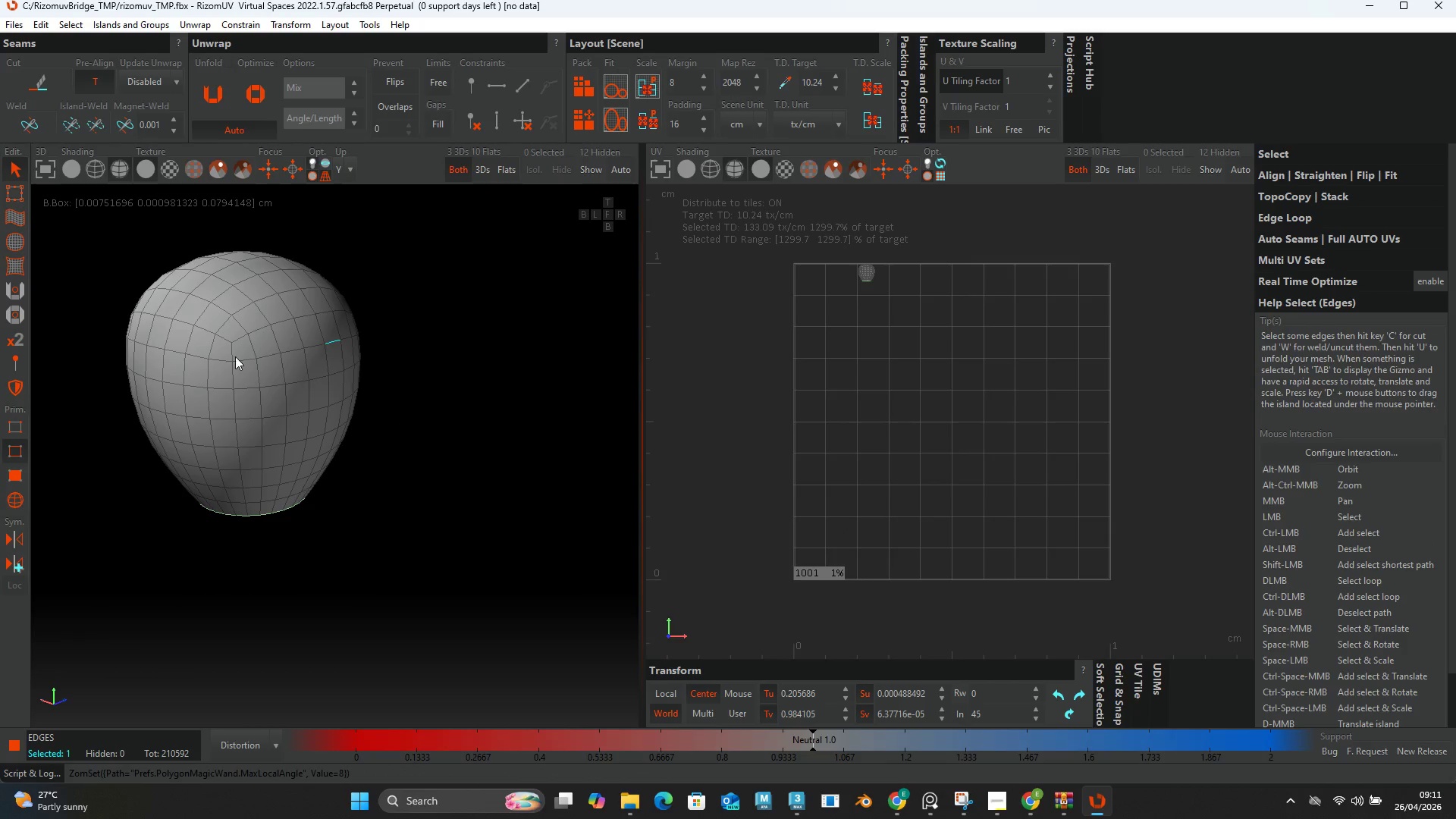 
hold_key(key=AltLeft, duration=3.52)
 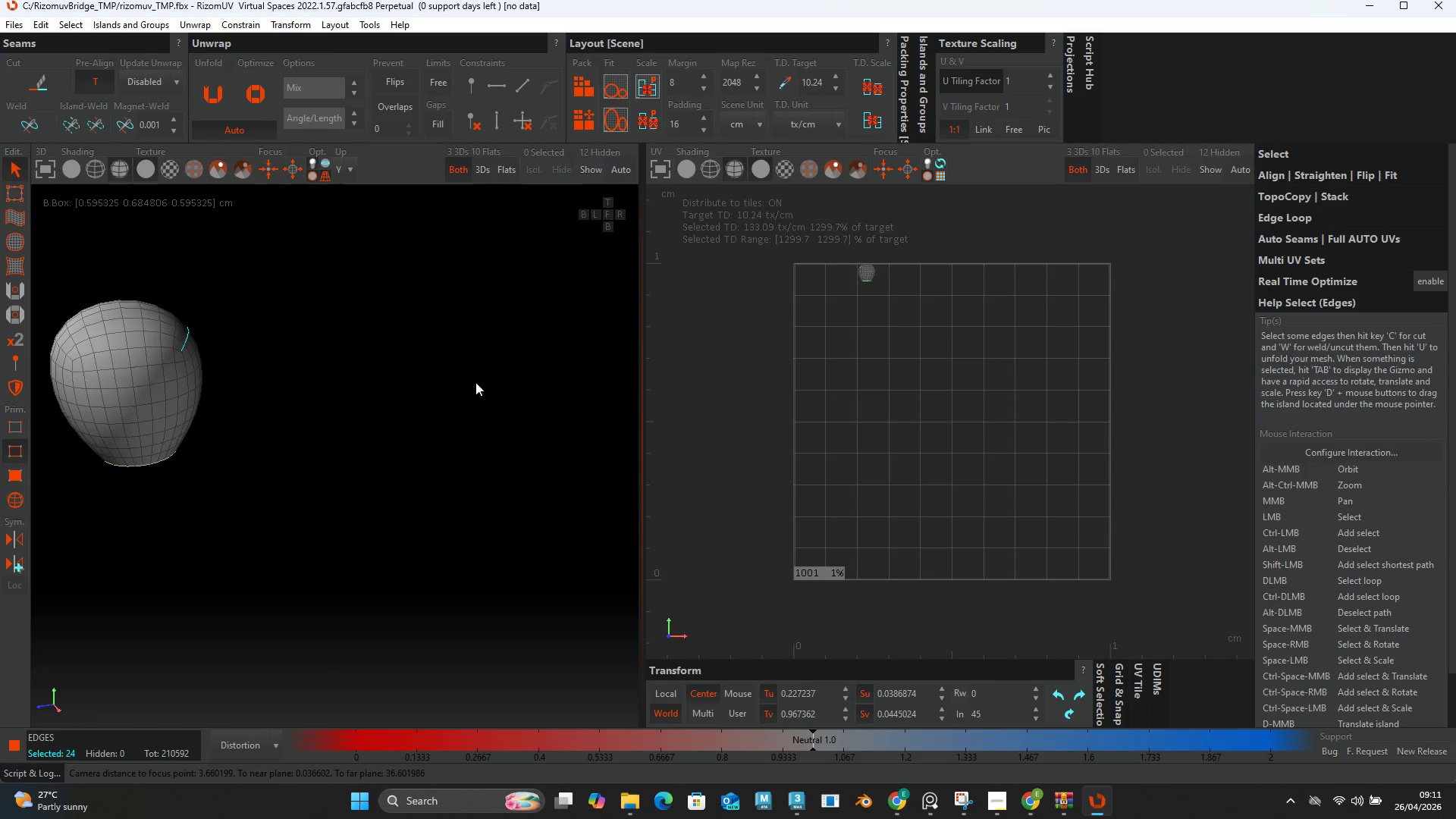 
scroll: coordinate [394, 421], scroll_direction: down, amount: 1.0
 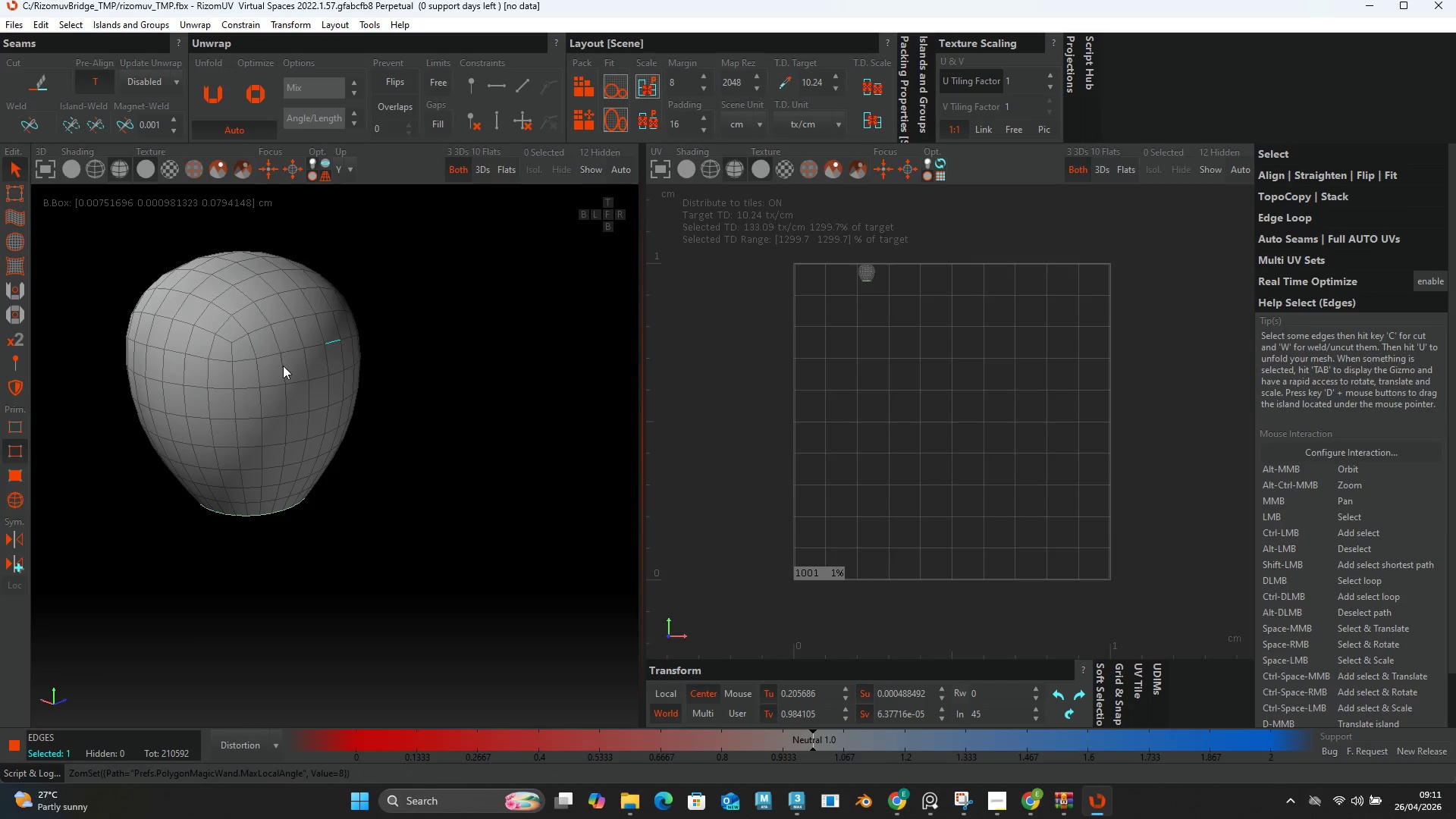 
double_click([226, 356])
 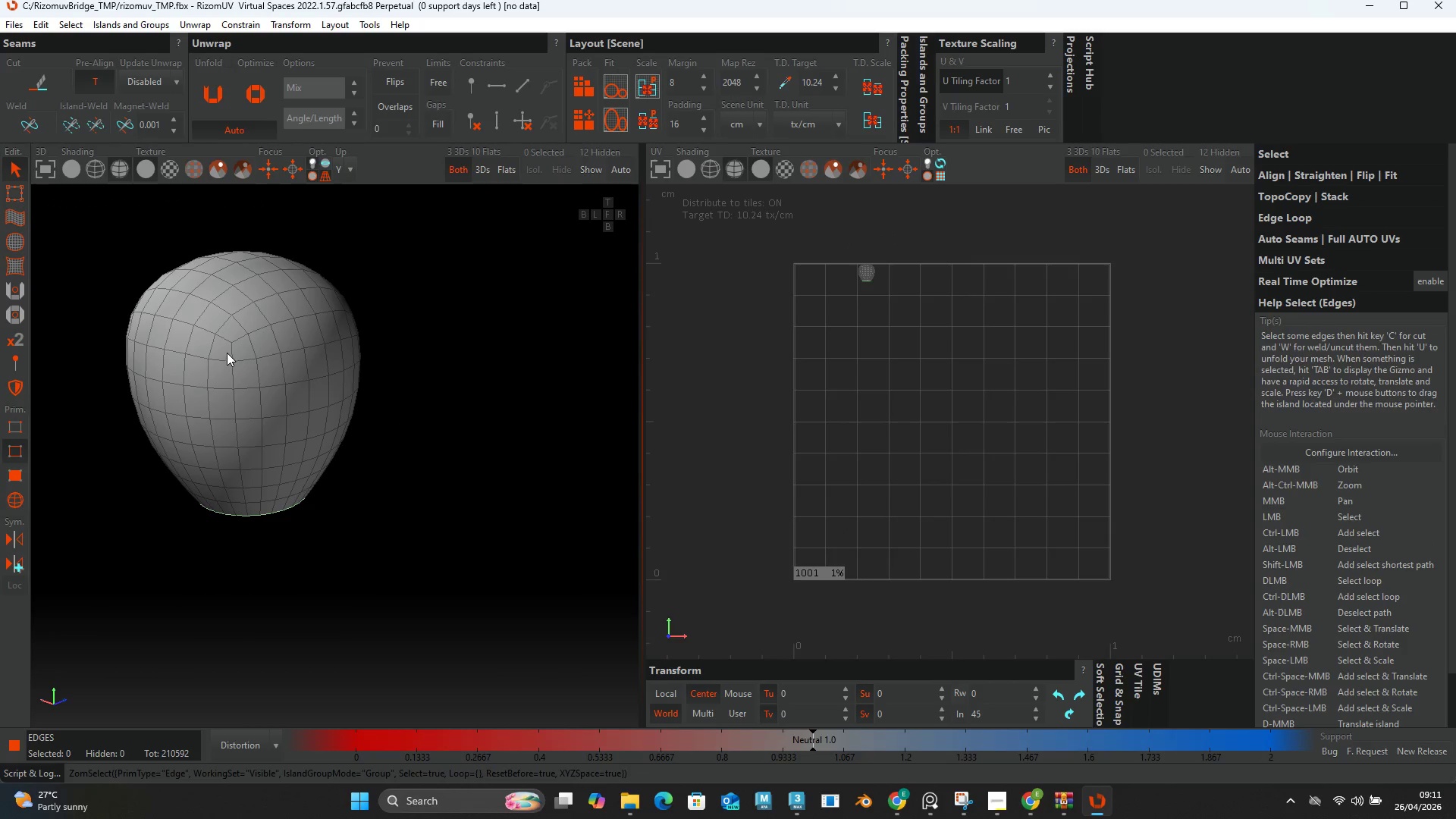 
triple_click([228, 352])
 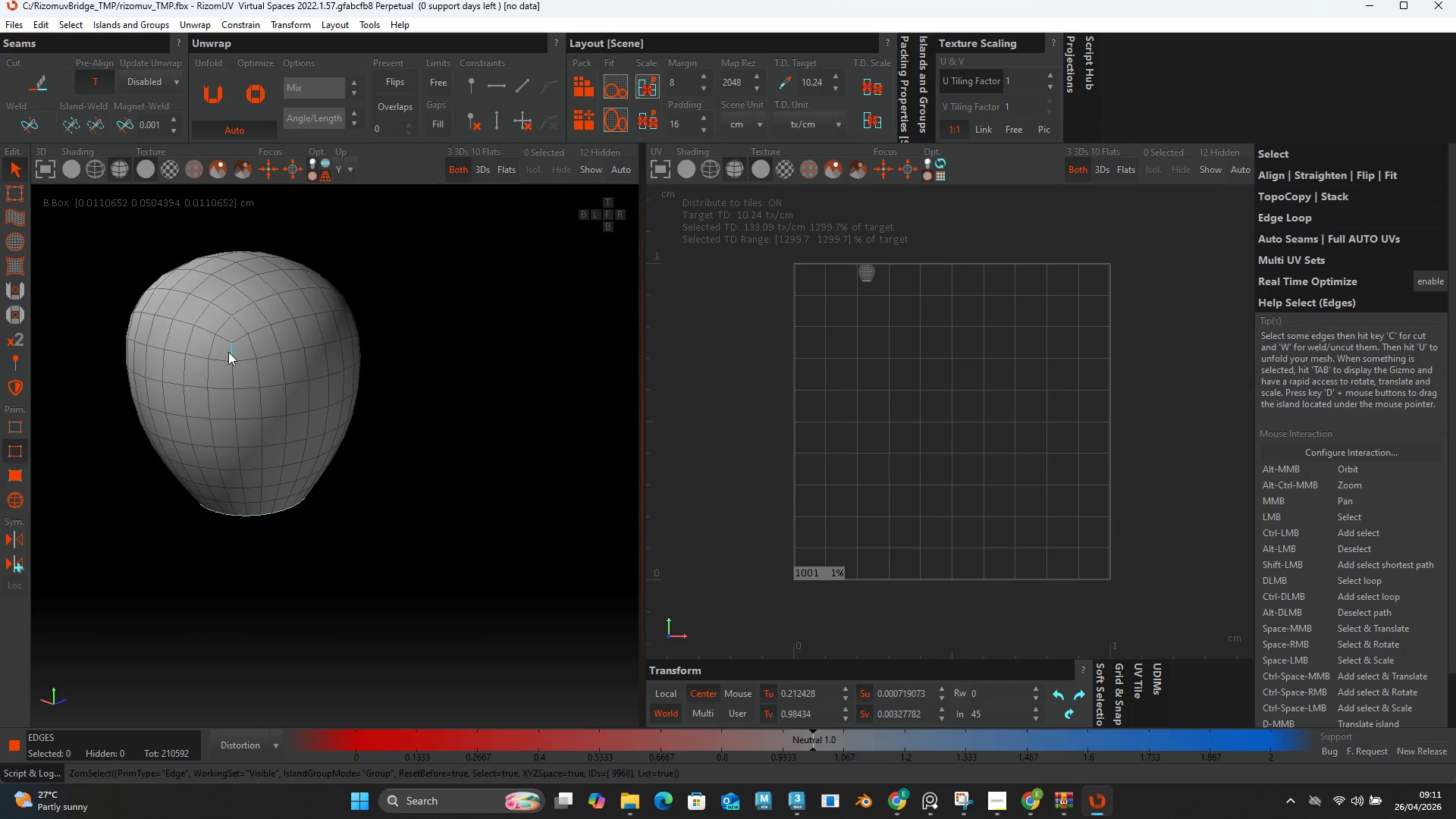 
triple_click([228, 352])
 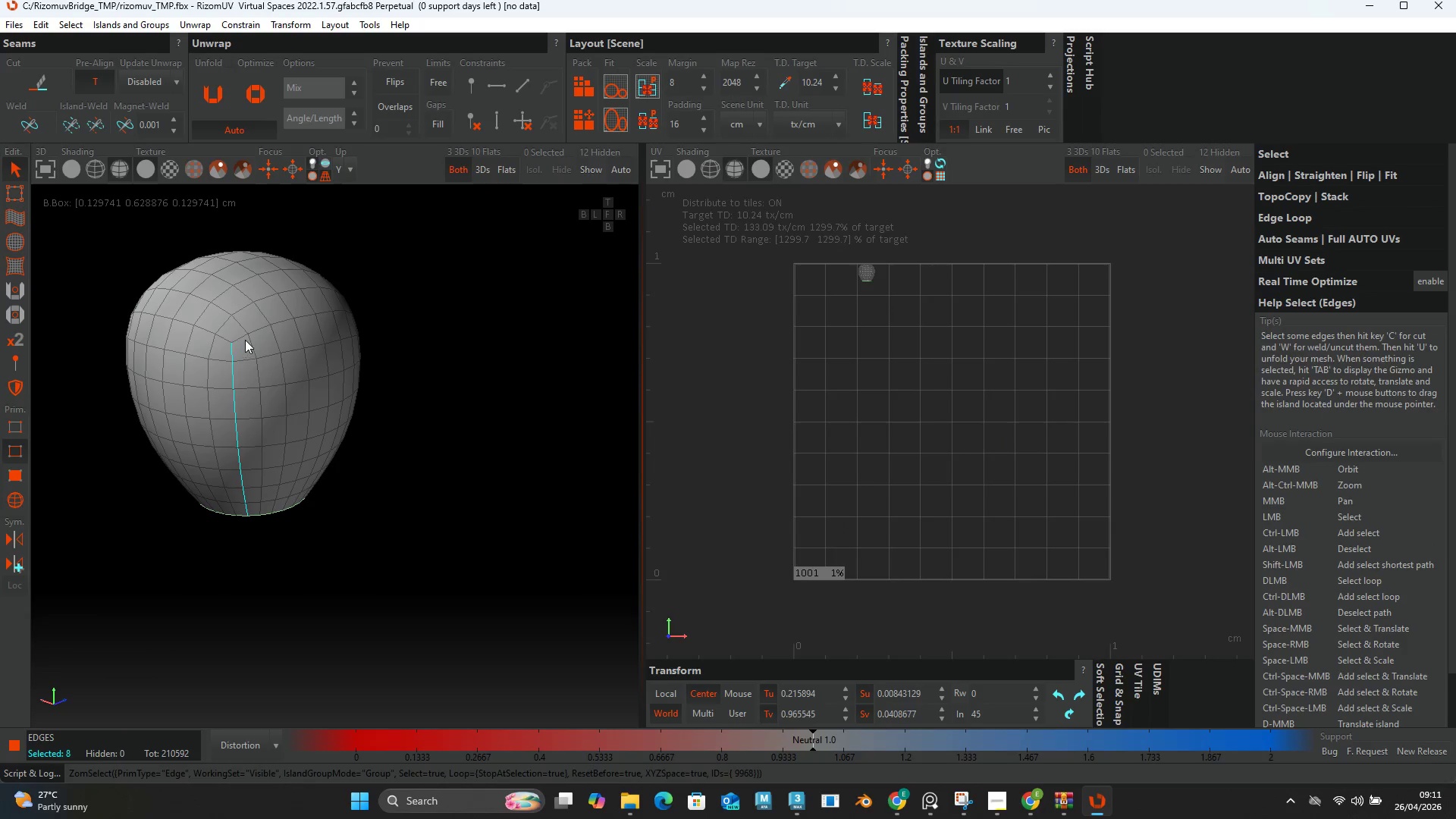 
hold_key(key=ControlLeft, duration=1.25)
triple_click([246, 339])
 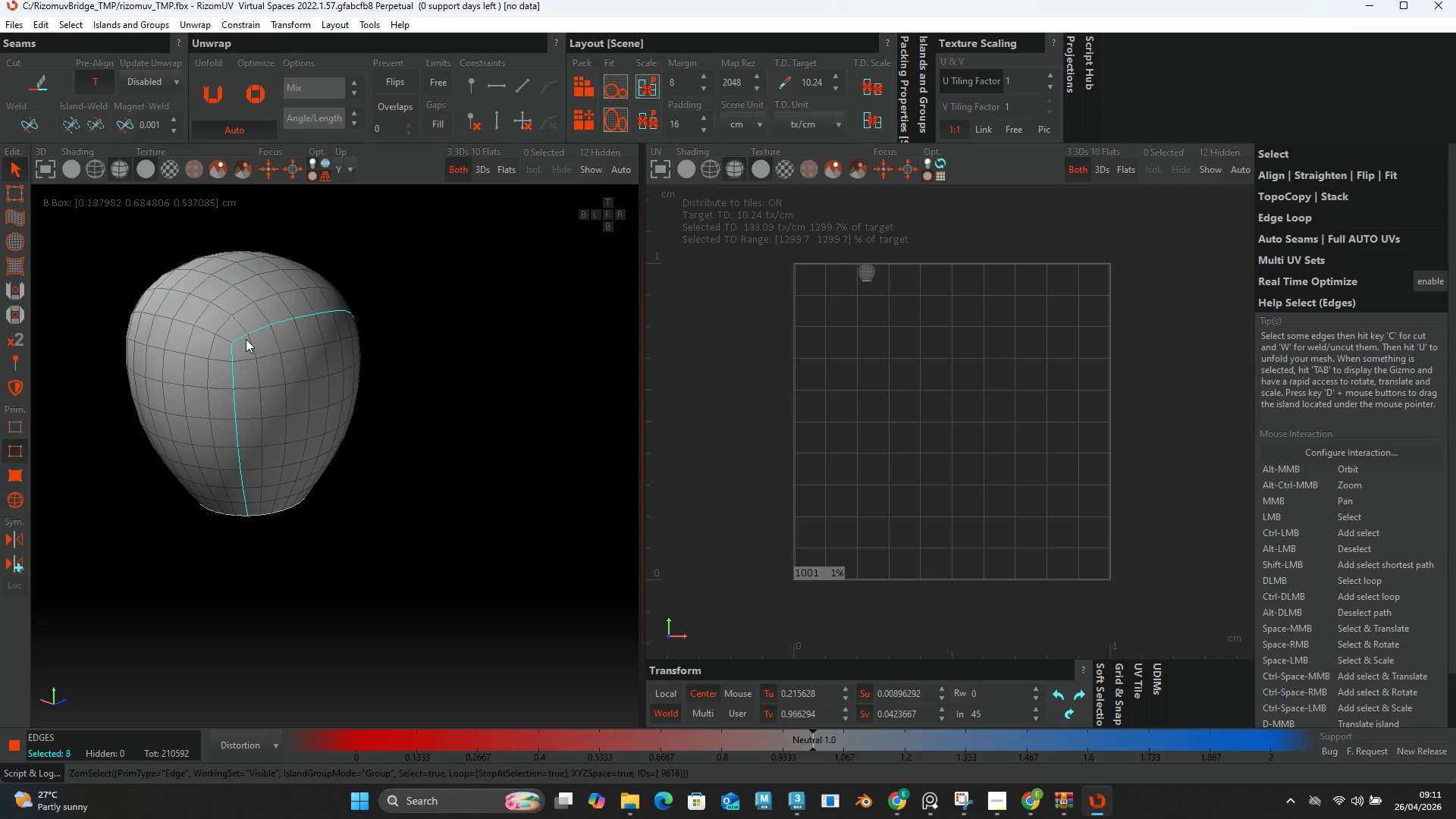 
triple_click([246, 339])
 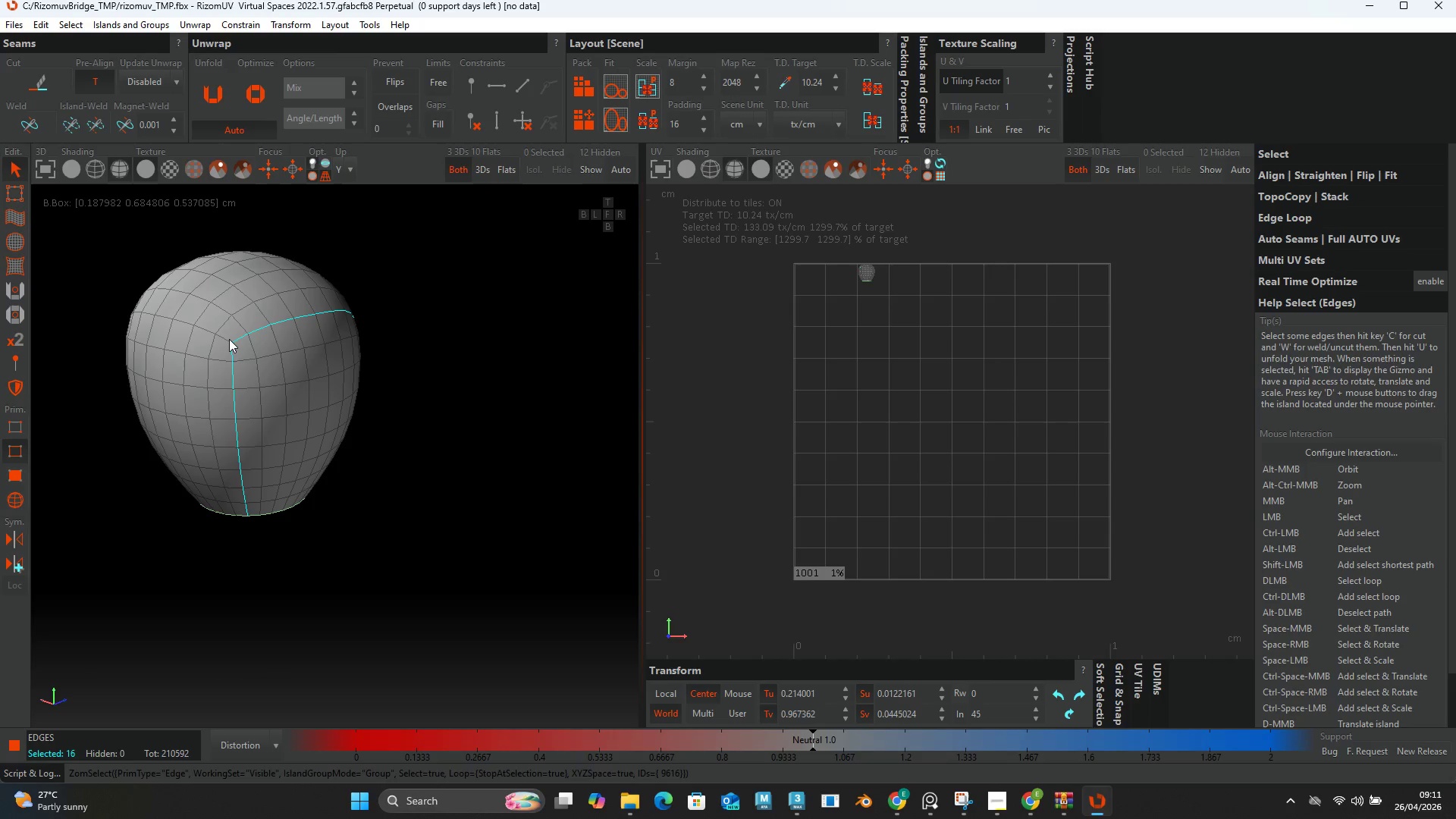 
left_click([229, 339])
 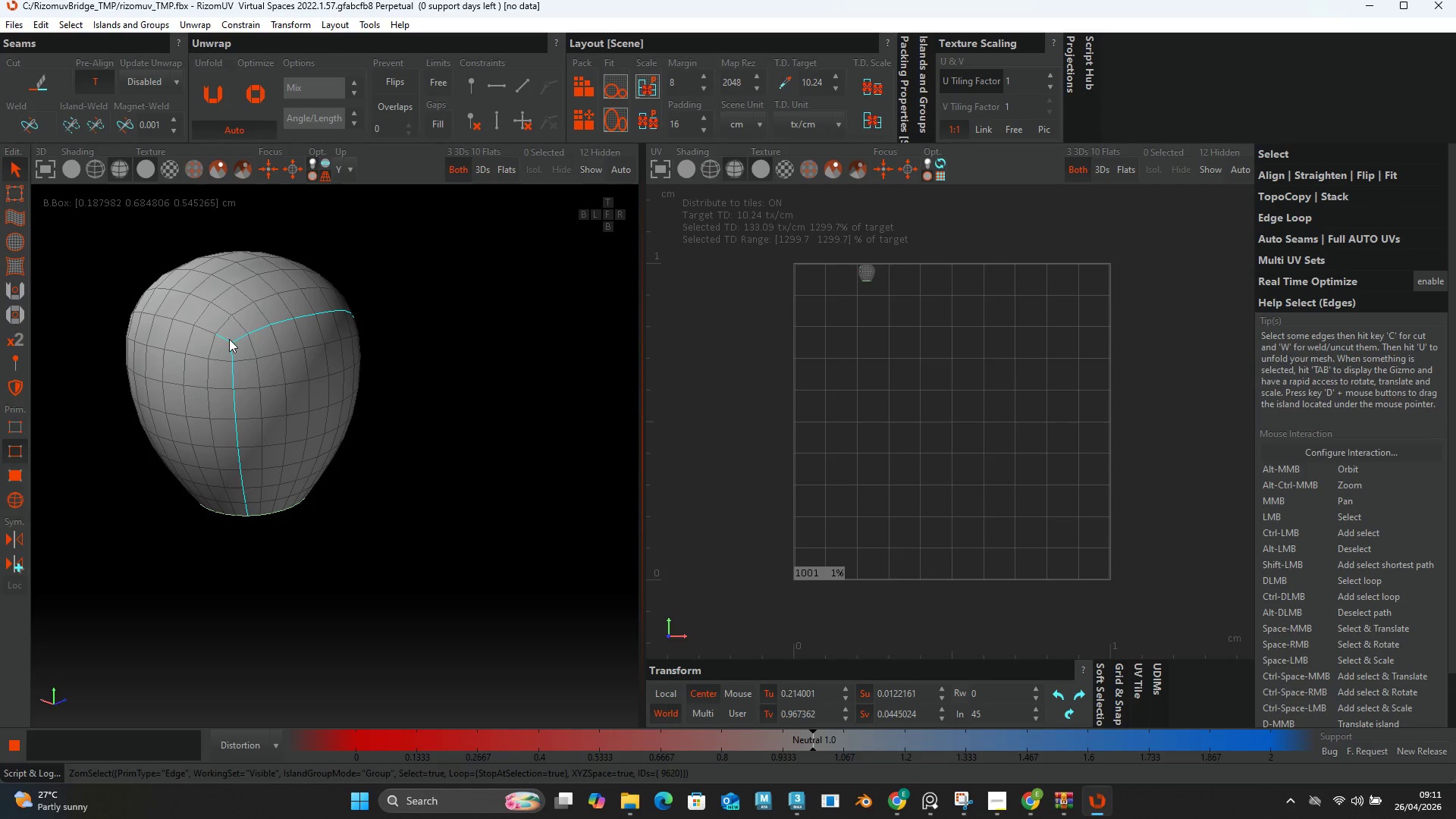 
double_click([229, 339])
 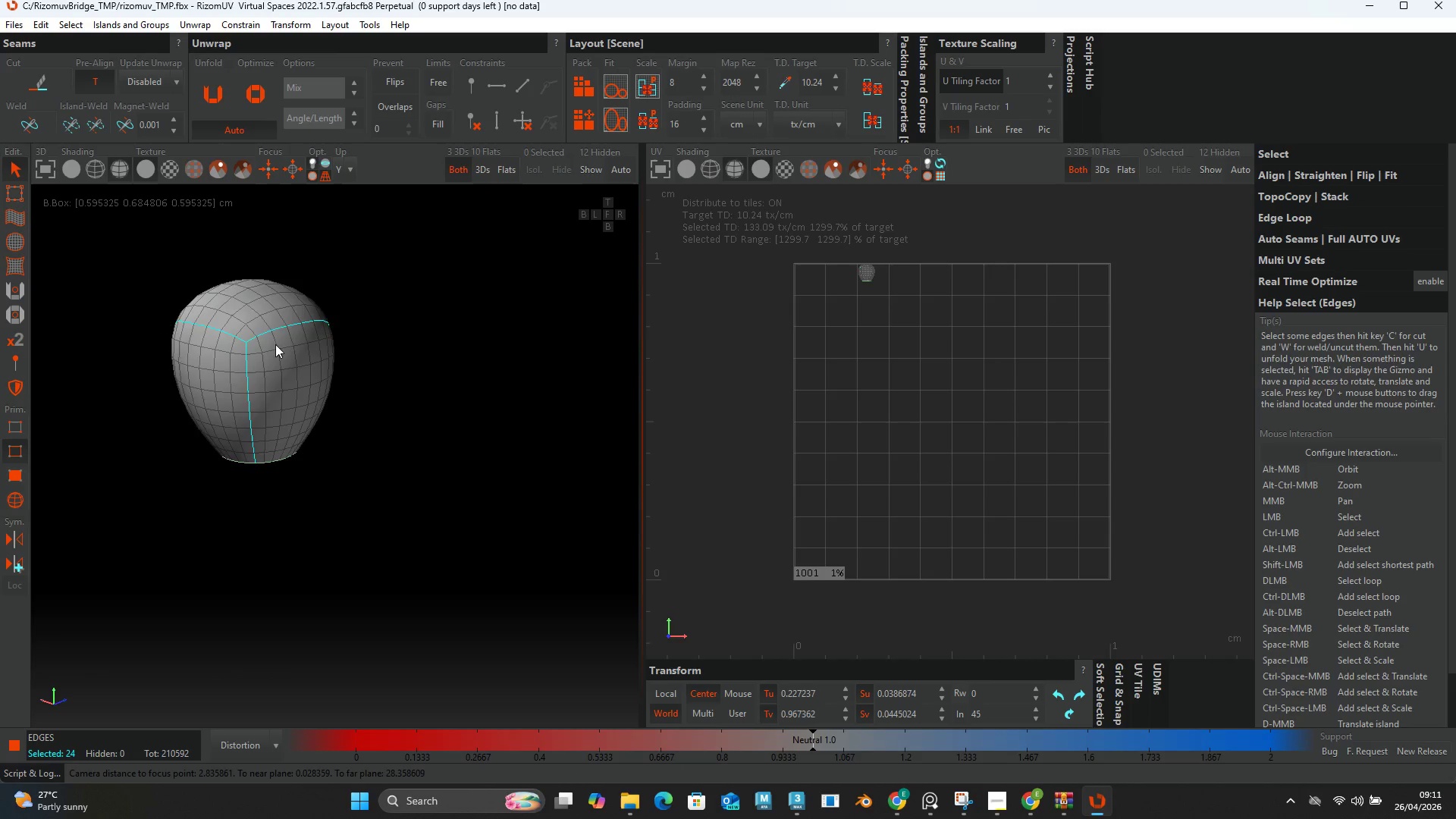 
hold_key(key=AltLeft, duration=0.7)
 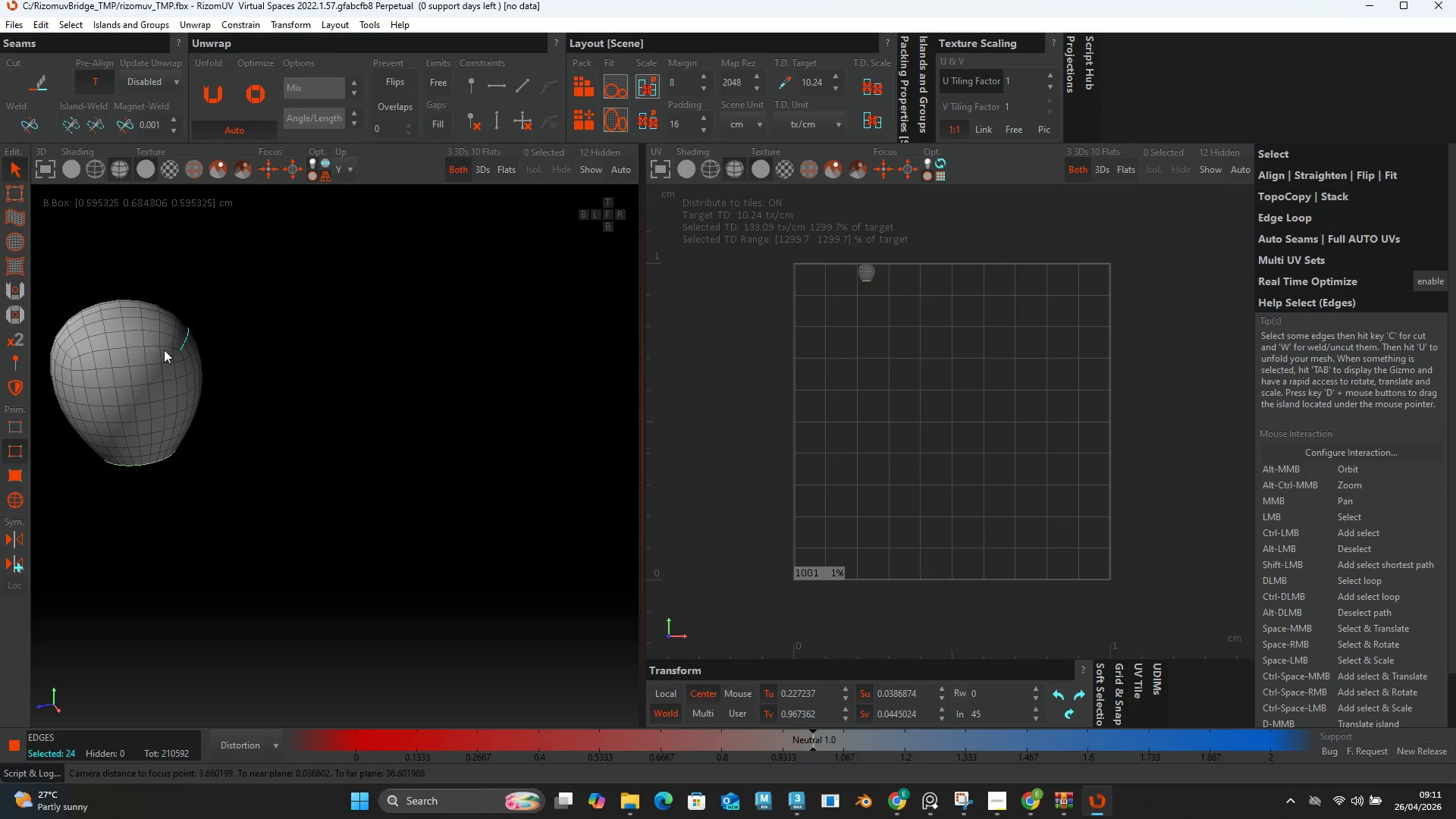 
scroll: coordinate [275, 344], scroll_direction: down, amount: 3.0
 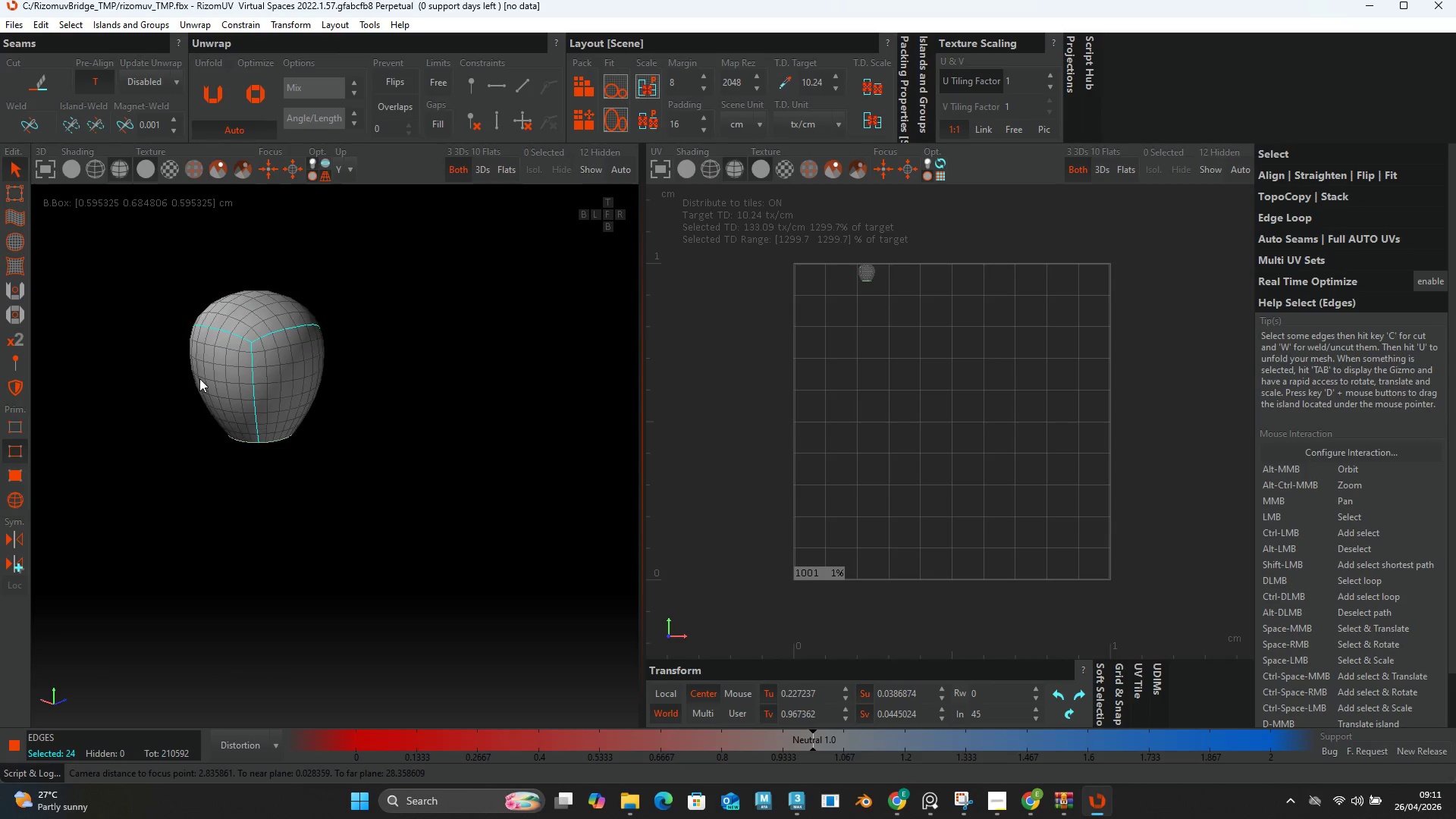 
hold_key(key=ControlLeft, duration=1.5)
 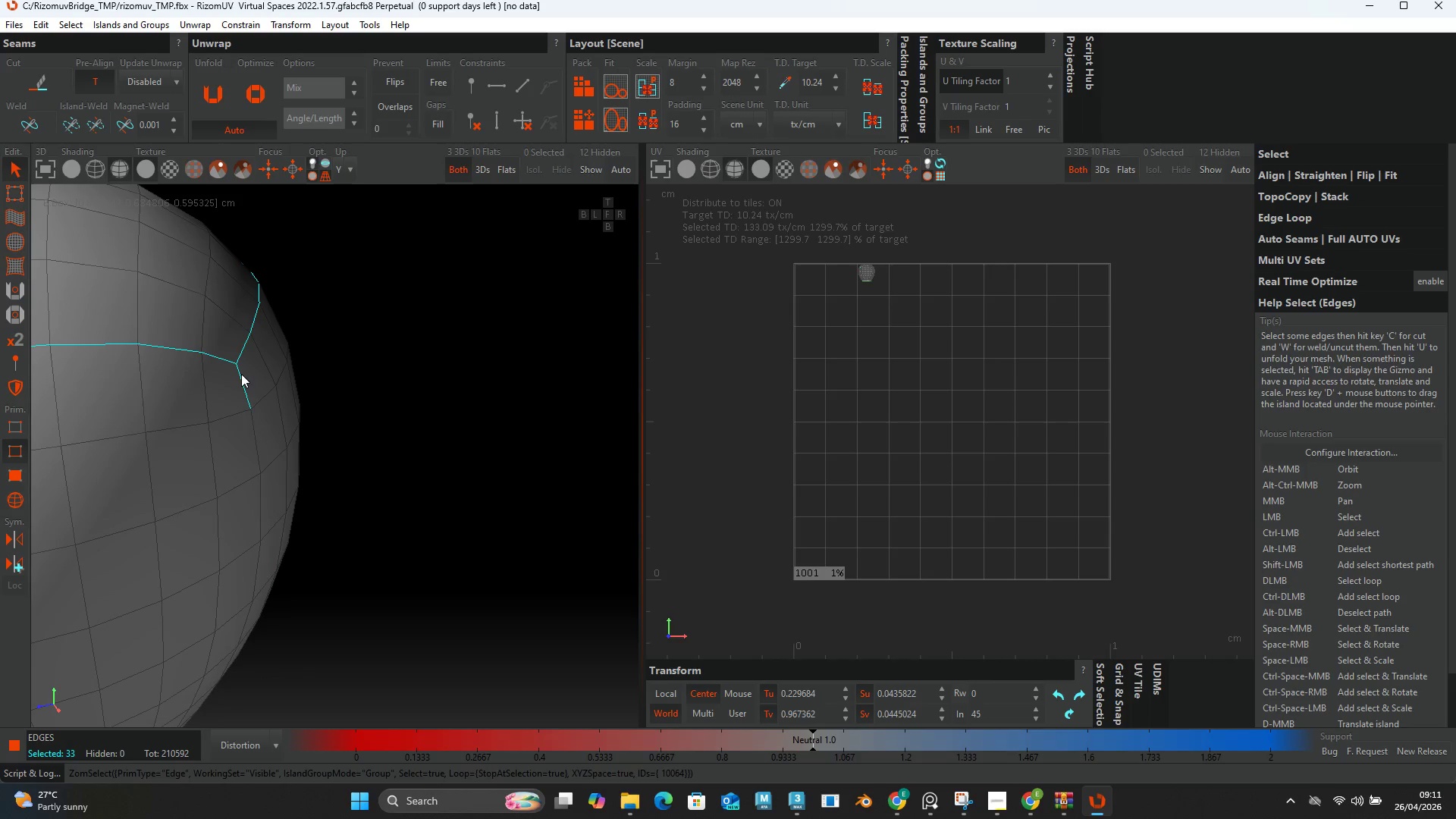 
scroll: coordinate [179, 344], scroll_direction: up, amount: 6.0
 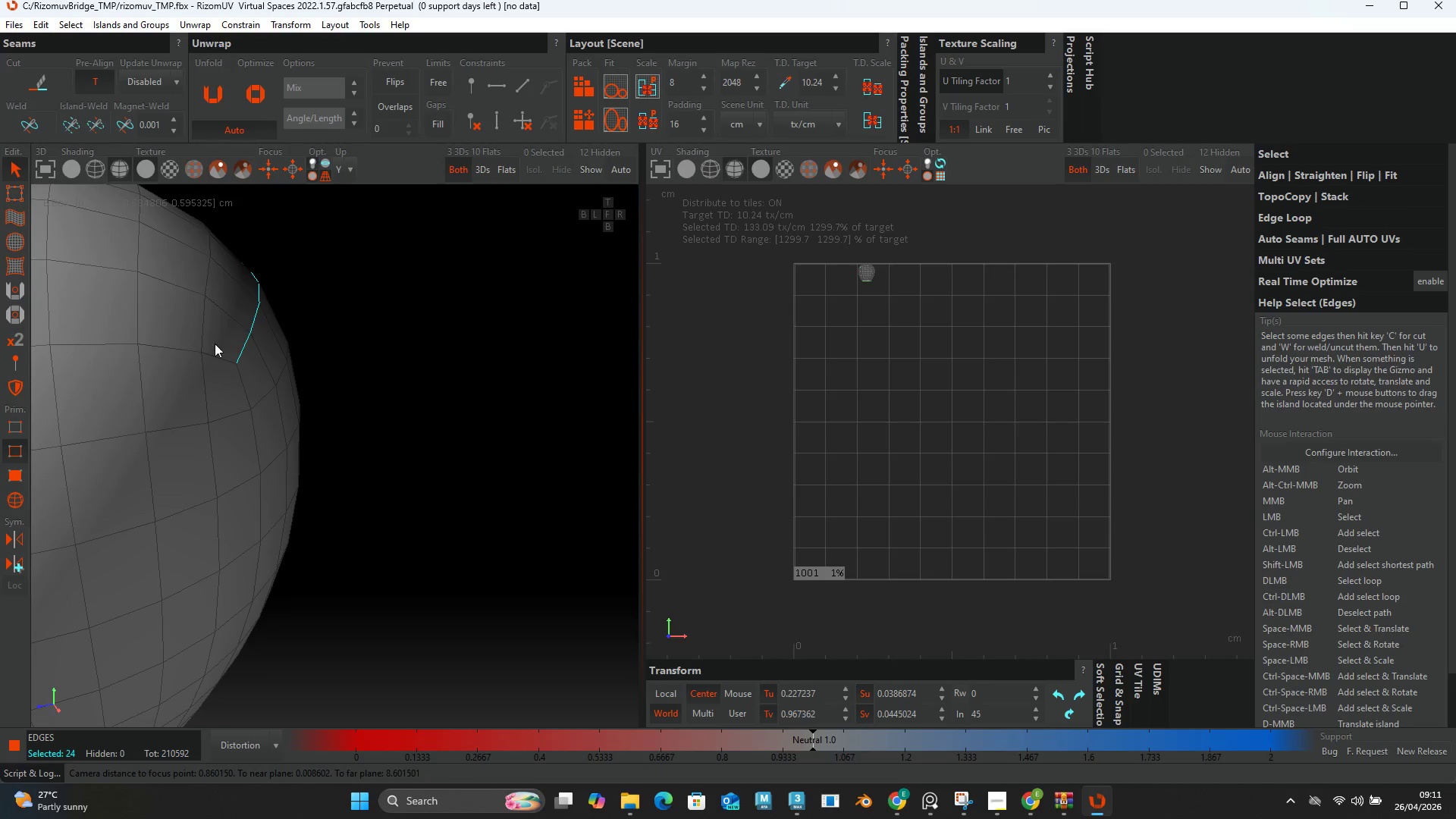 
left_click([217, 351])
 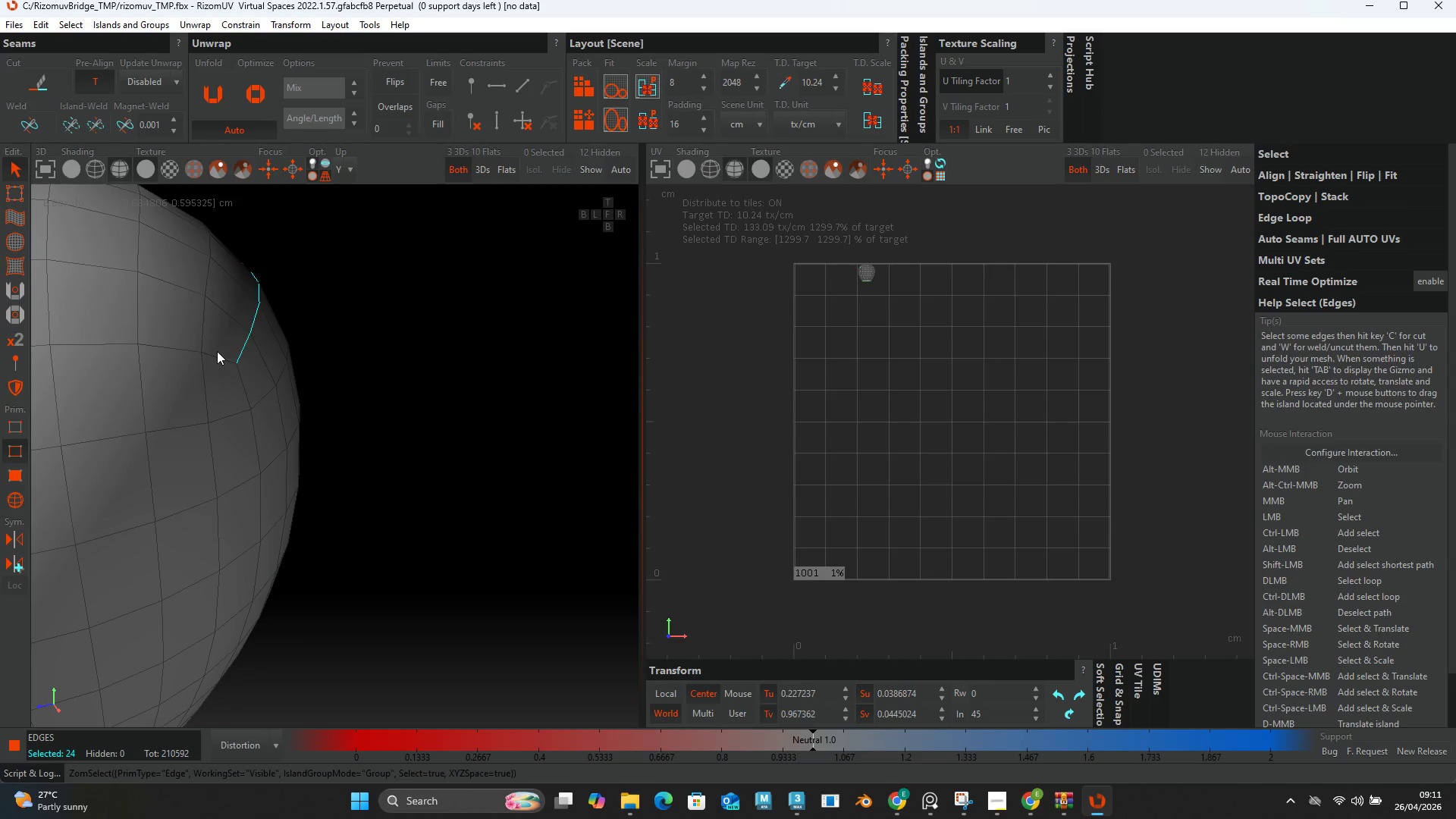 
double_click([217, 351])
 